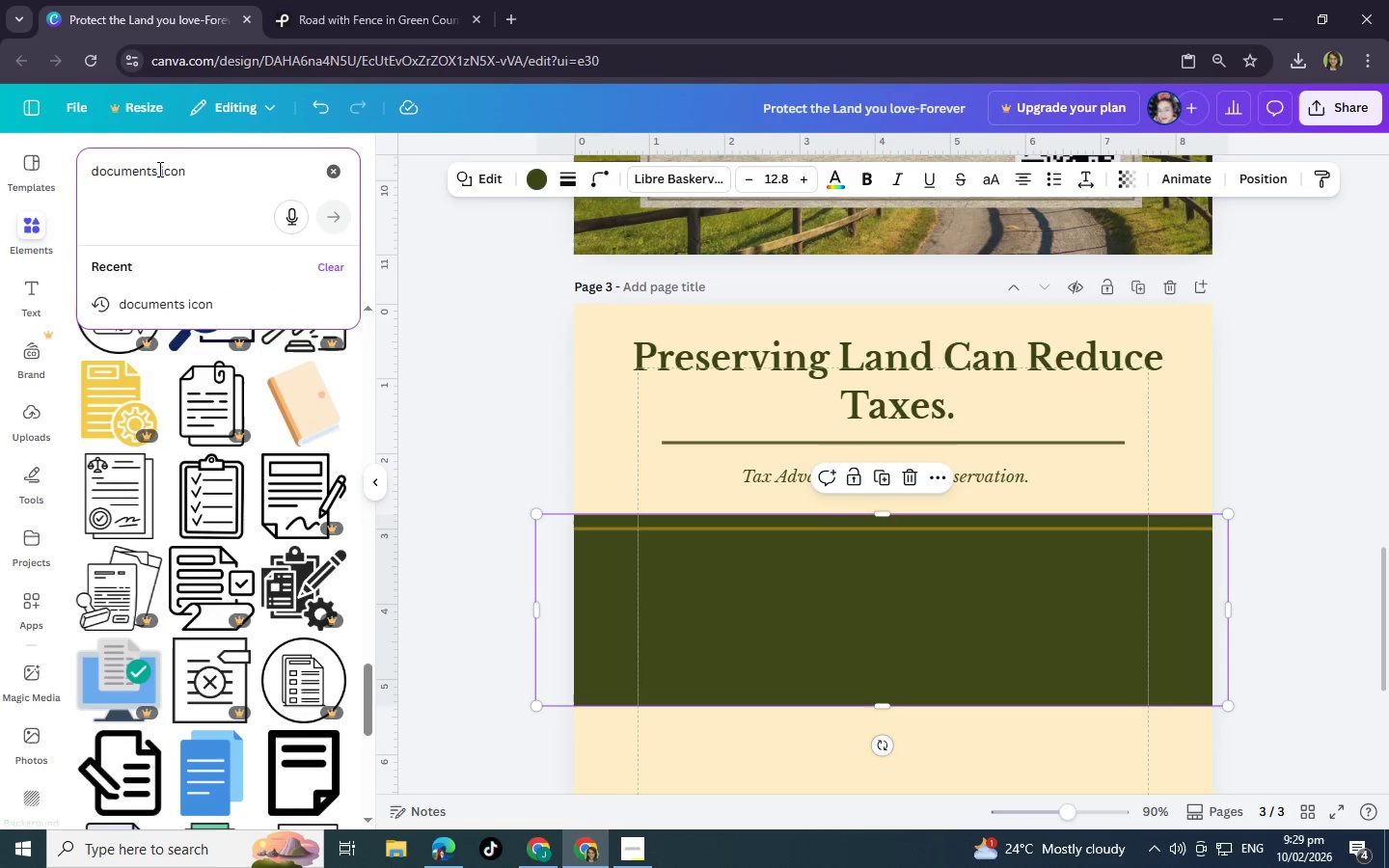 
left_click([156, 169])
 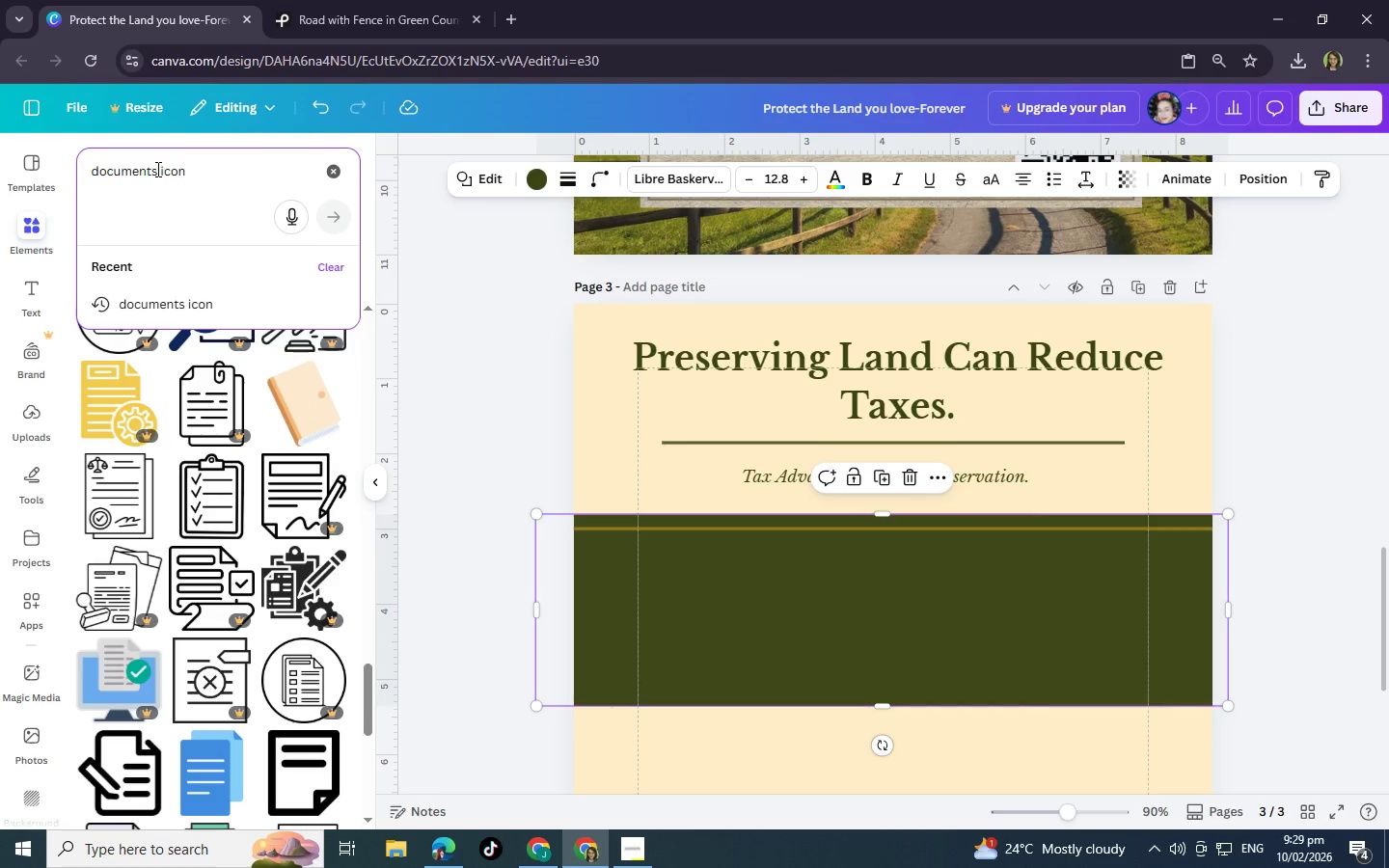 
type( vintagw )
 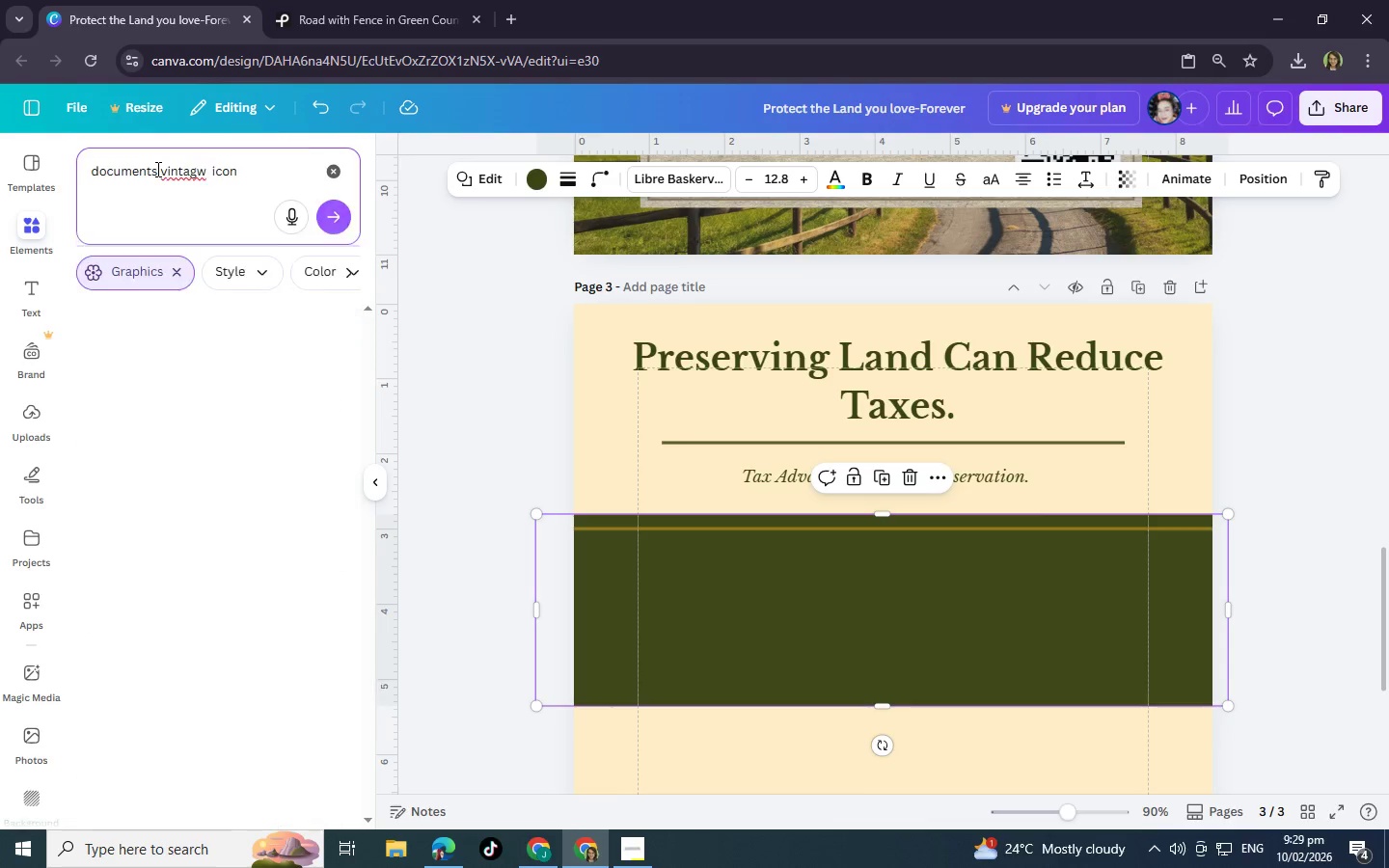 
key(Enter)
 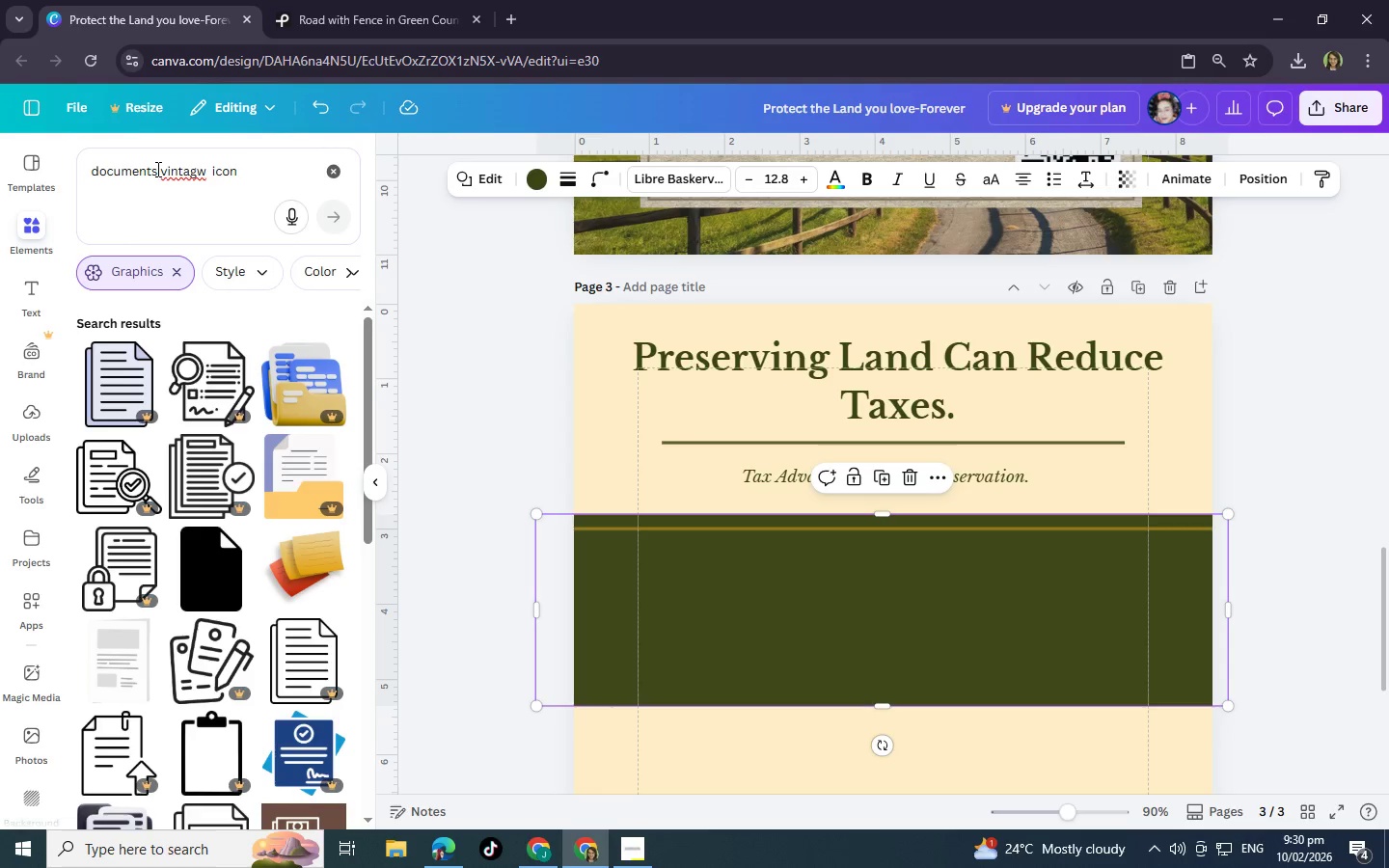 
key(Backspace)
 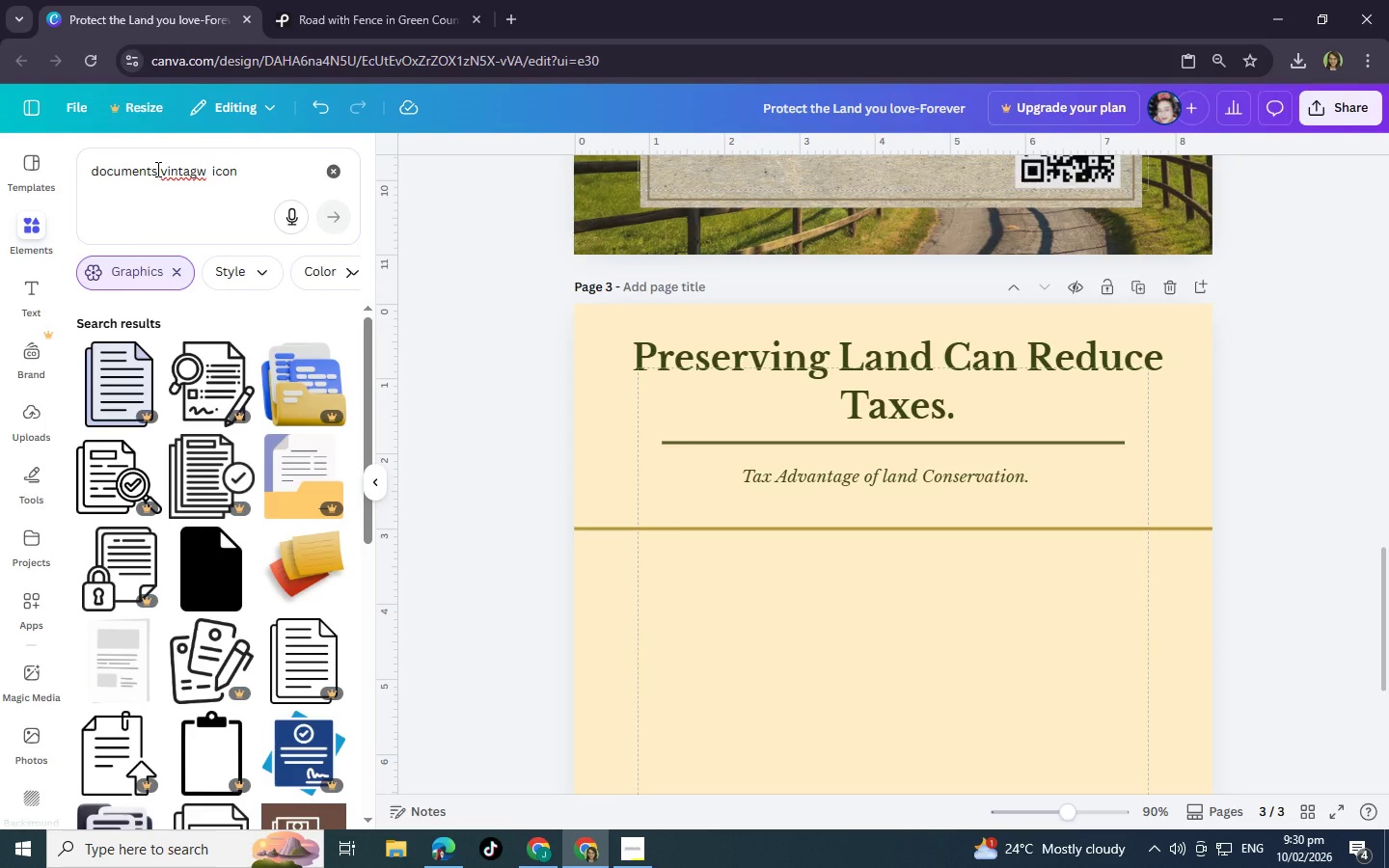 
key(Control+Z)
 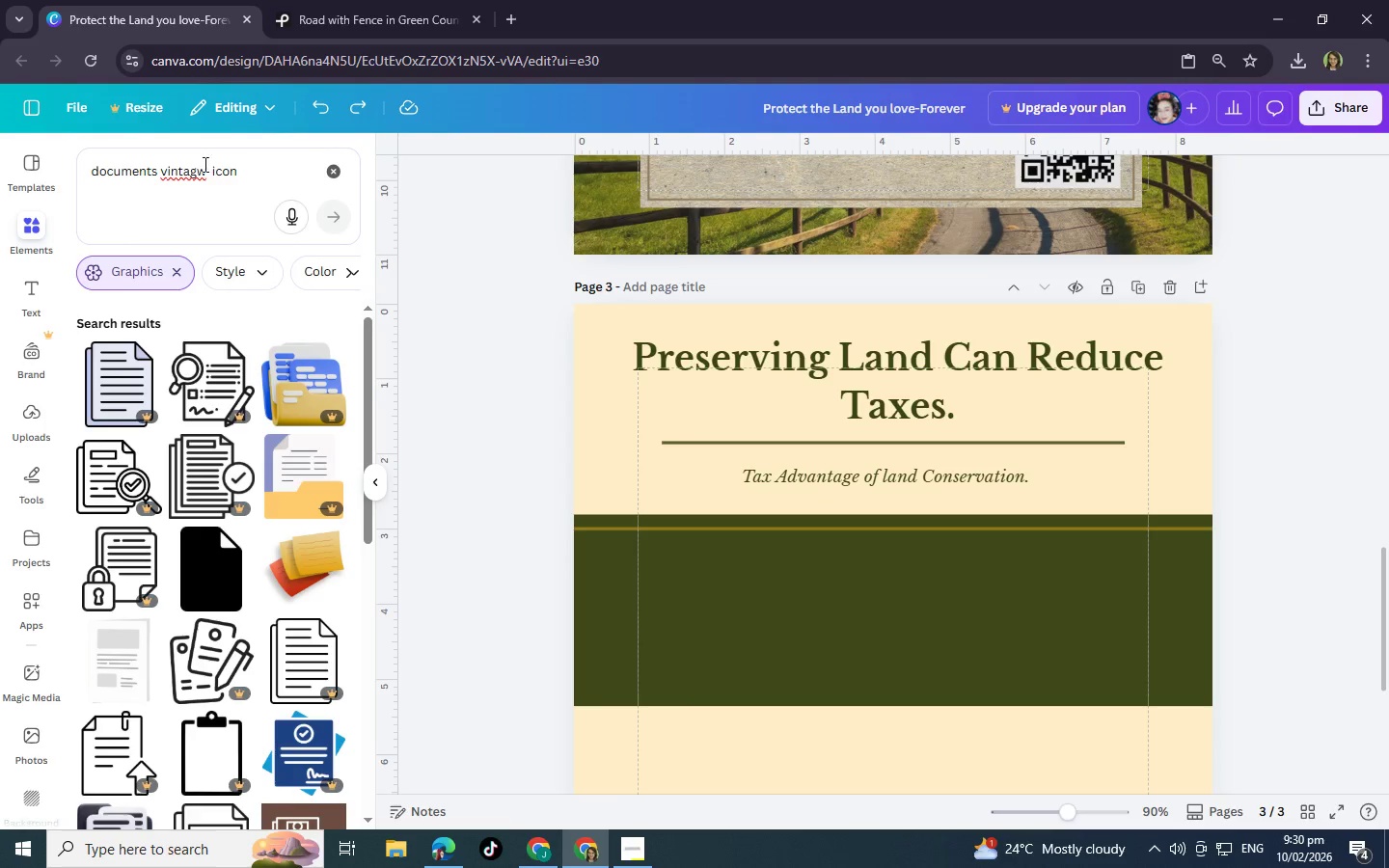 
left_click([206, 171])
 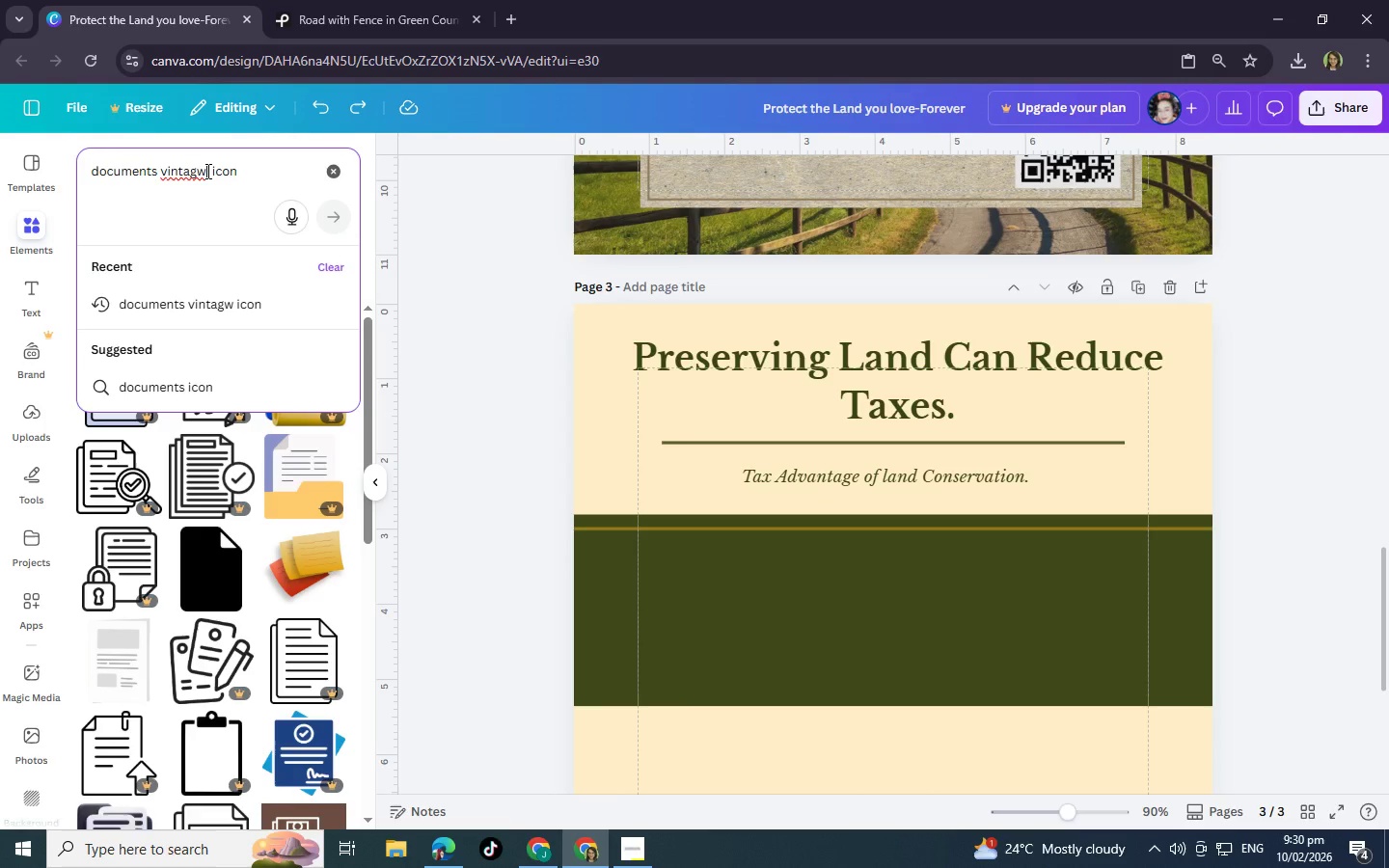 
key(Backspace)
 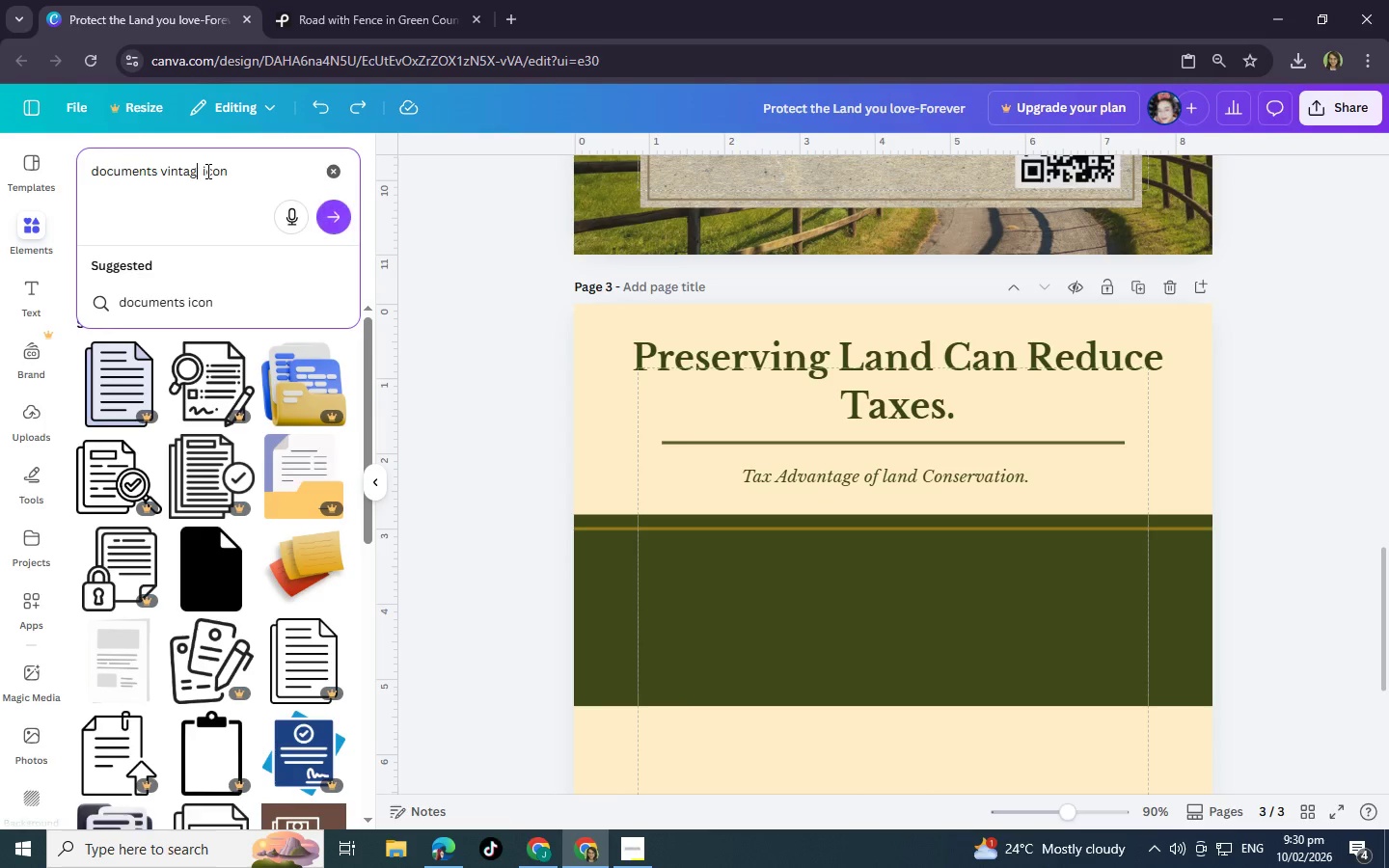 
key(E)
 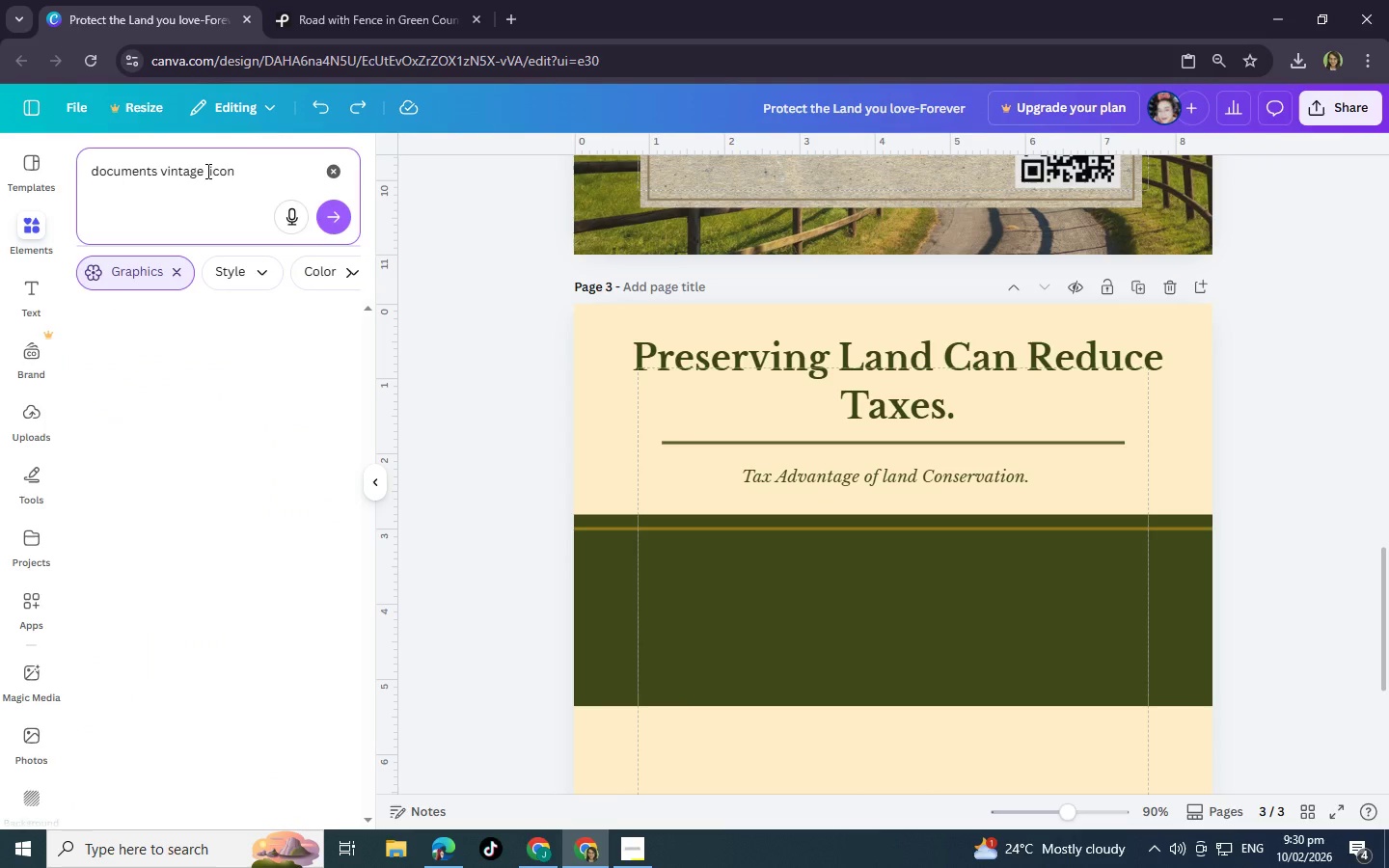 
key(Enter)
 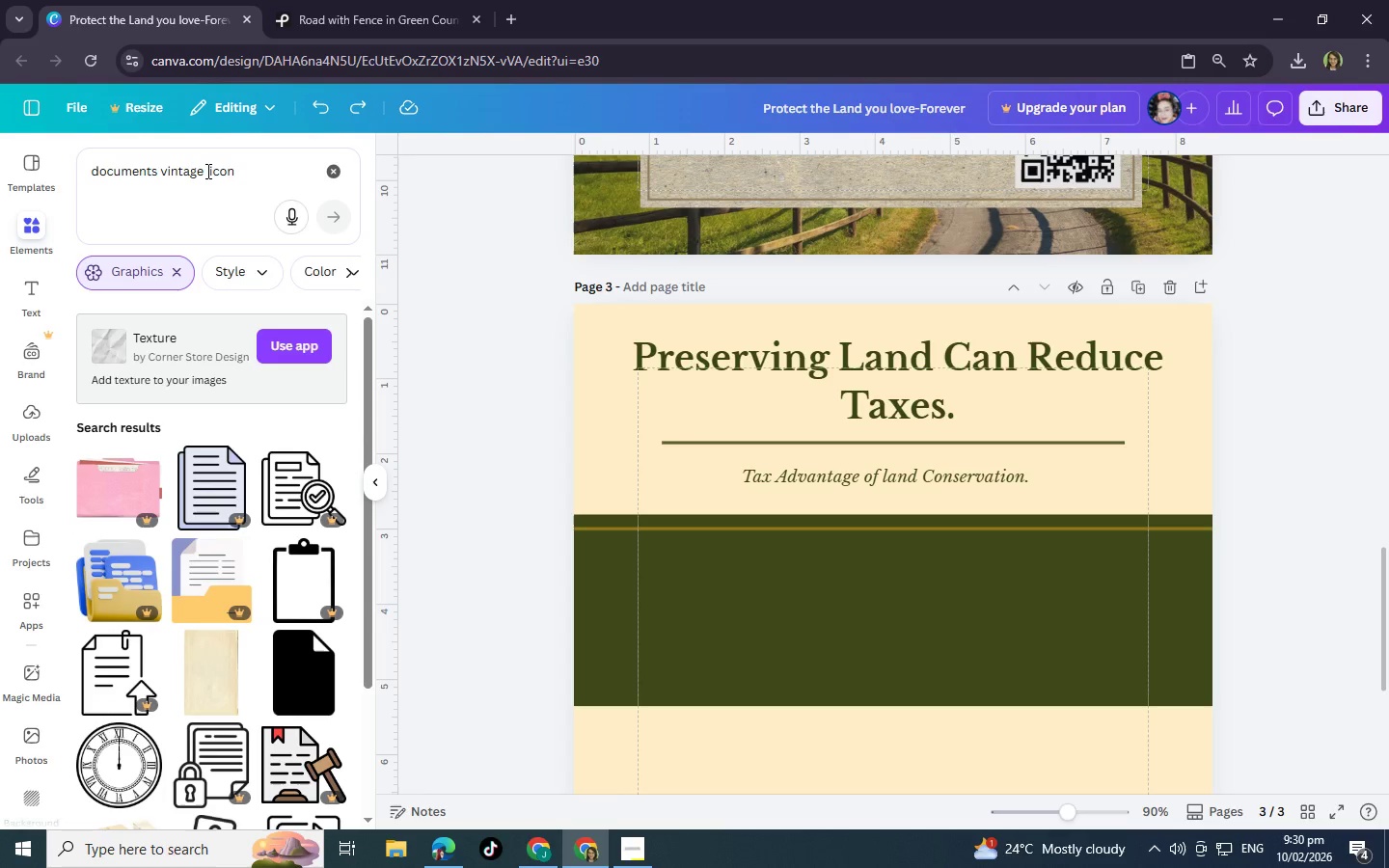 
scroll: coordinate [188, 514], scroll_direction: down, amount: 8.0
 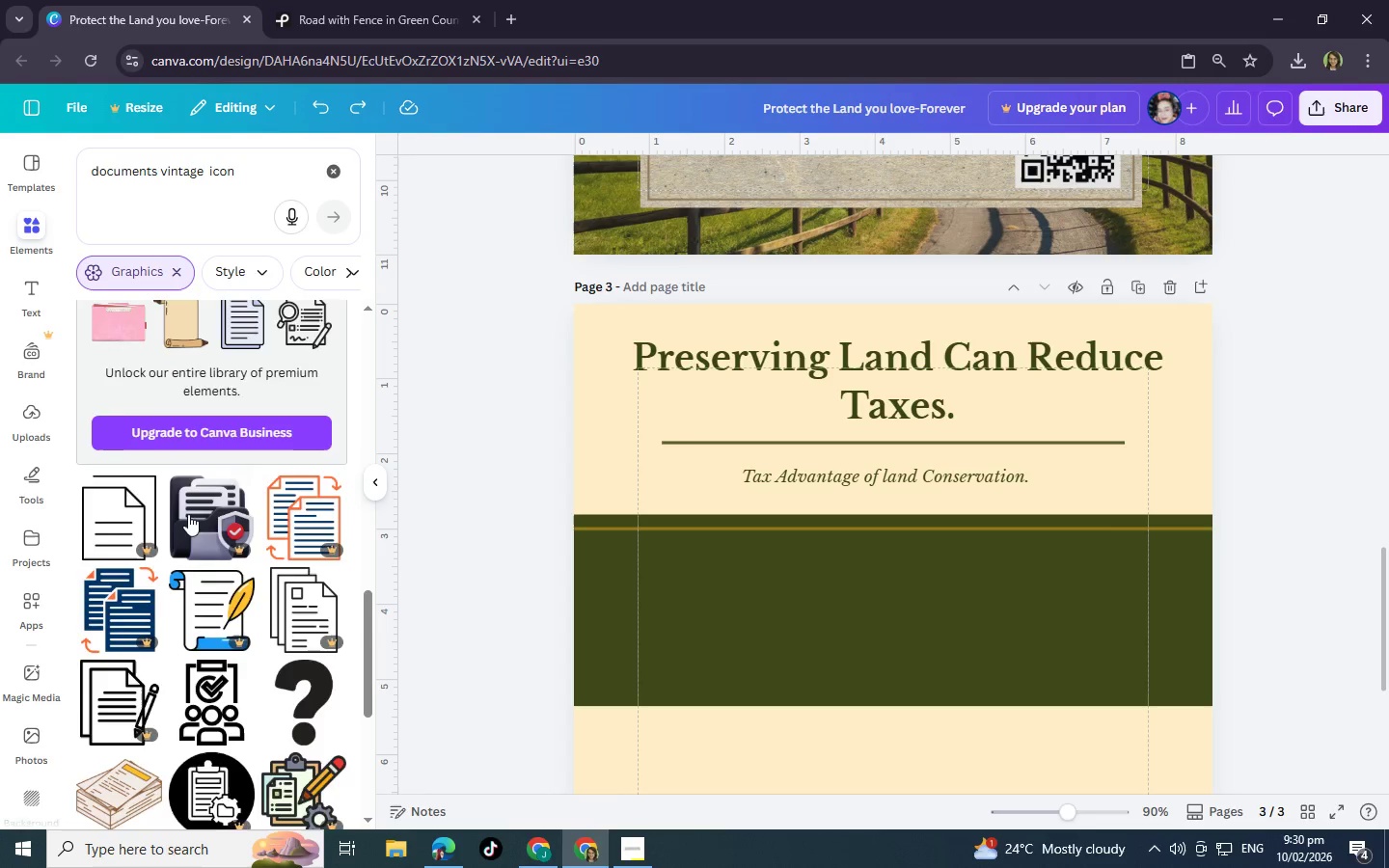 
scroll: coordinate [188, 514], scroll_direction: up, amount: 1.0
 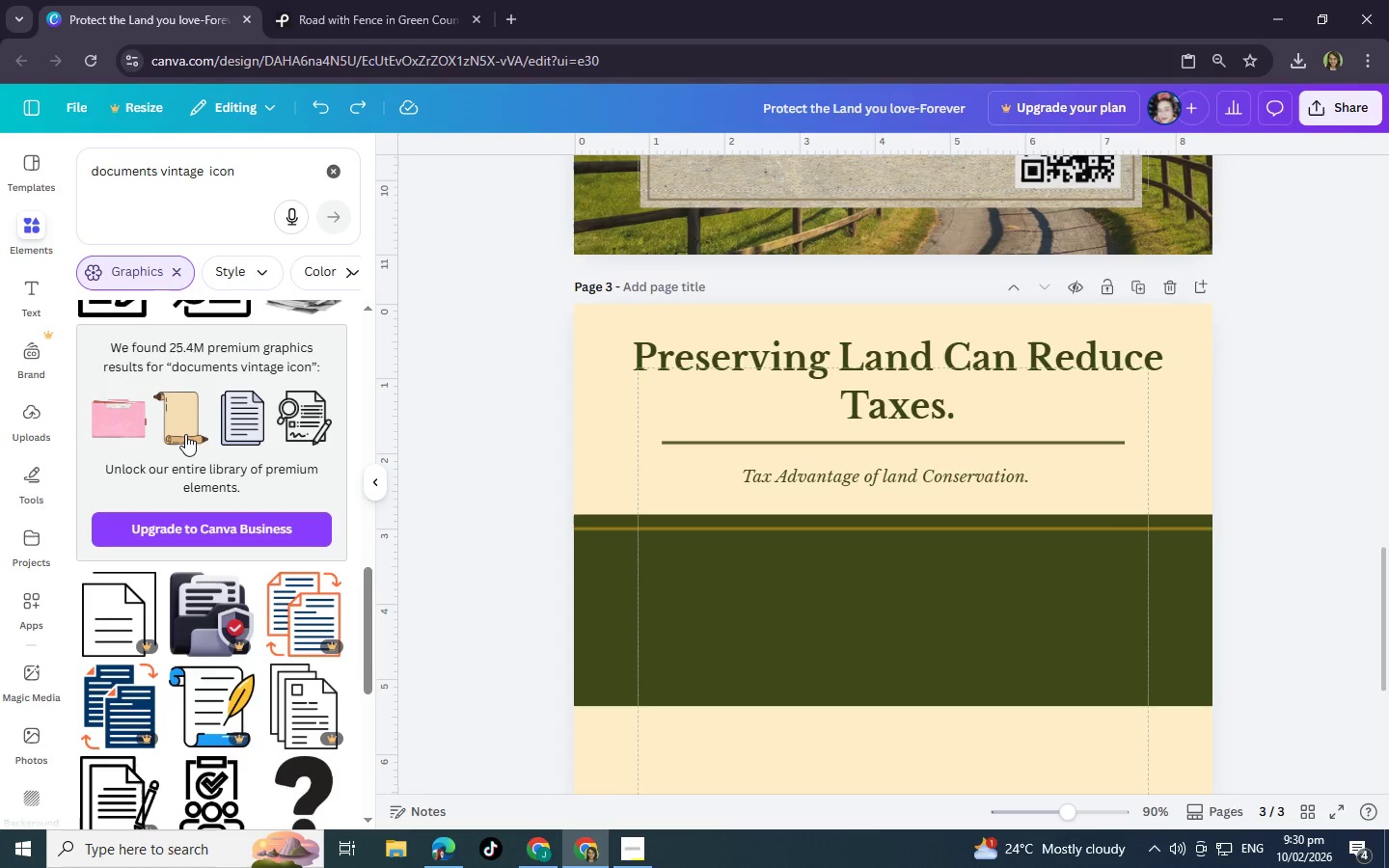 
left_click([185, 434])
 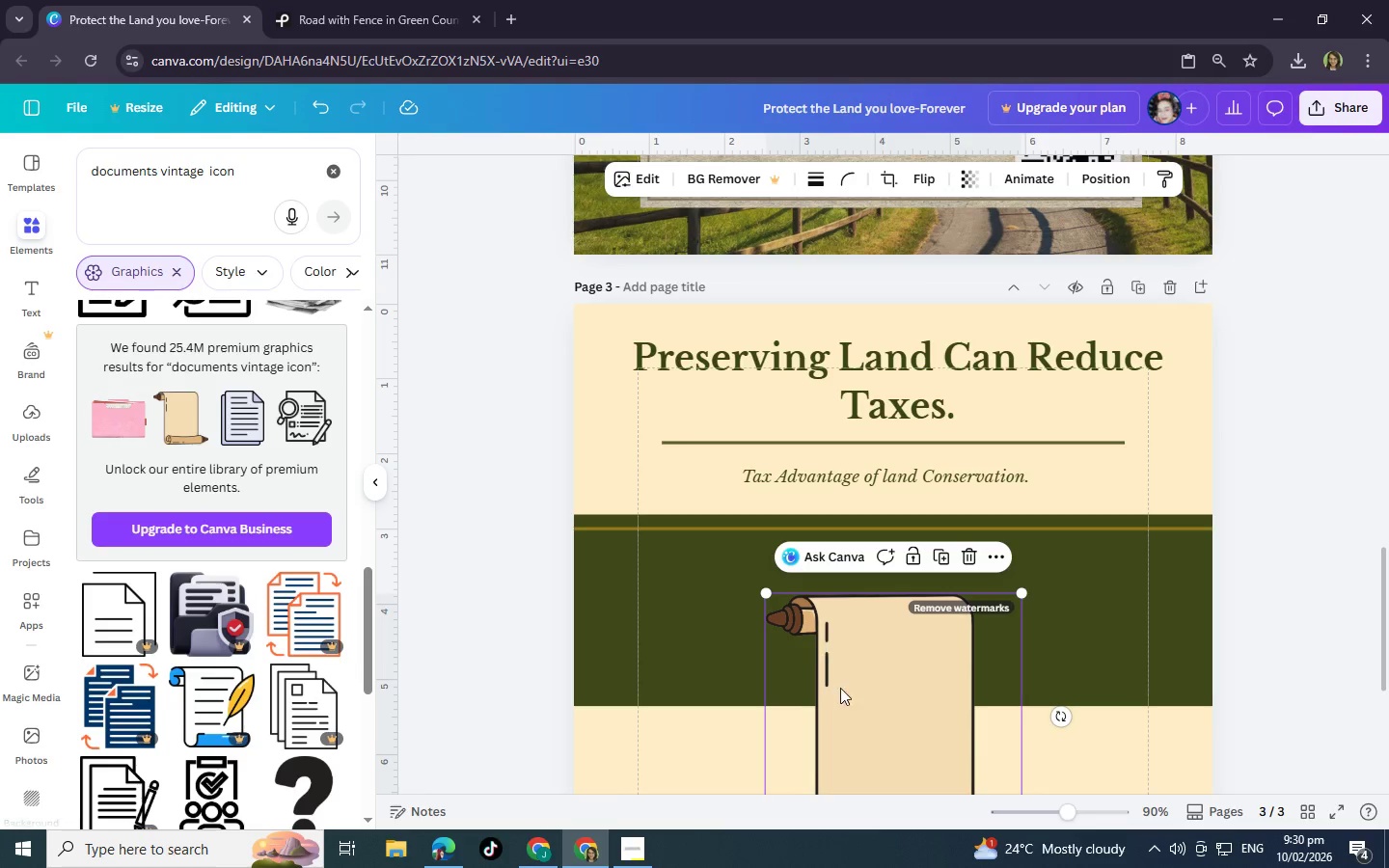 
left_click_drag(start_coordinate=[862, 702], to_coordinate=[839, 547])
 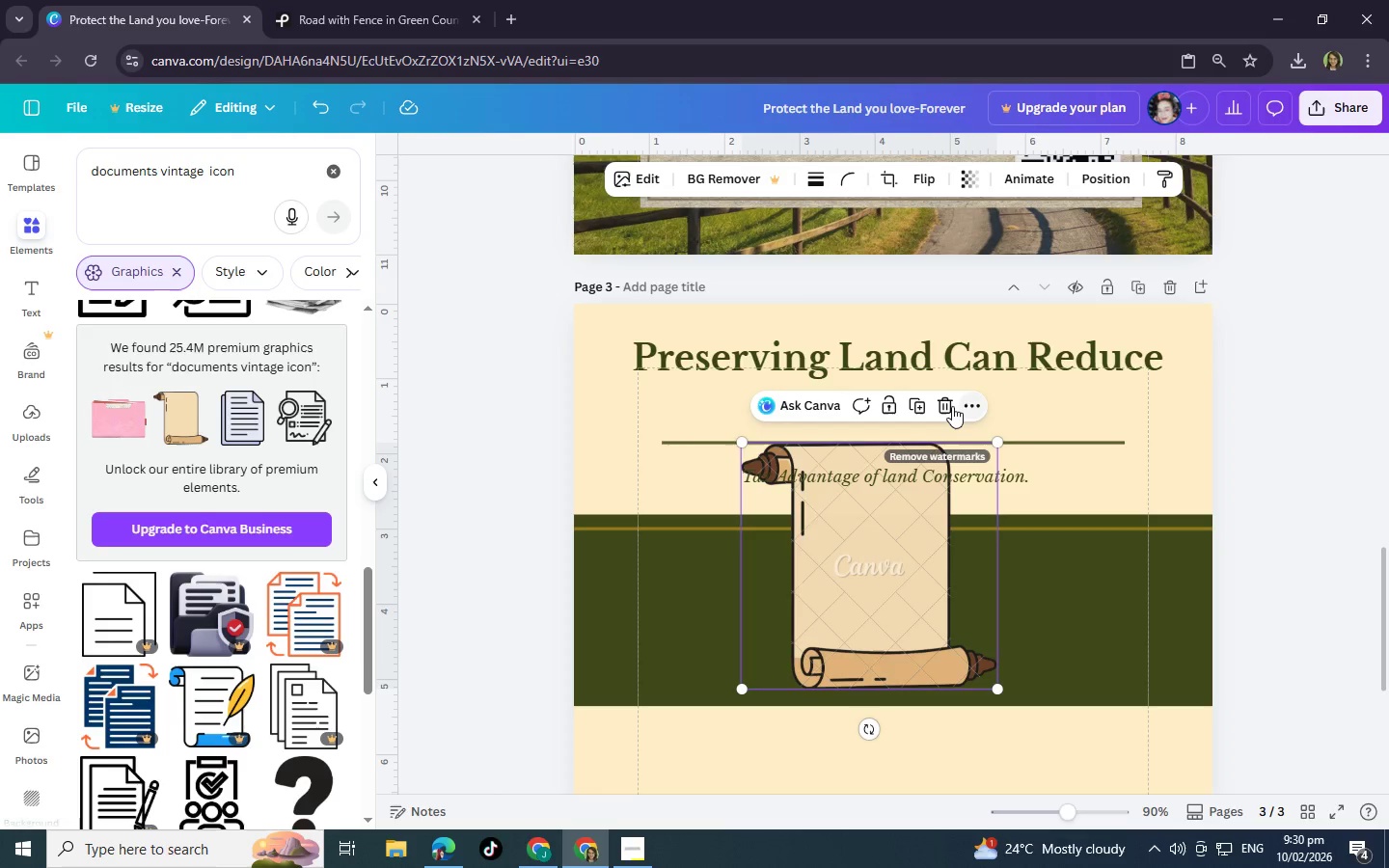 
left_click([948, 404])
 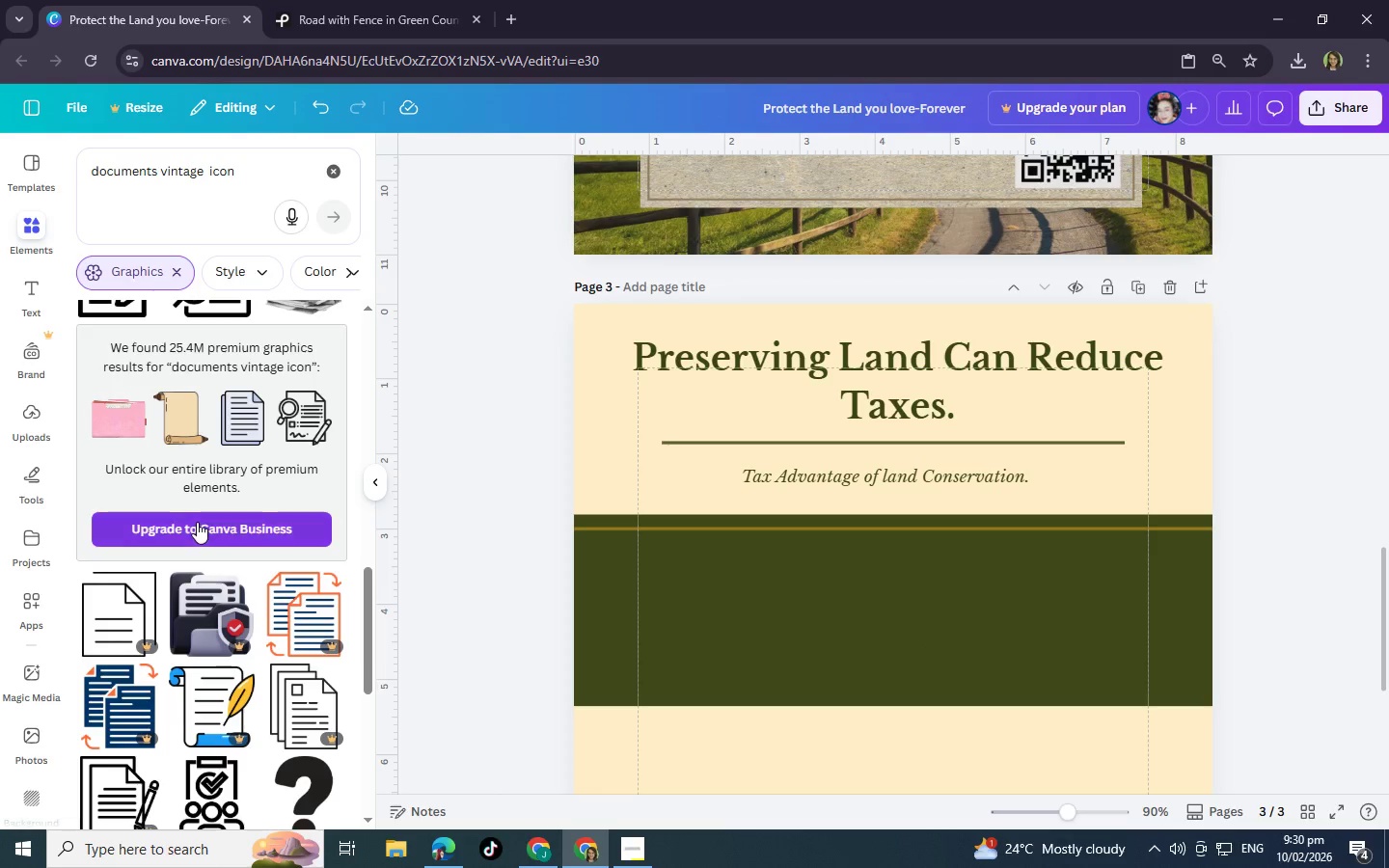 
scroll: coordinate [197, 522], scroll_direction: down, amount: 10.0
 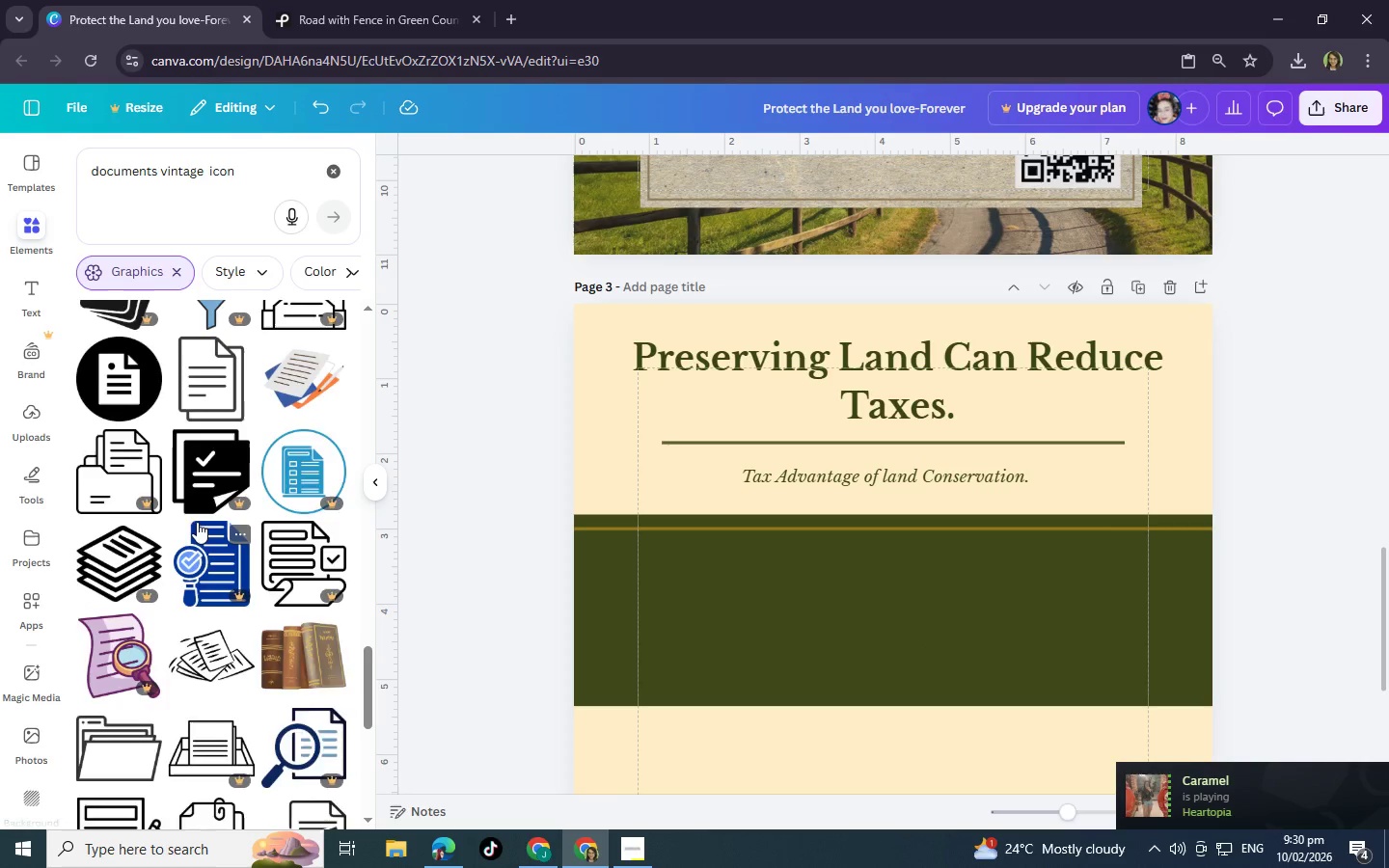 
scroll: coordinate [197, 522], scroll_direction: none, amount: 0.0
 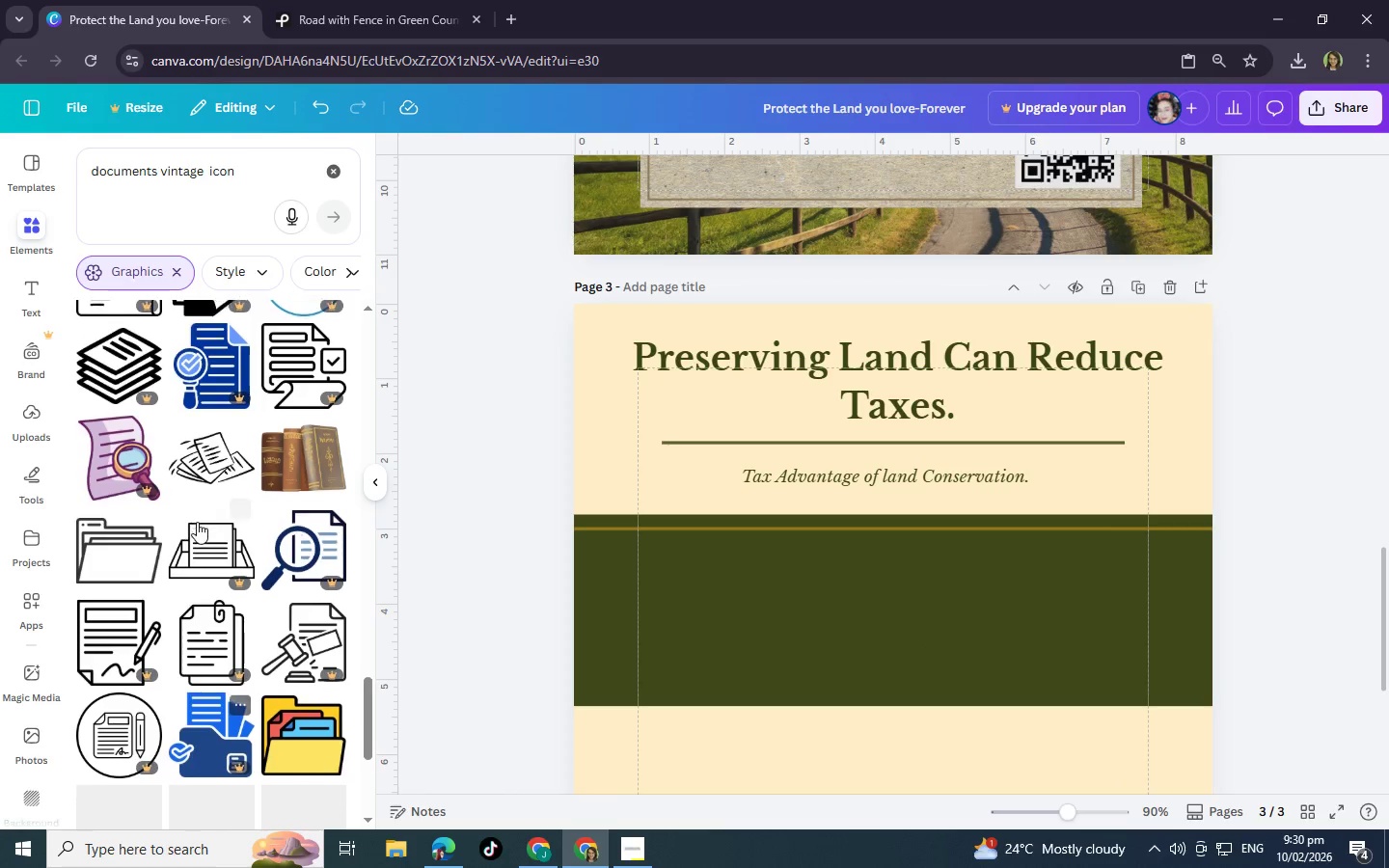 
scroll: coordinate [197, 522], scroll_direction: down, amount: 14.0
 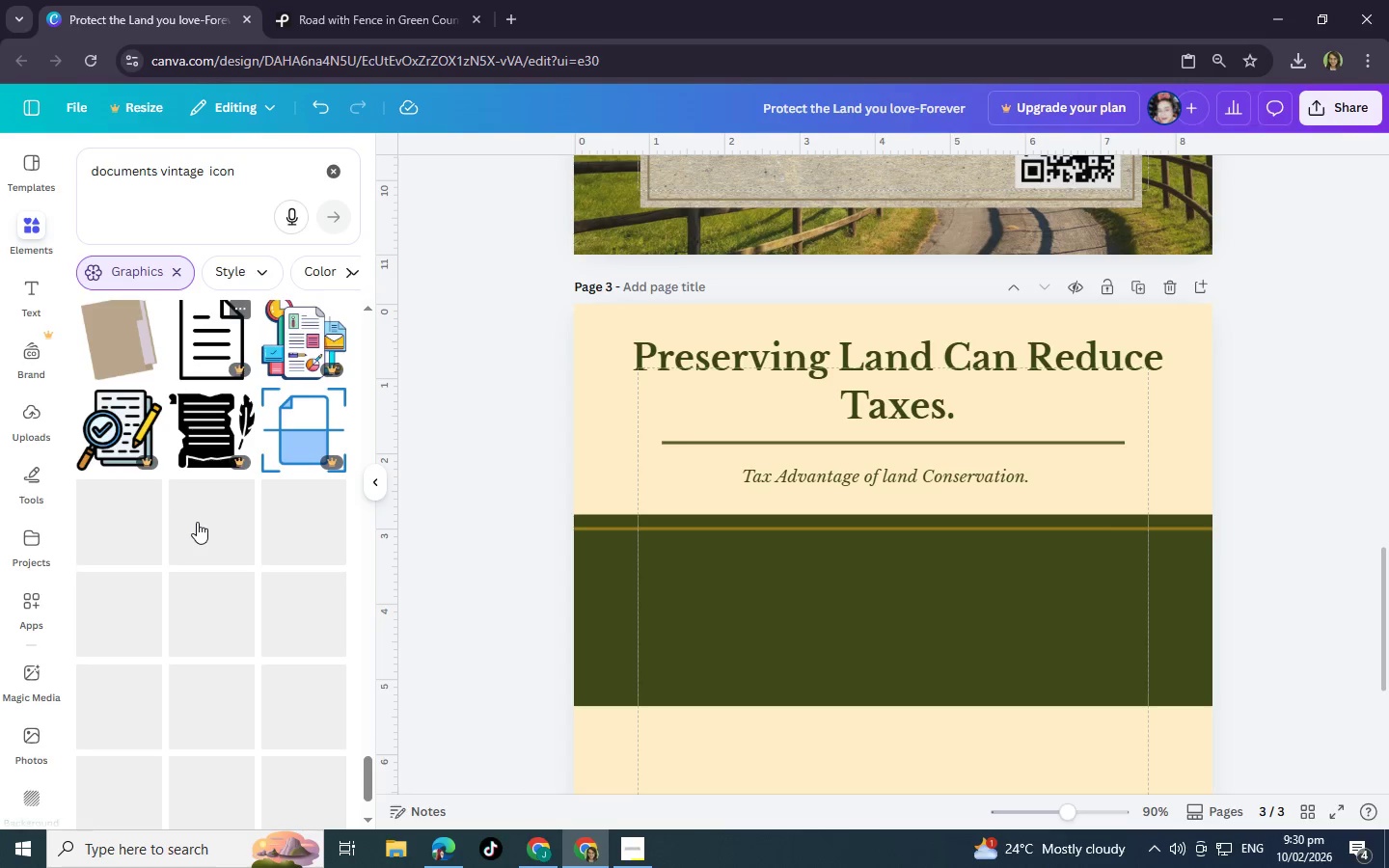 
scroll: coordinate [197, 519], scroll_direction: down, amount: 13.0
 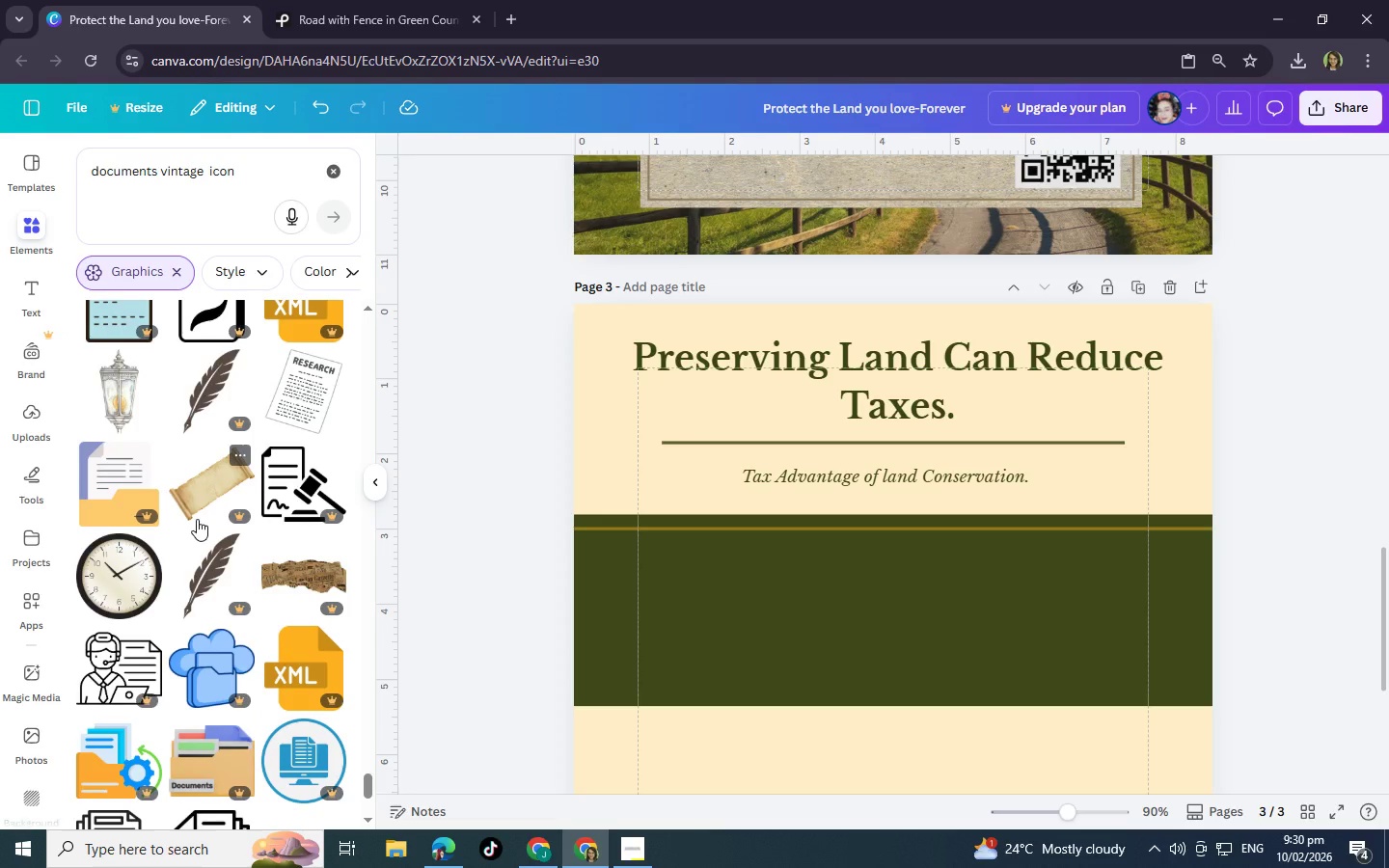 
scroll: coordinate [197, 519], scroll_direction: down, amount: 4.0
 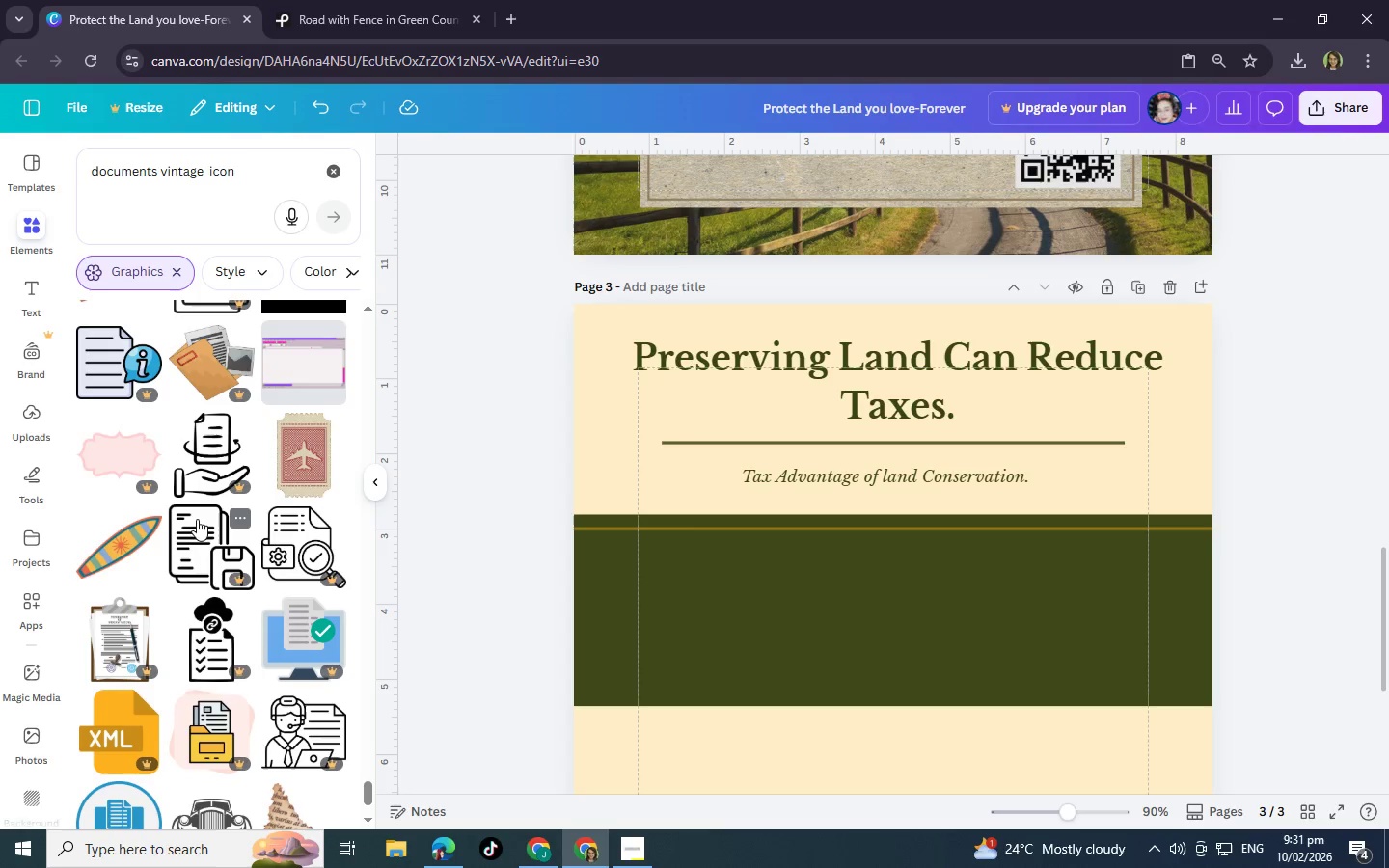 
wait(7.22)
 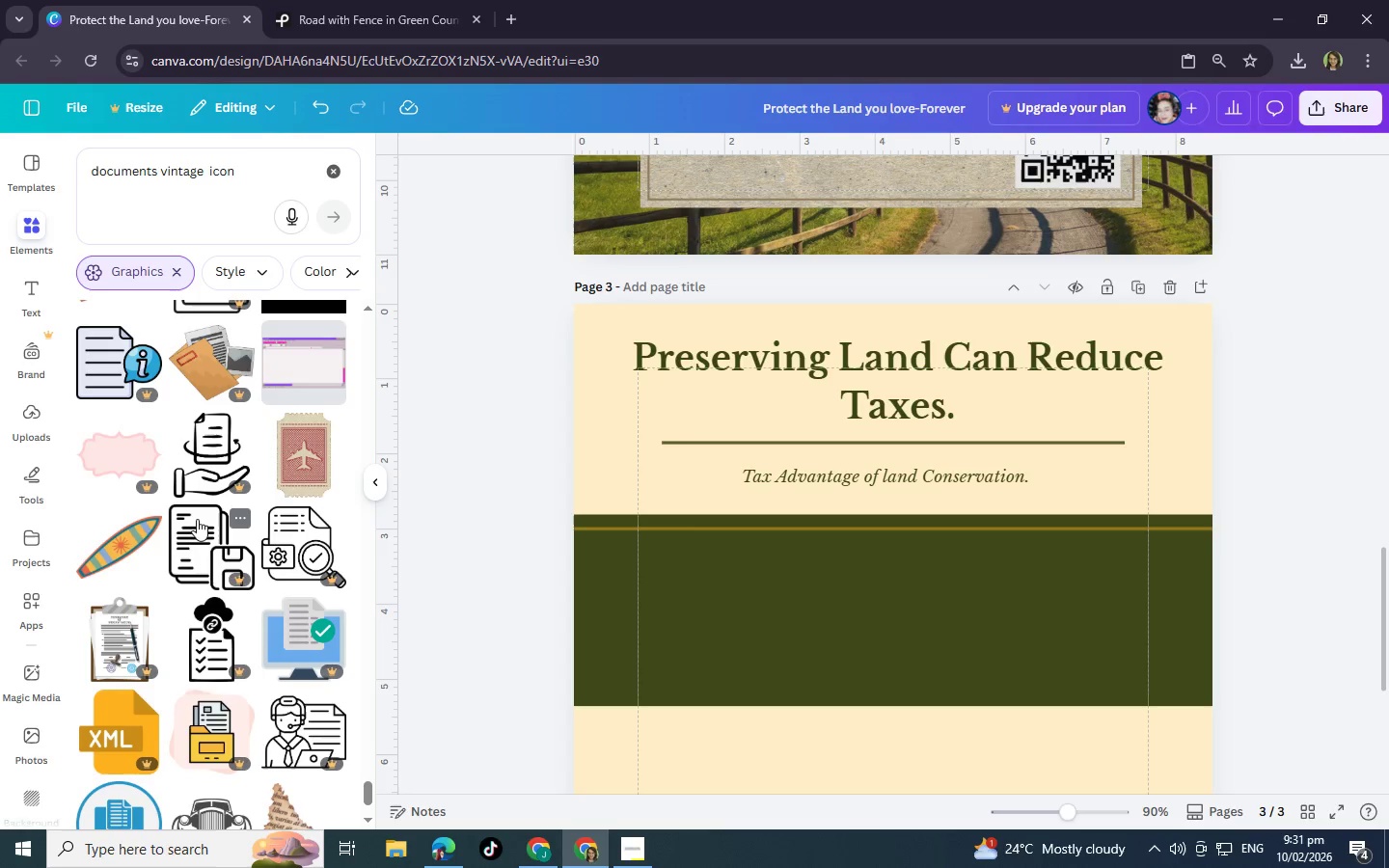 
scroll: coordinate [295, 572], scroll_direction: down, amount: 14.0
 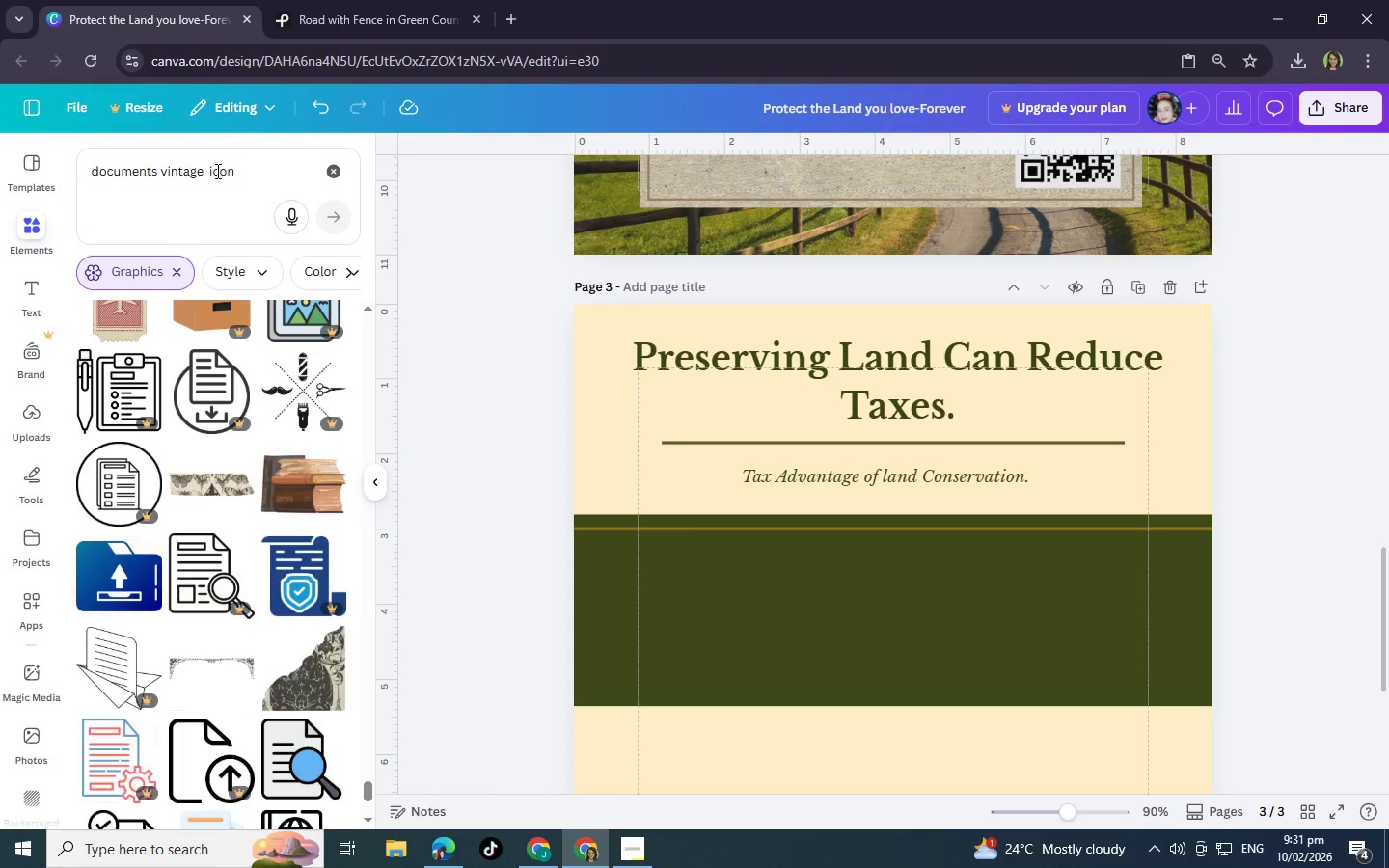 
left_click([203, 170])
 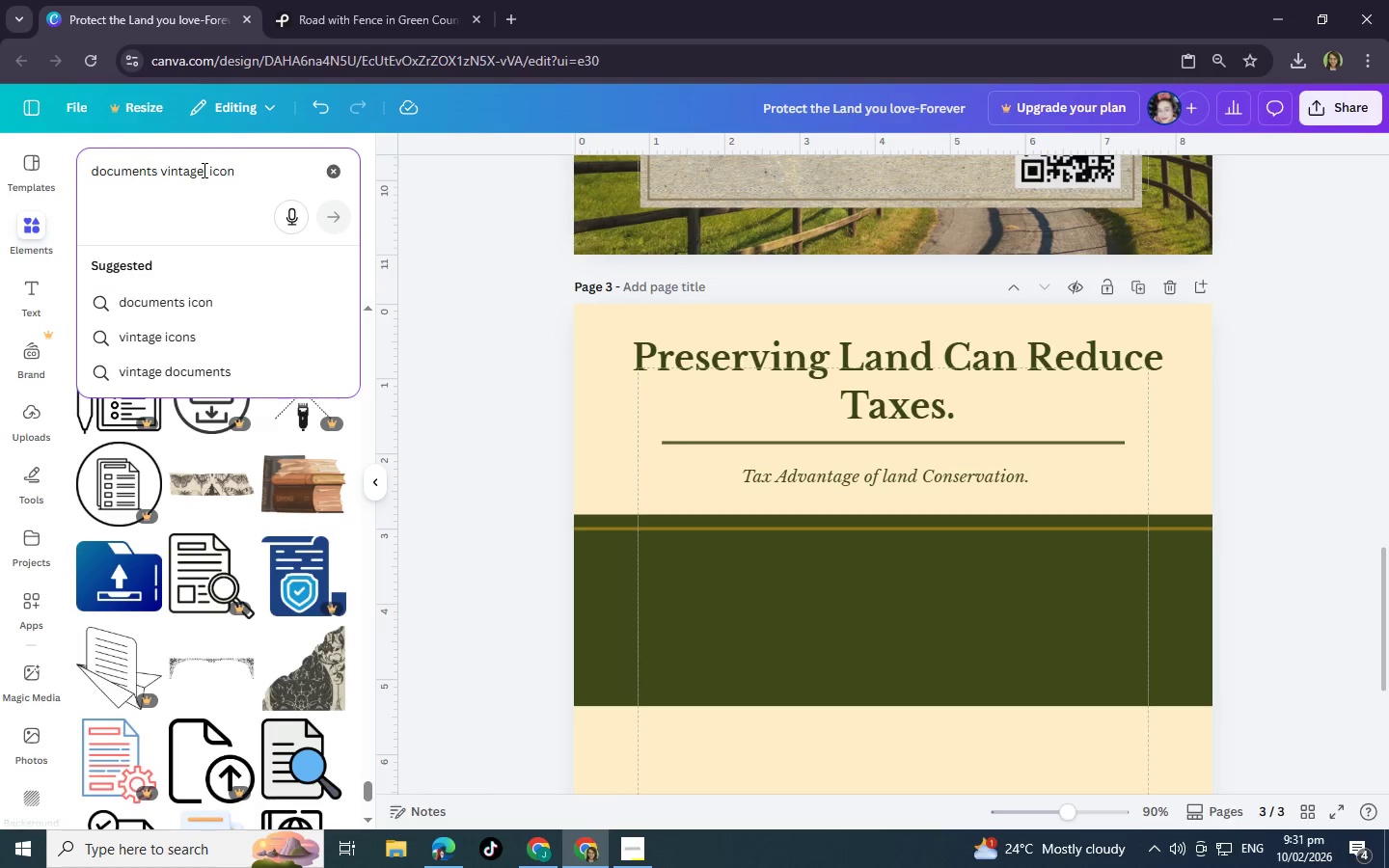 
key(Backspace)
 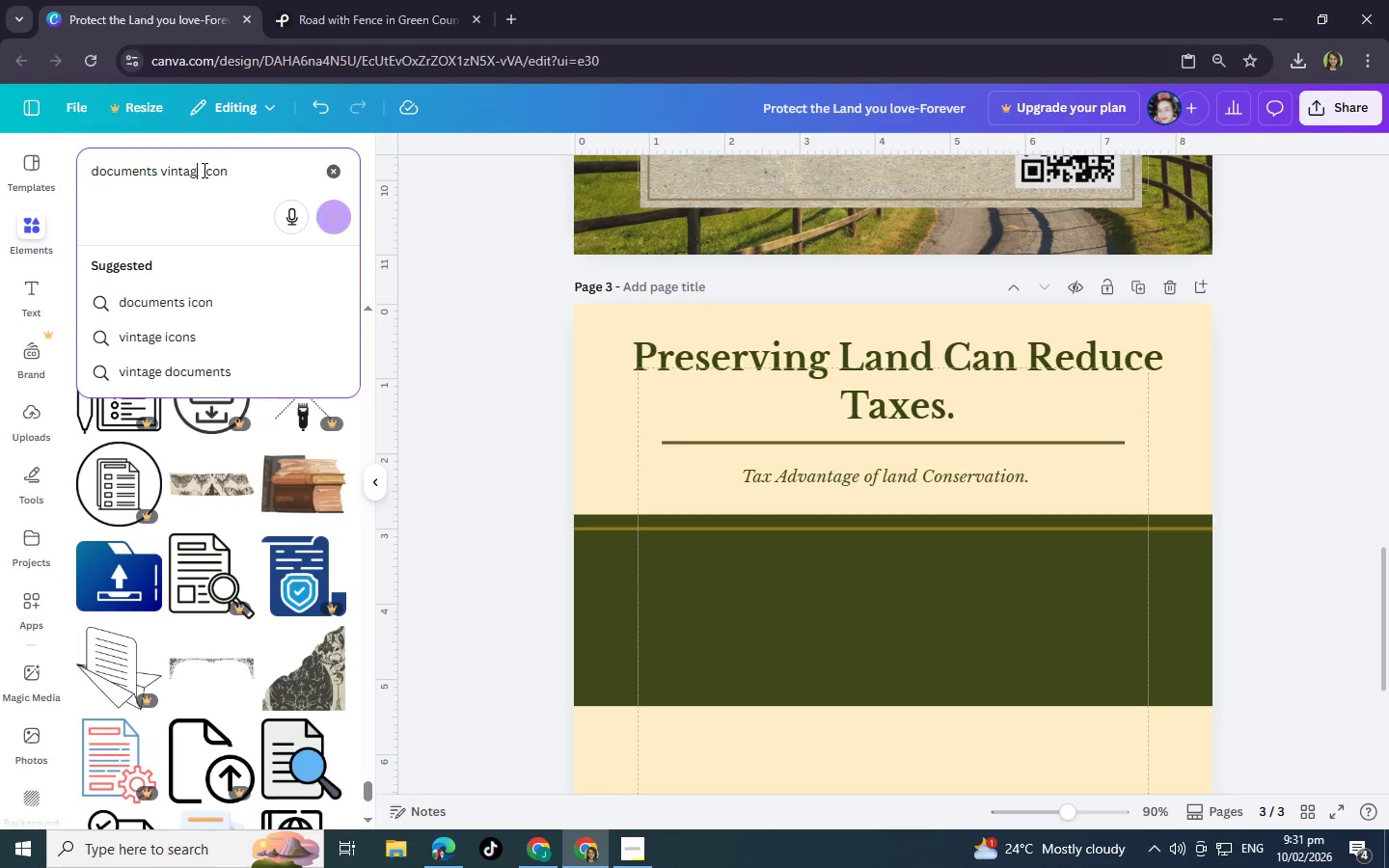 
key(Backspace)
 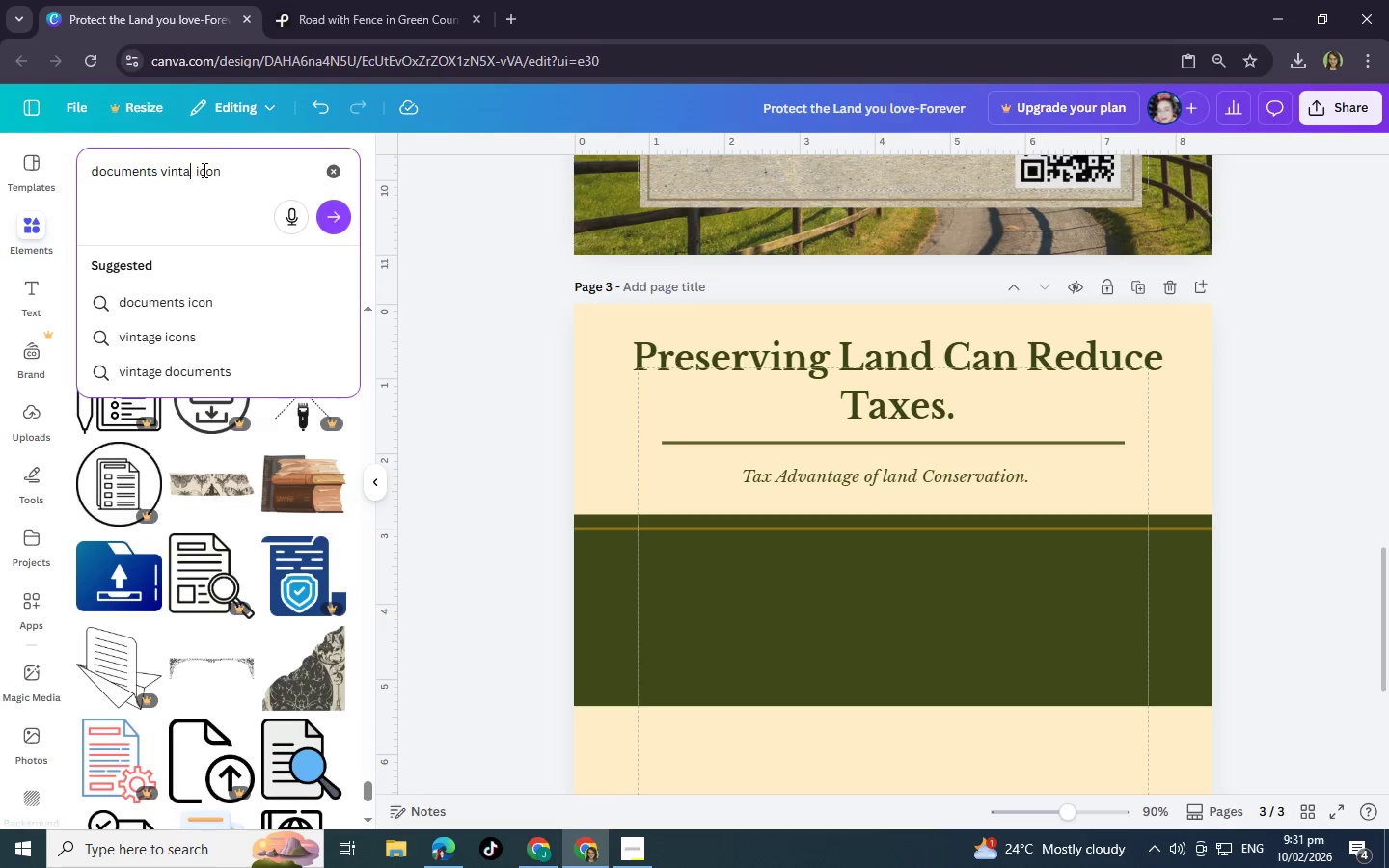 
key(Backspace)
 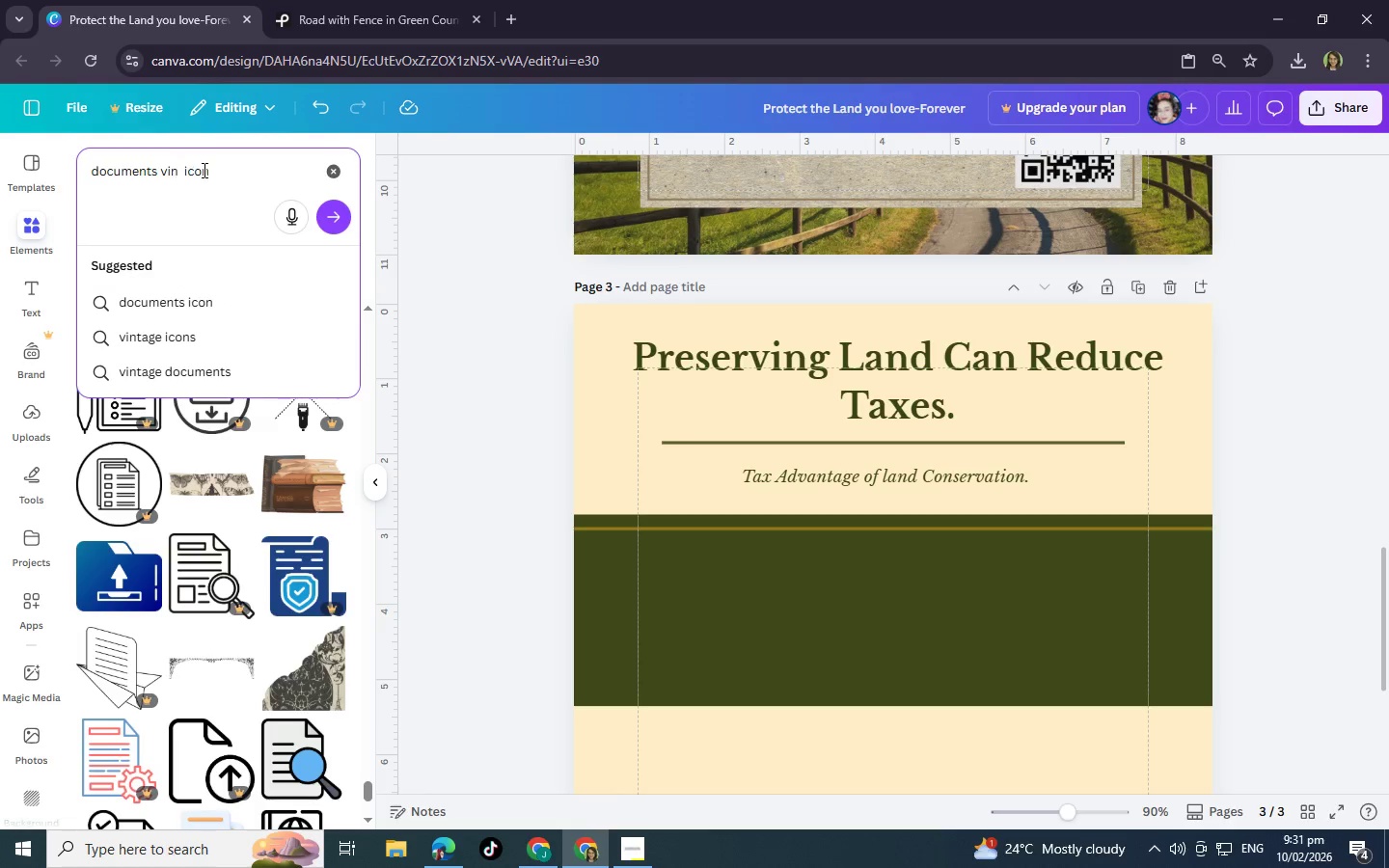 
key(Backspace)
 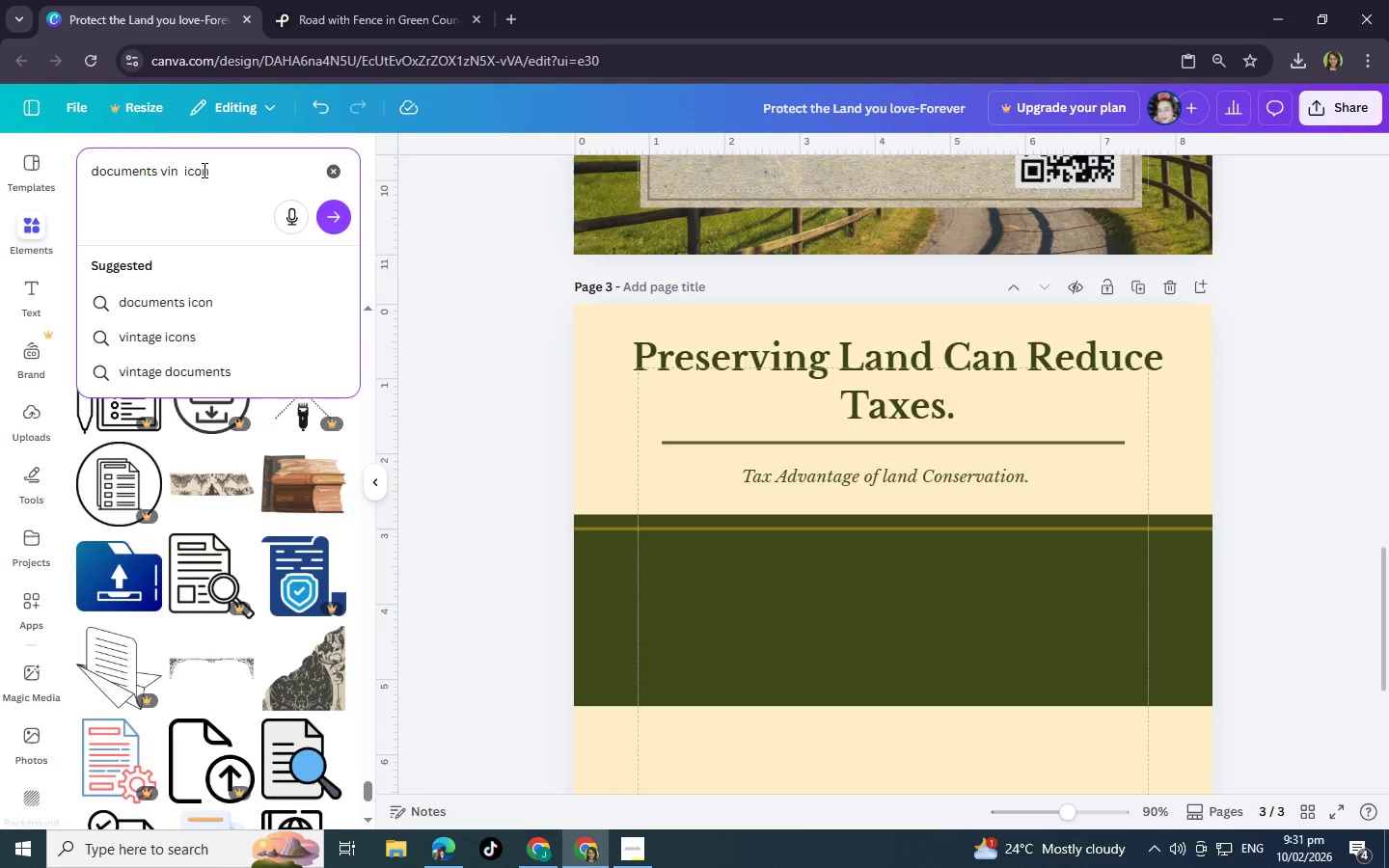 
key(Backspace)
 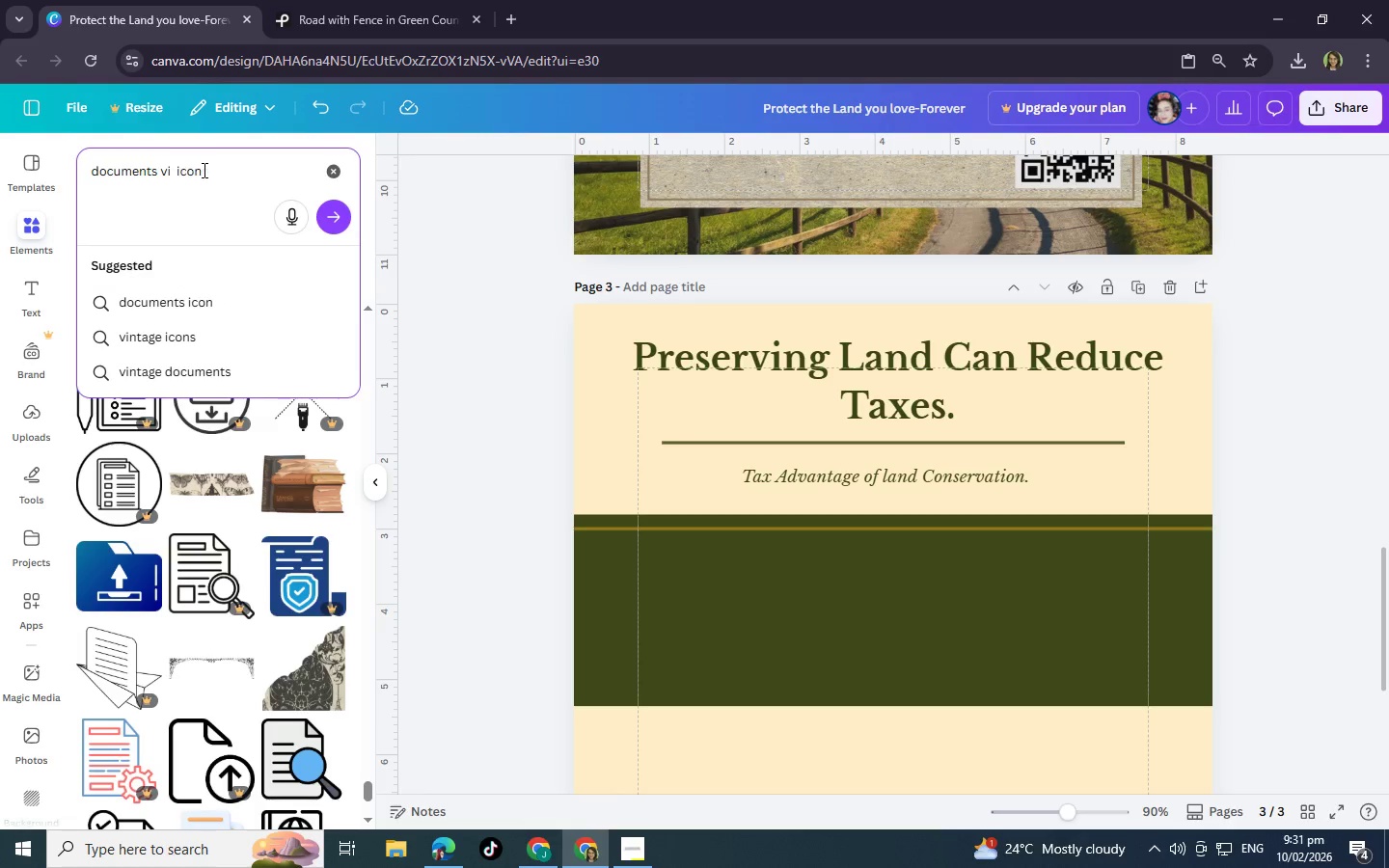 
key(Backspace)
 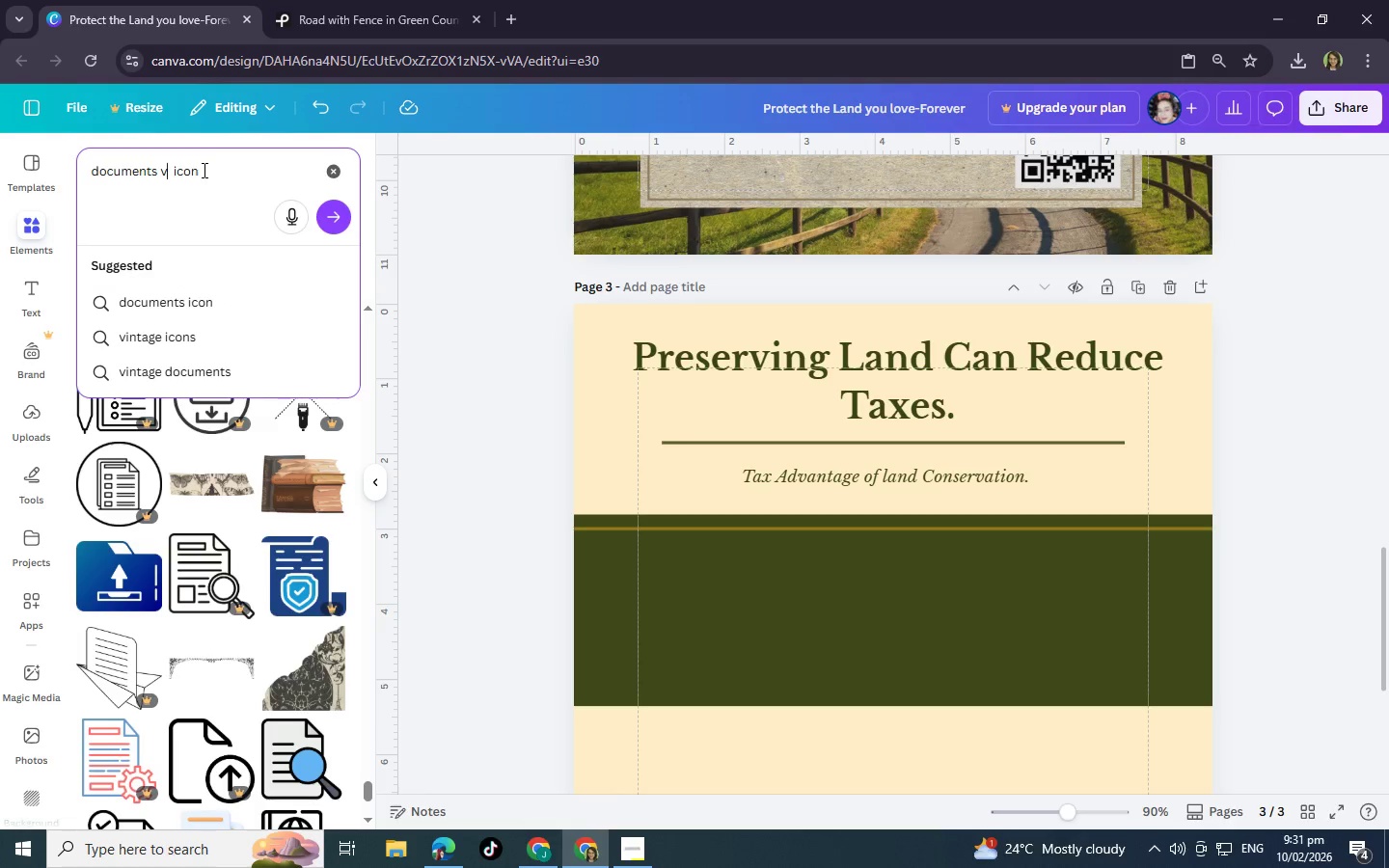 
key(Backspace)
 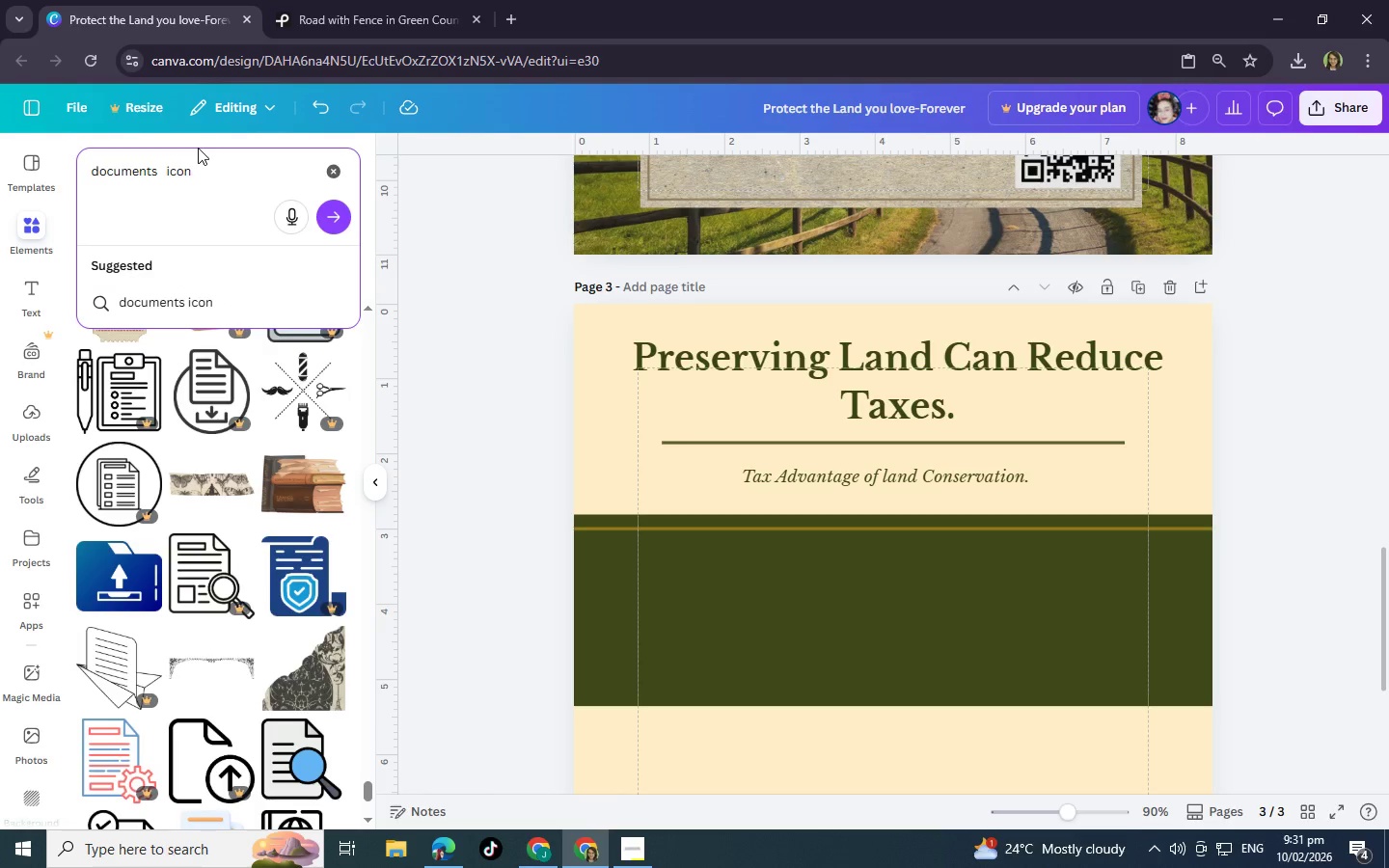 
left_click([205, 173])
 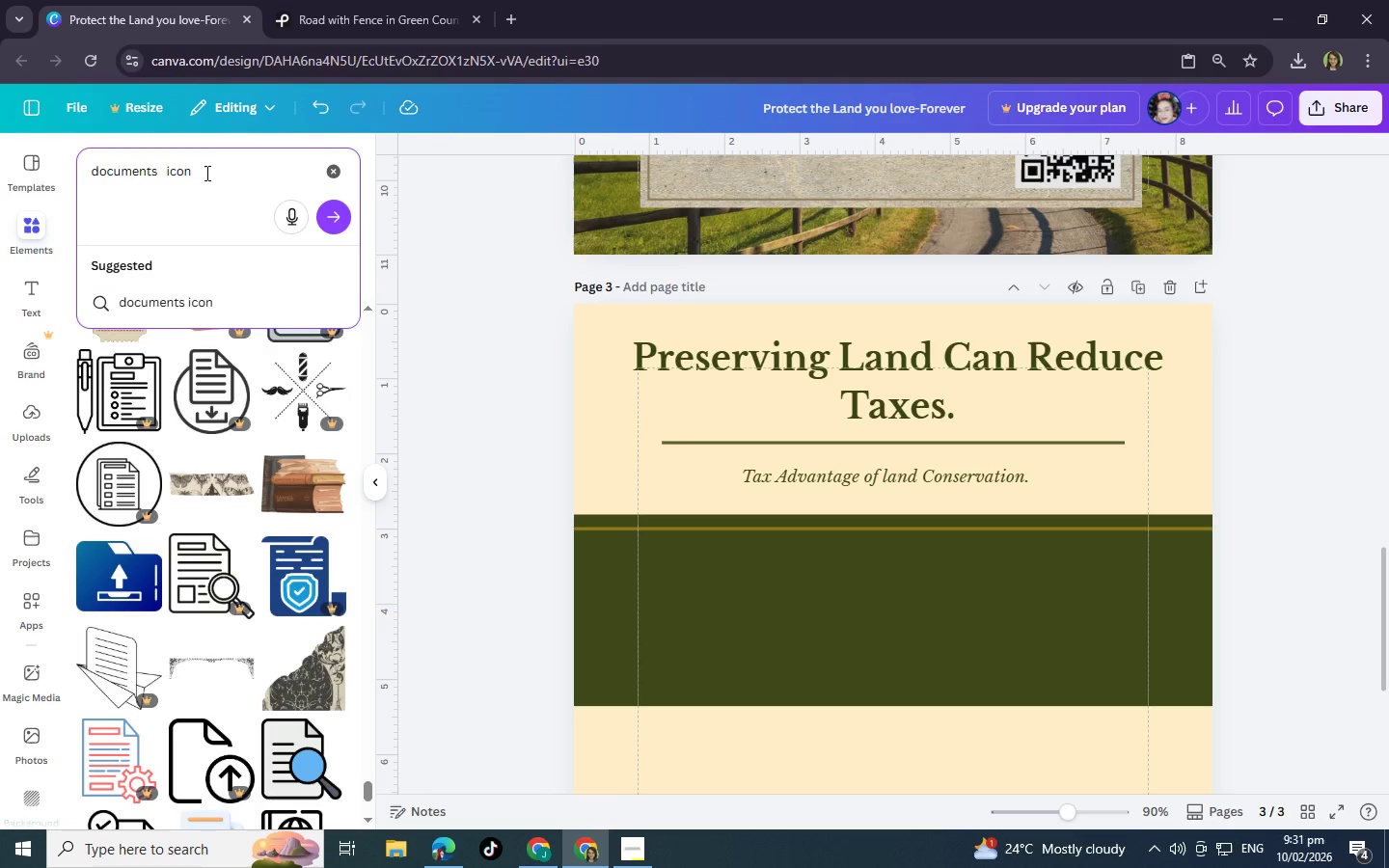 
key(Backspace)
key(Backspace)
key(Backspace)
key(Backspace)
type(historic)
 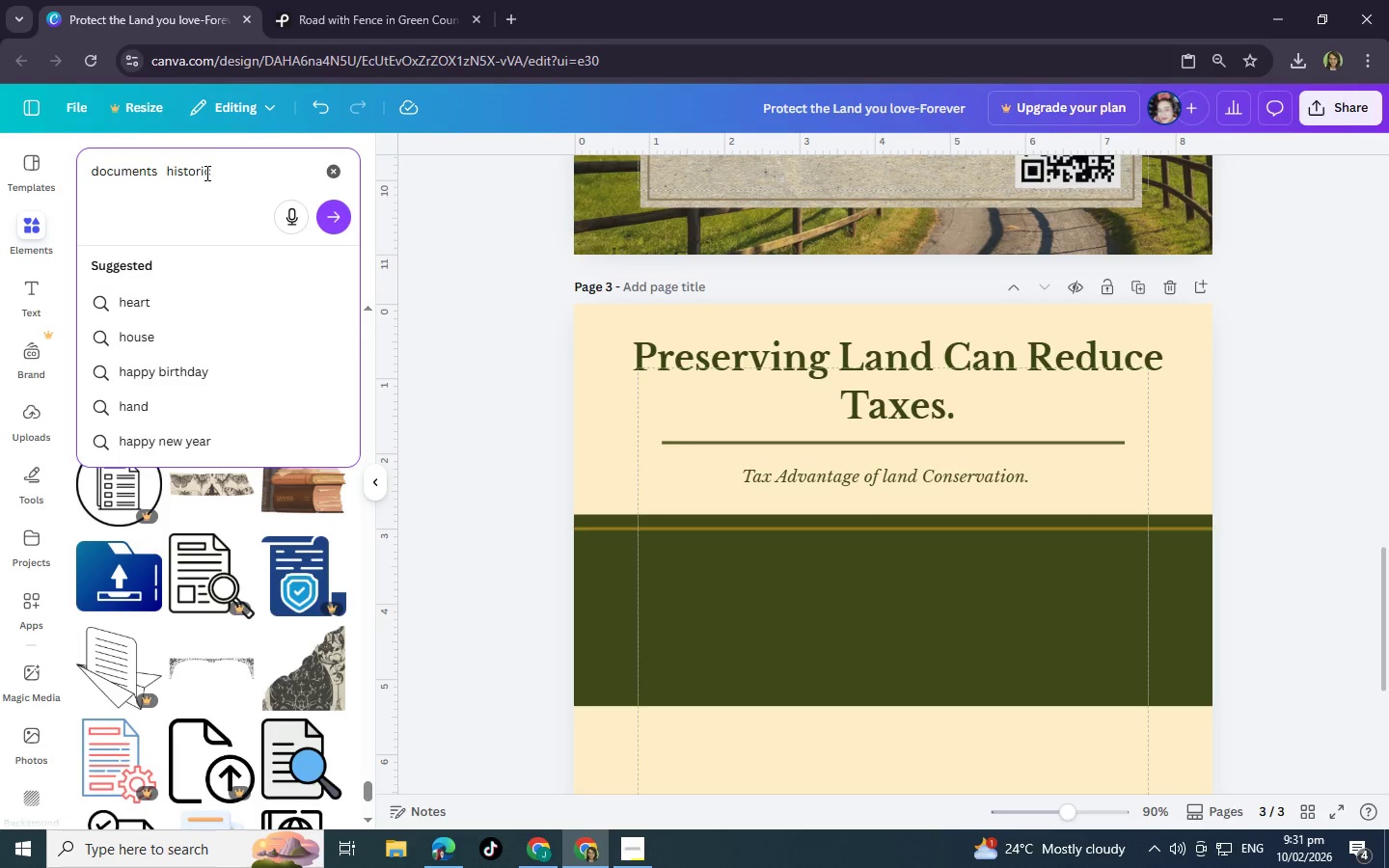 
key(Enter)
 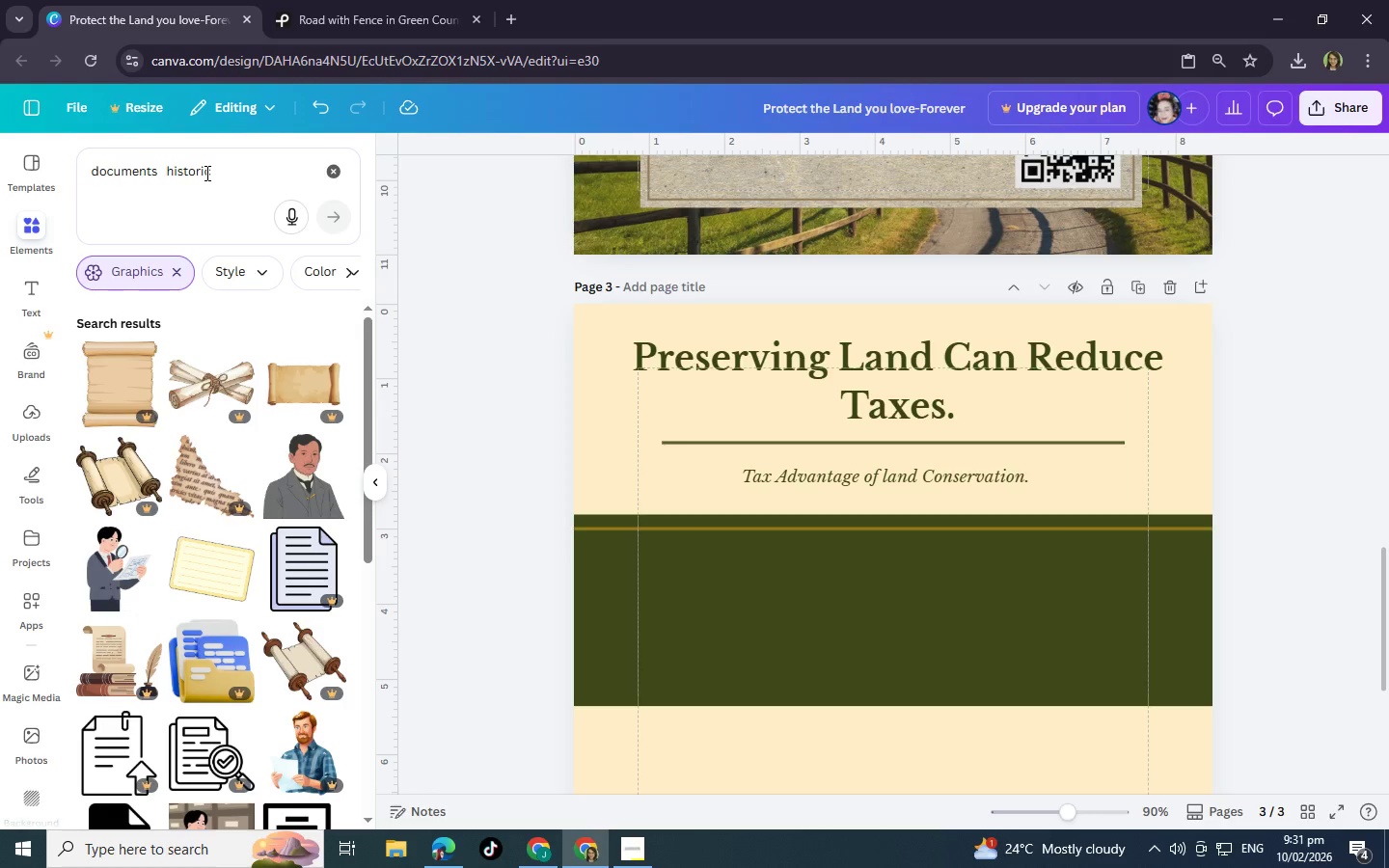 
scroll: coordinate [242, 482], scroll_direction: down, amount: 11.0
 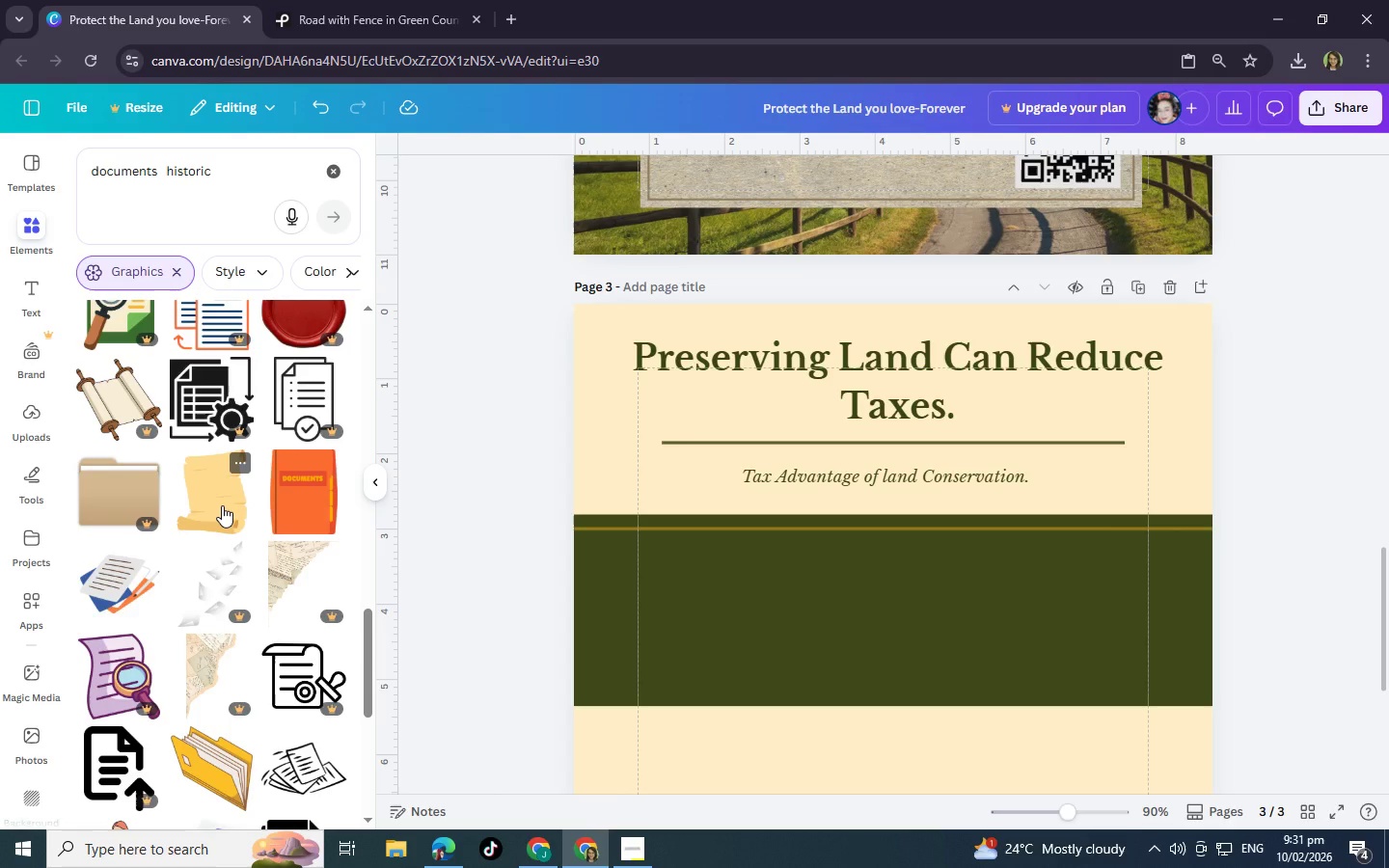 
left_click([222, 505])
 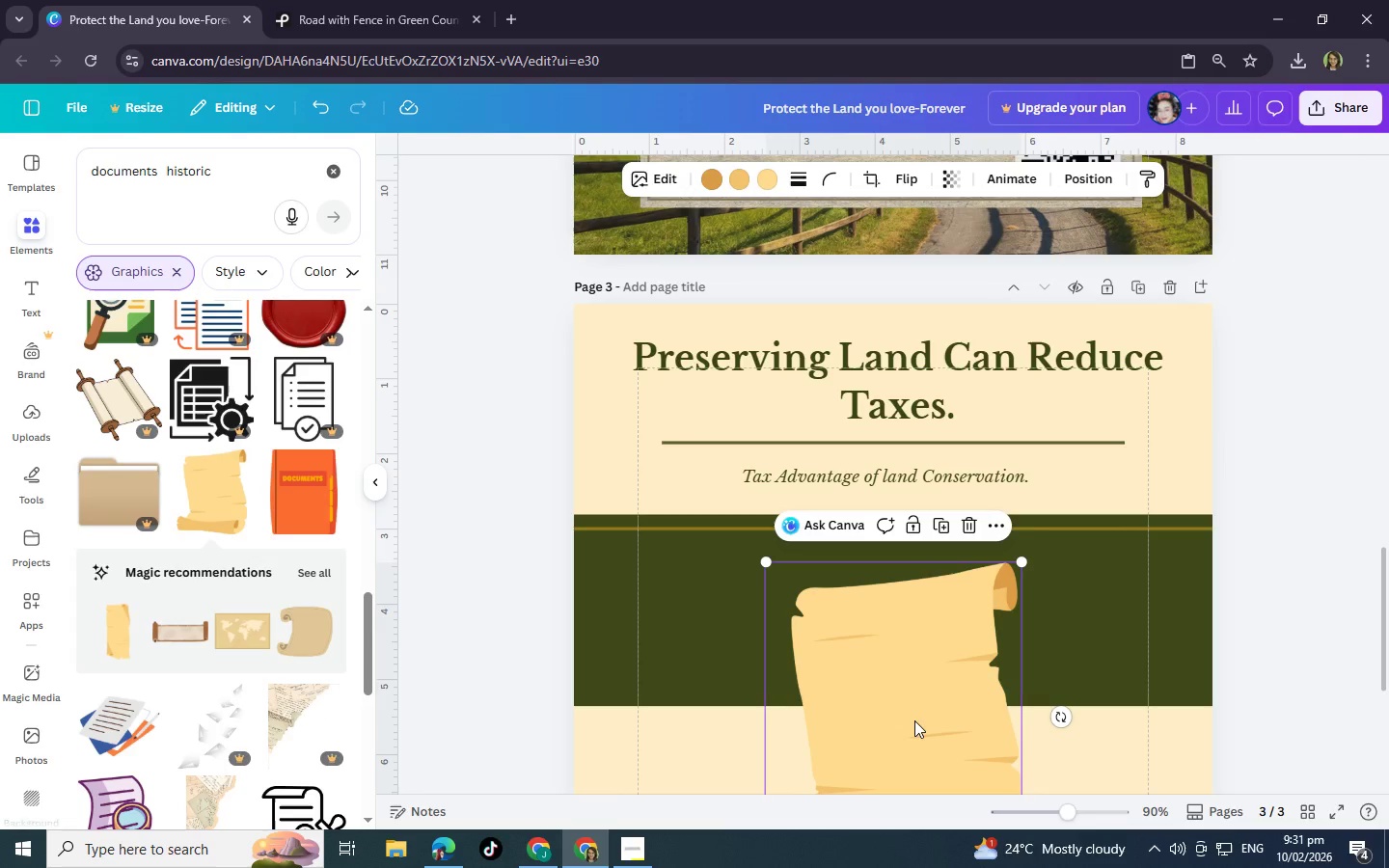 
left_click_drag(start_coordinate=[964, 722], to_coordinate=[846, 518])
 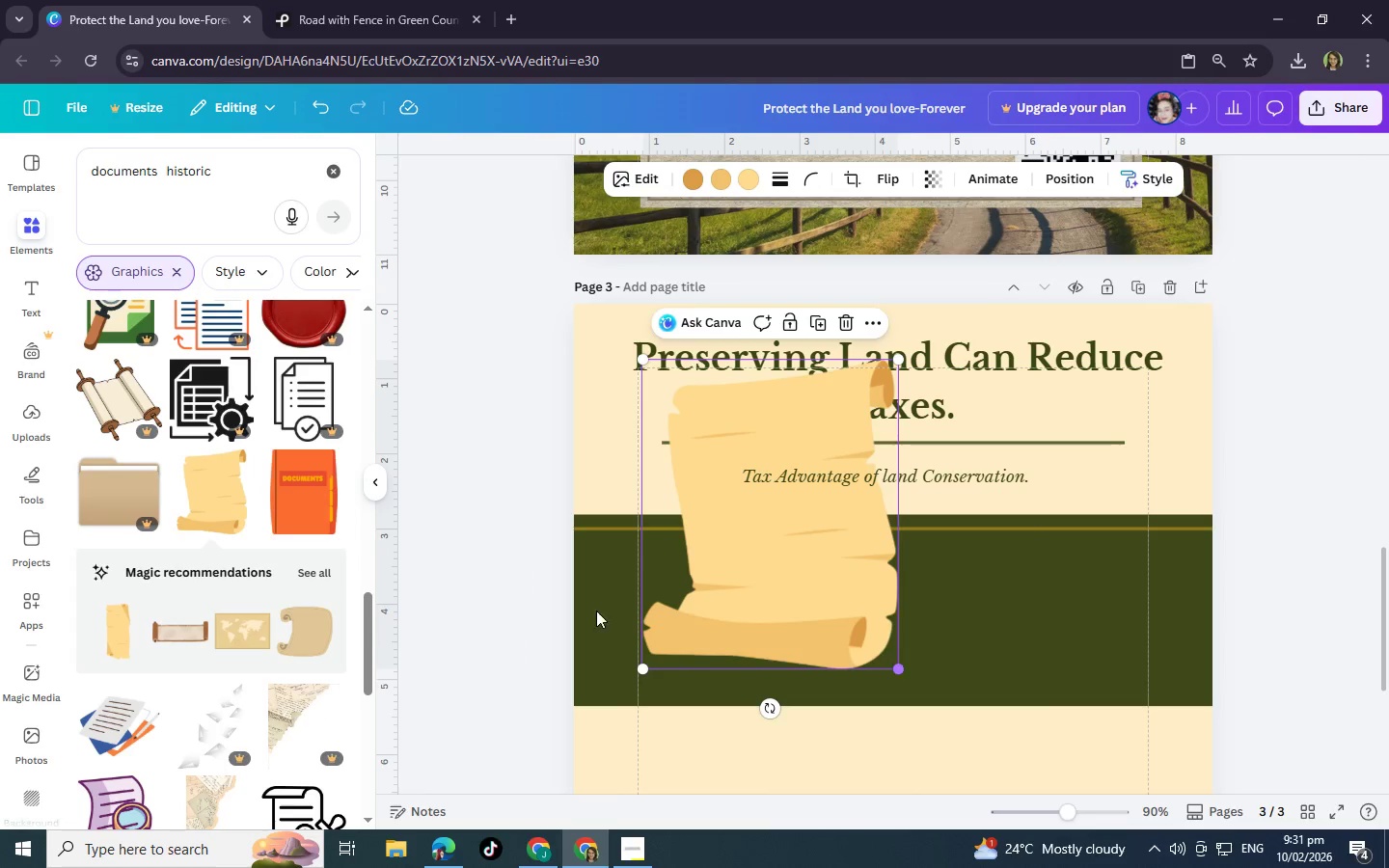 
scroll: coordinate [280, 662], scroll_direction: down, amount: 18.0
 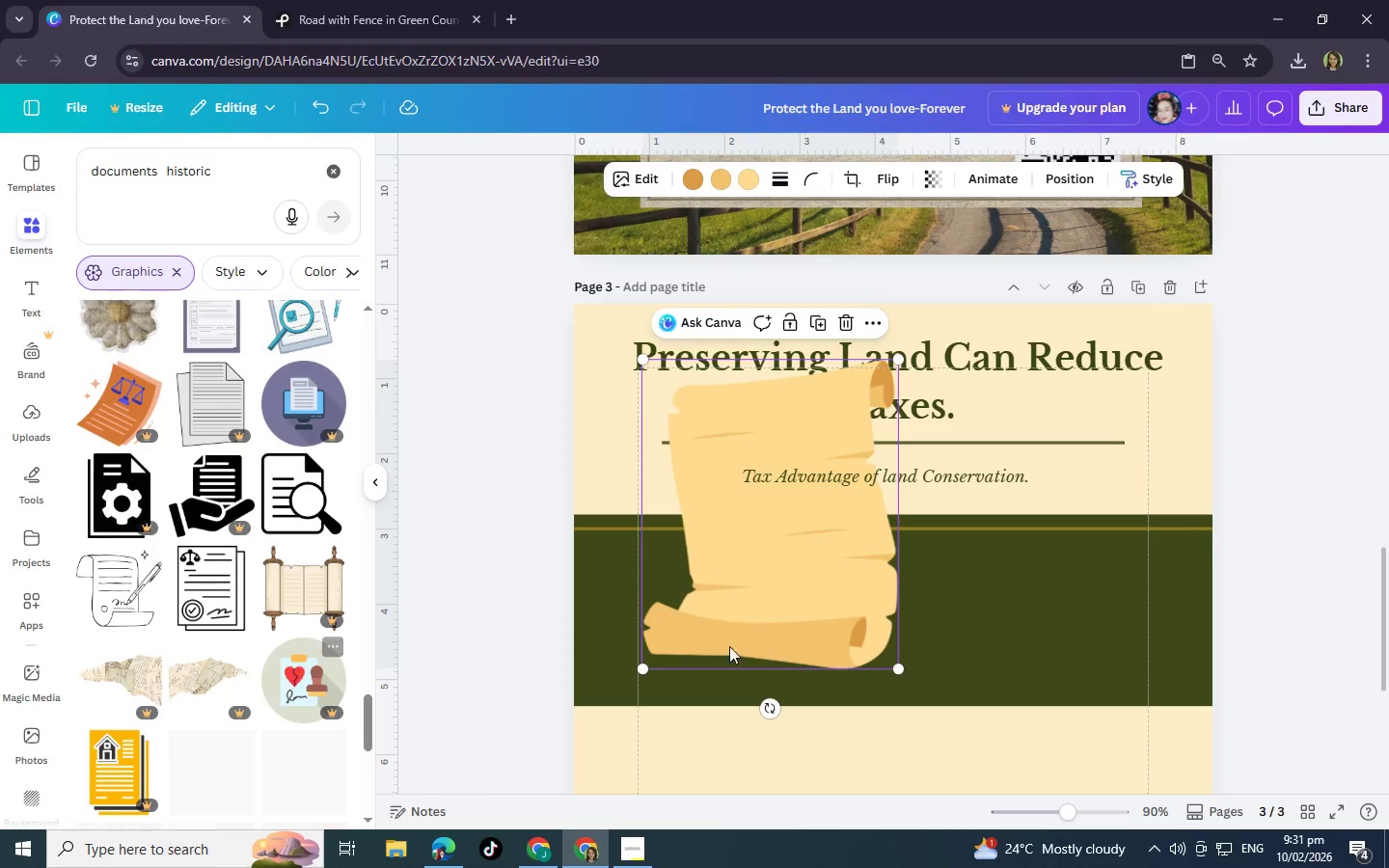 
left_click_drag(start_coordinate=[827, 585], to_coordinate=[789, 648])
 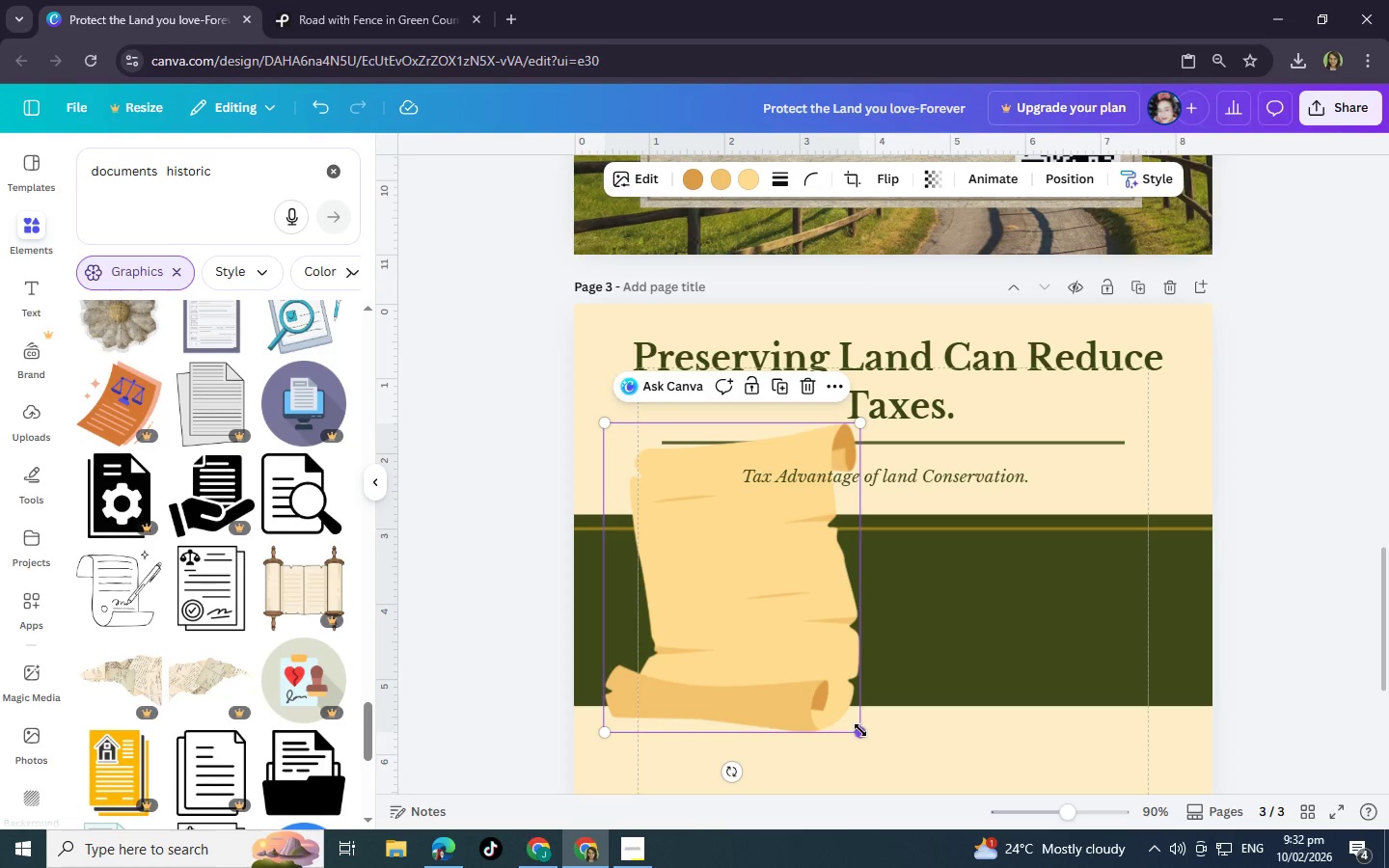 
left_click_drag(start_coordinate=[860, 730], to_coordinate=[733, 598])
 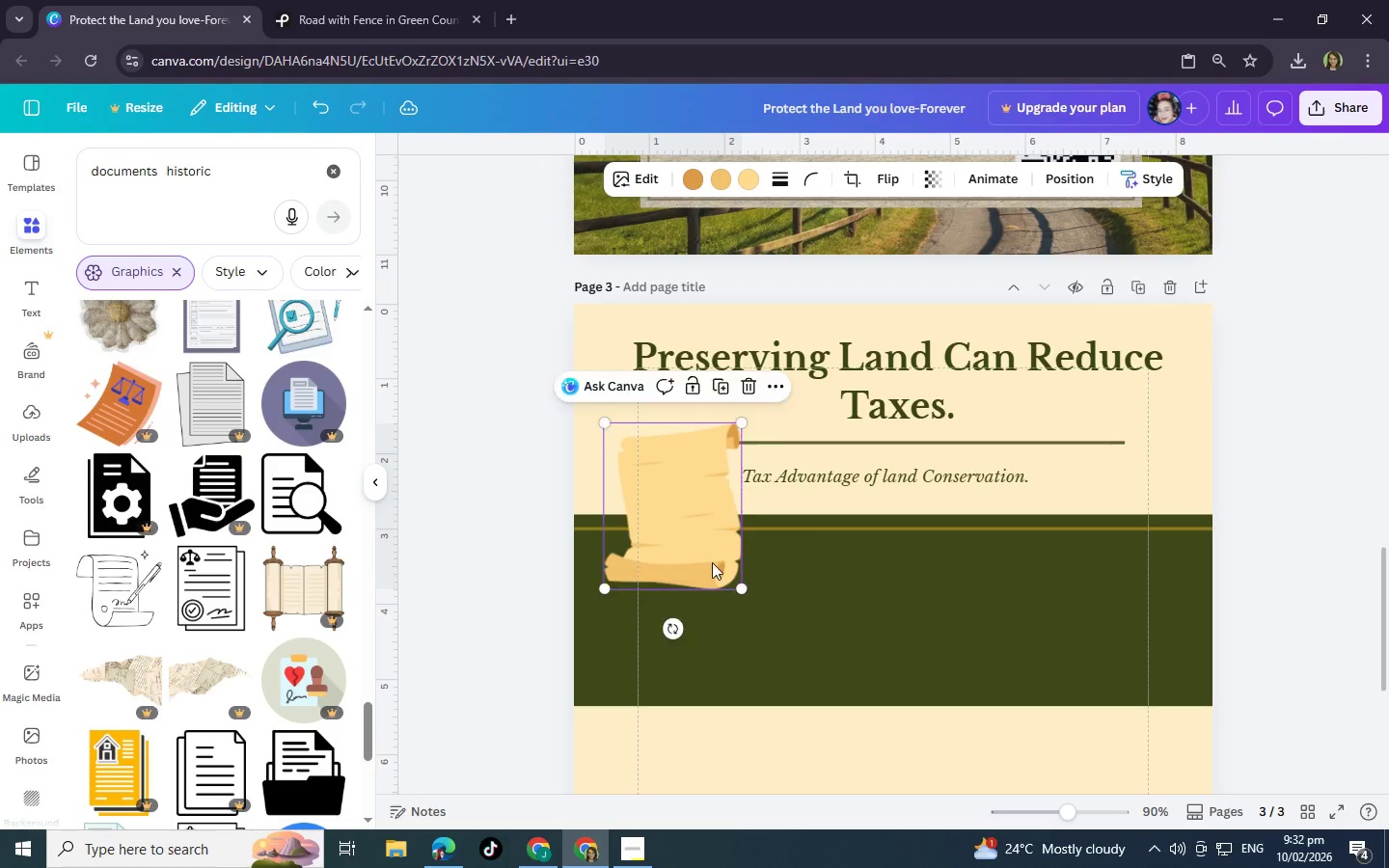 
left_click_drag(start_coordinate=[712, 546], to_coordinate=[708, 655])
 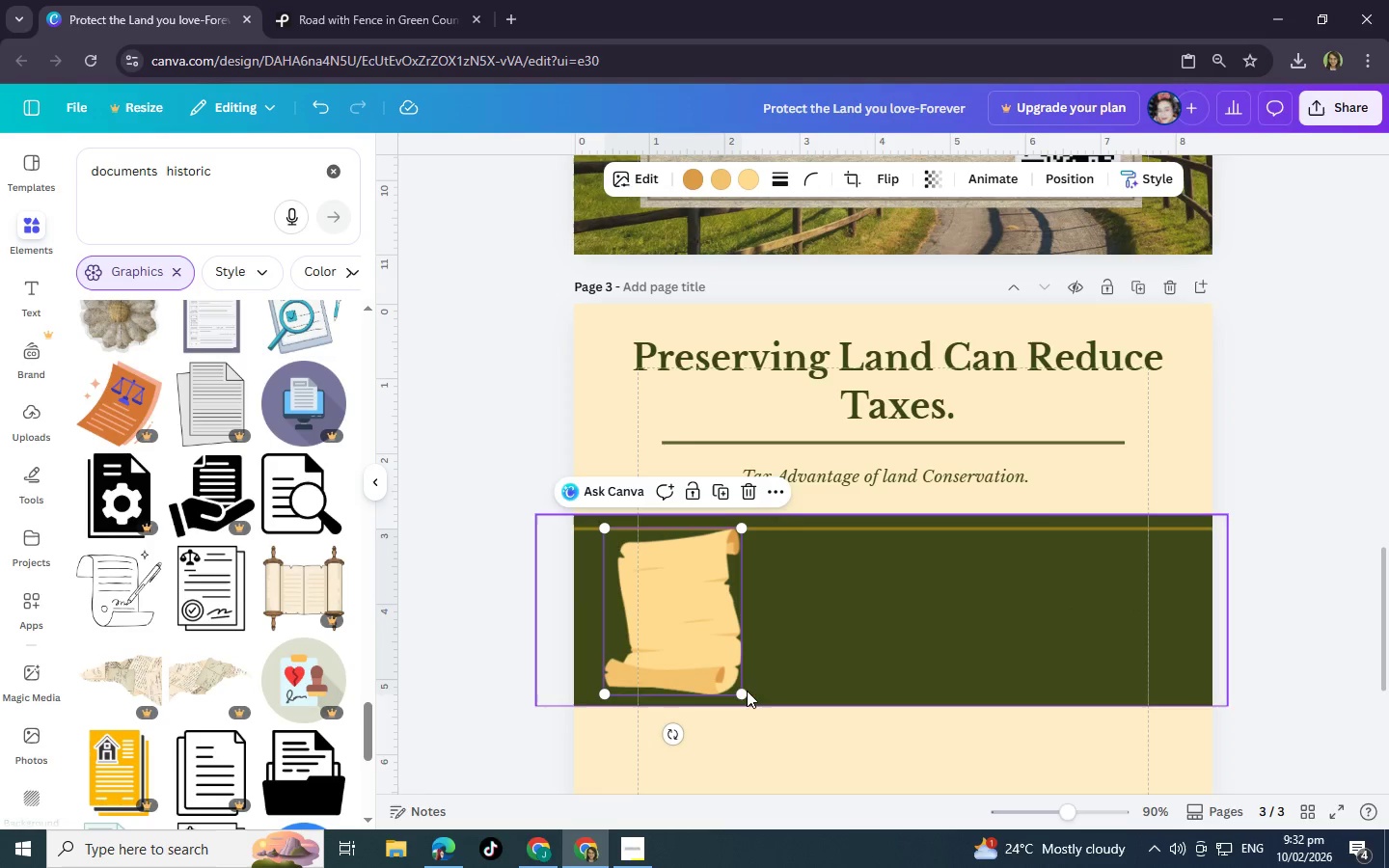 
left_click_drag(start_coordinate=[740, 691], to_coordinate=[698, 616])
 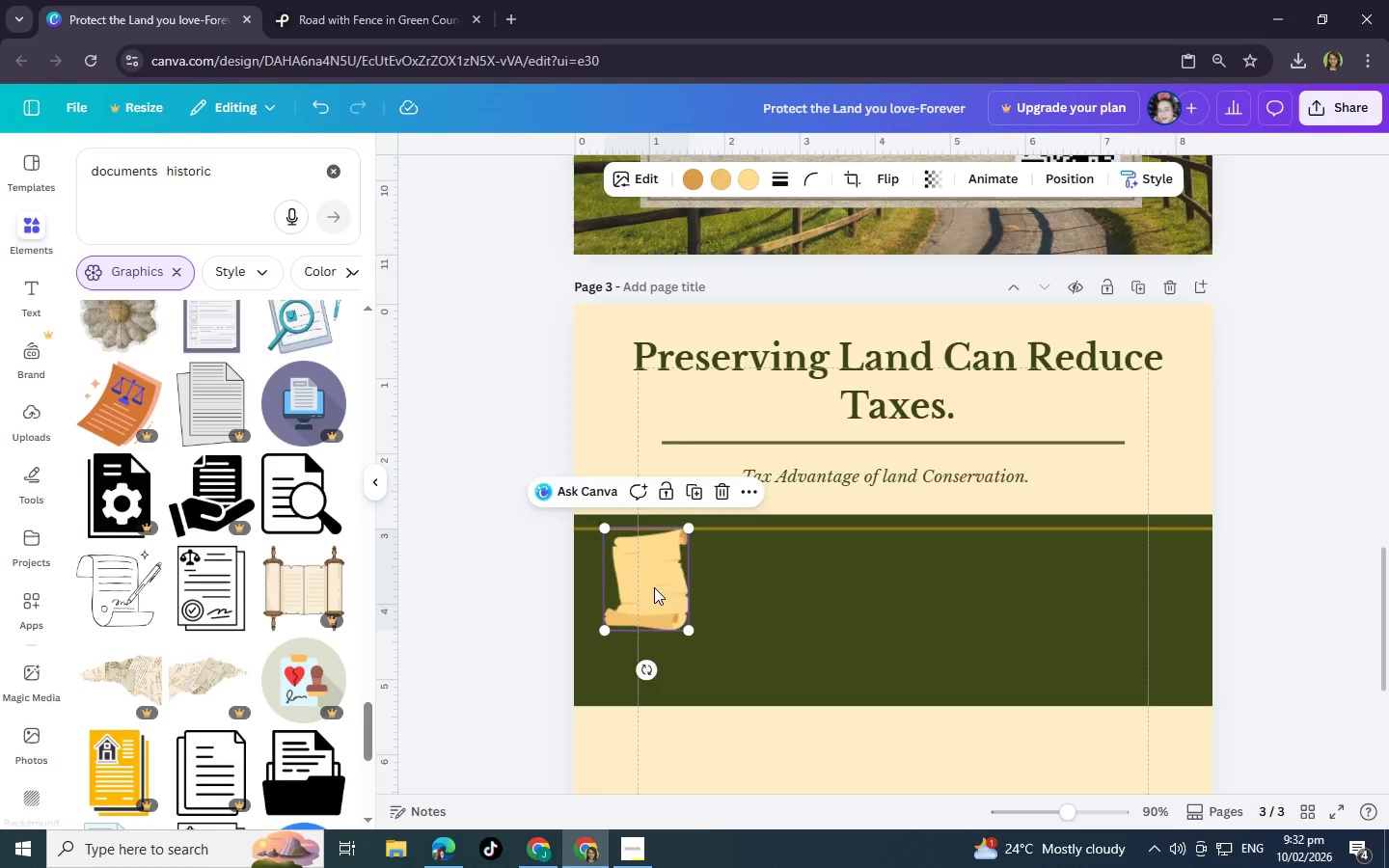 
left_click_drag(start_coordinate=[654, 587], to_coordinate=[665, 612])
 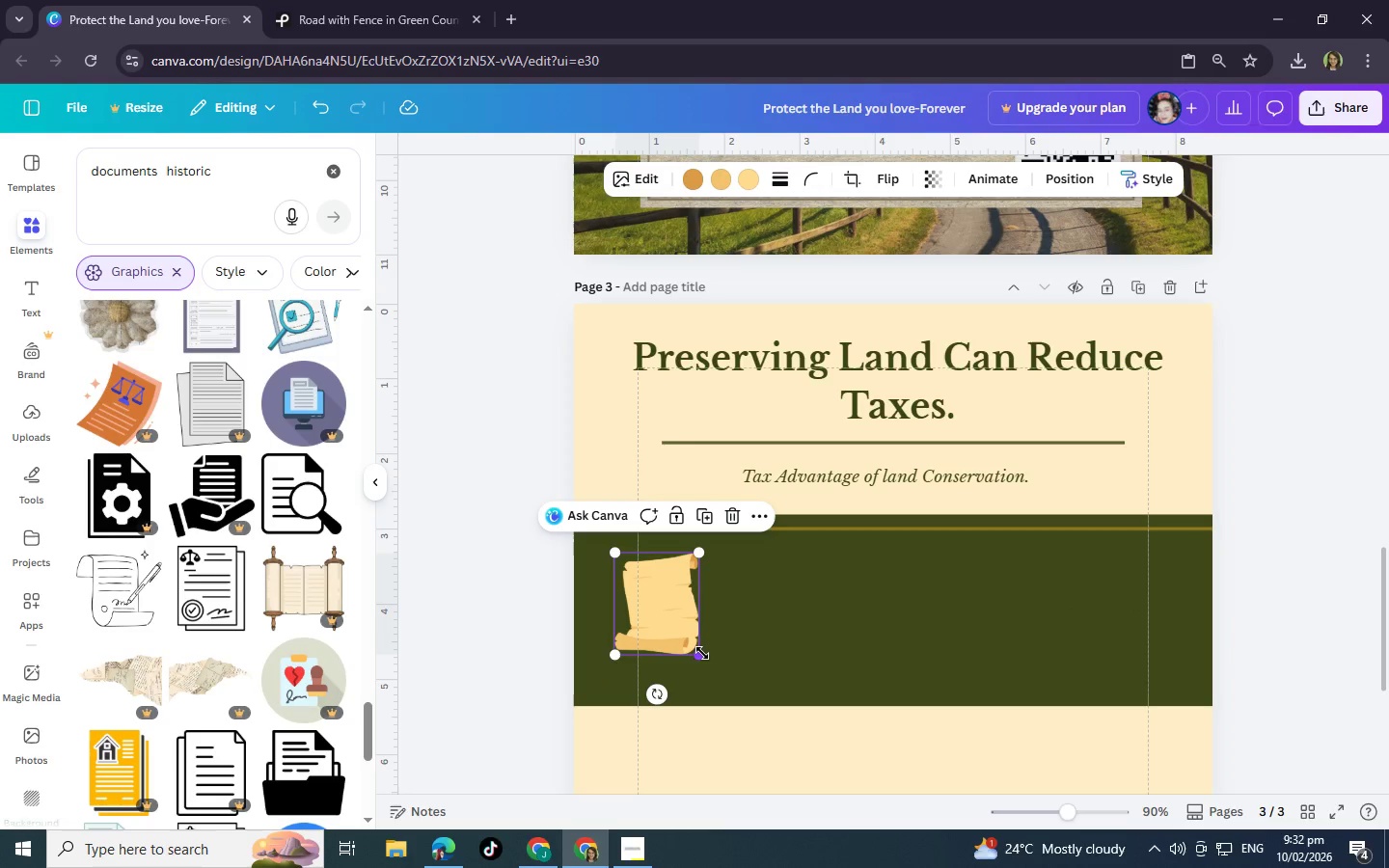 
left_click_drag(start_coordinate=[702, 652], to_coordinate=[687, 636])
 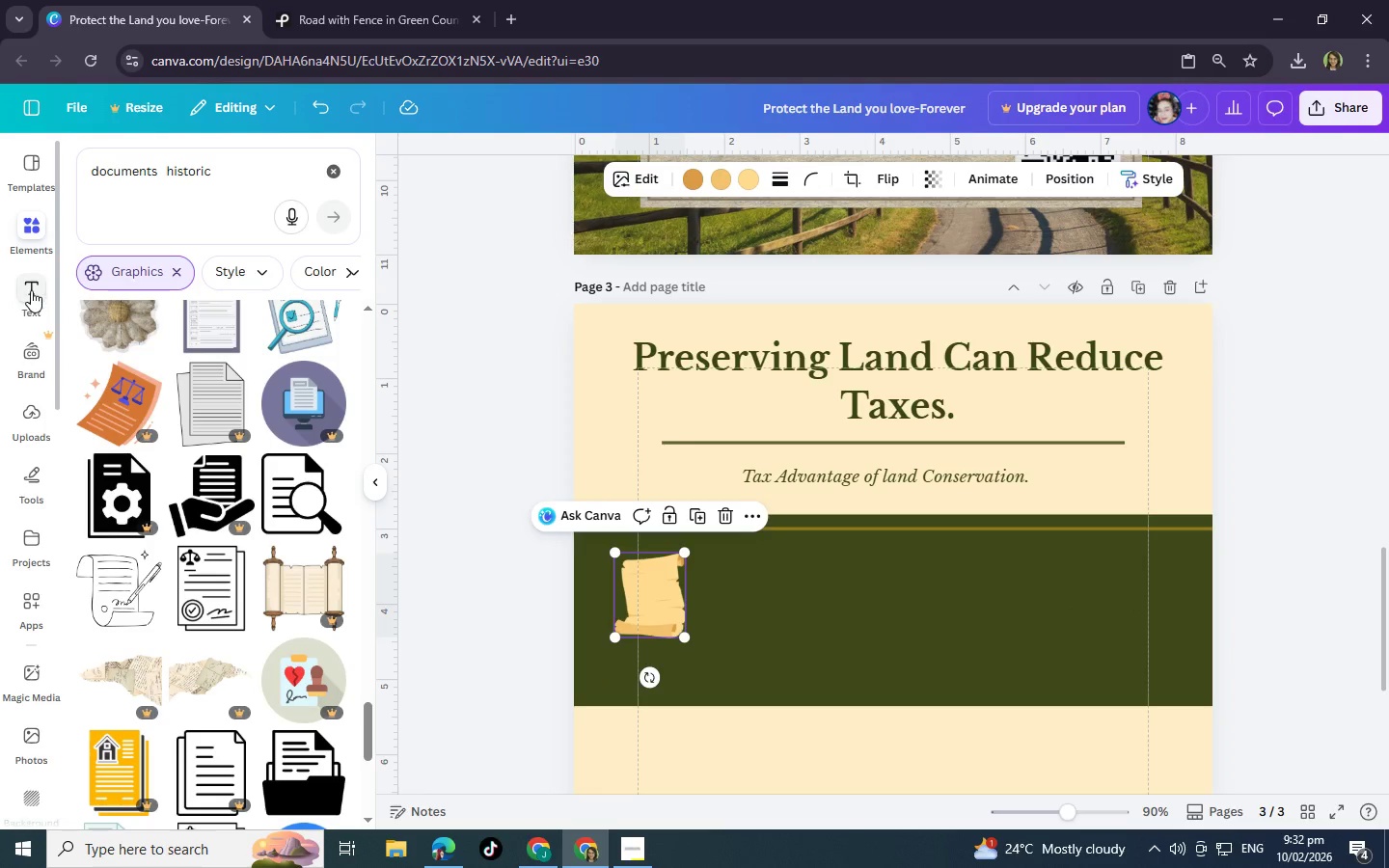 
left_click([27, 235])
 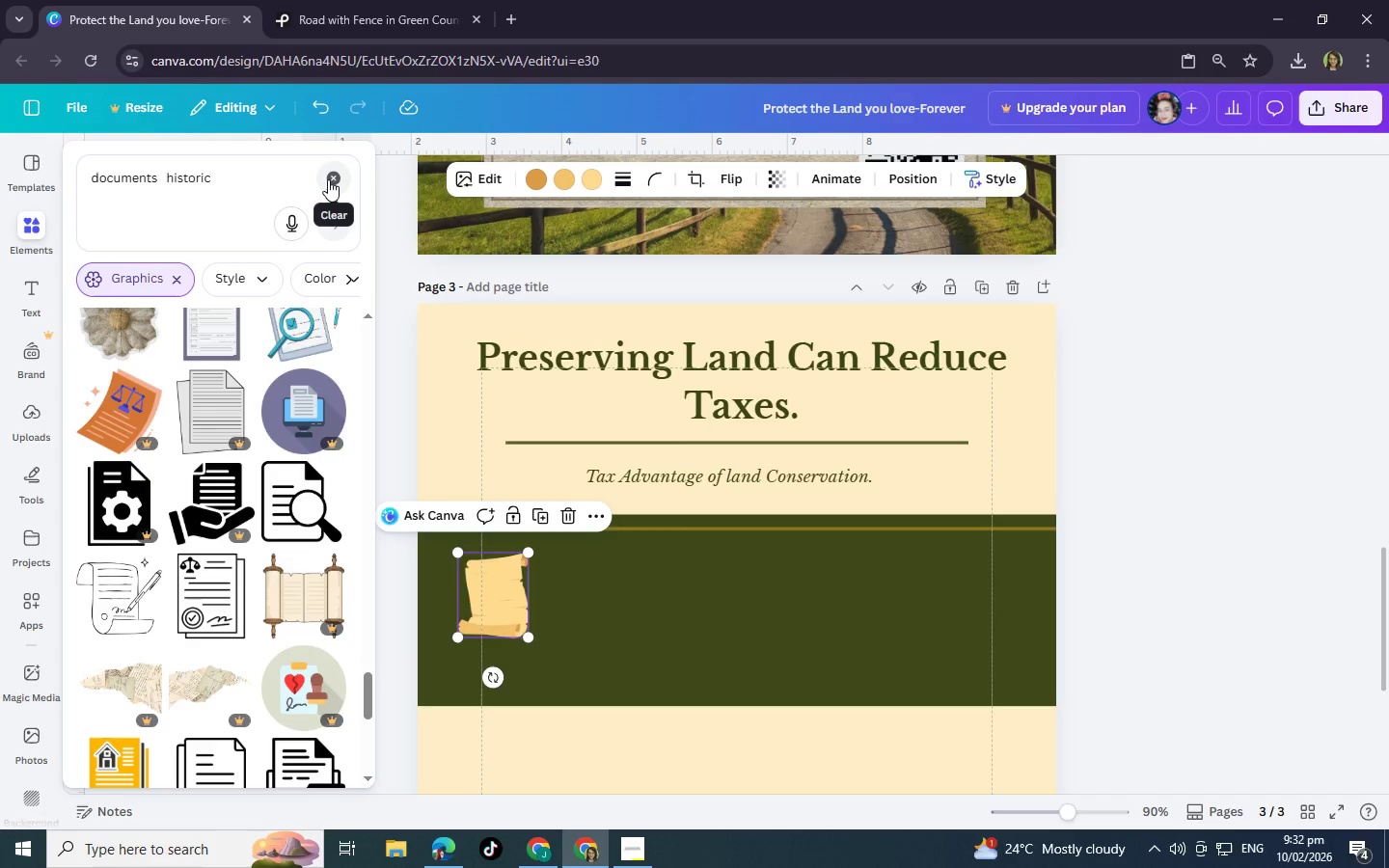 
wait(8.81)
 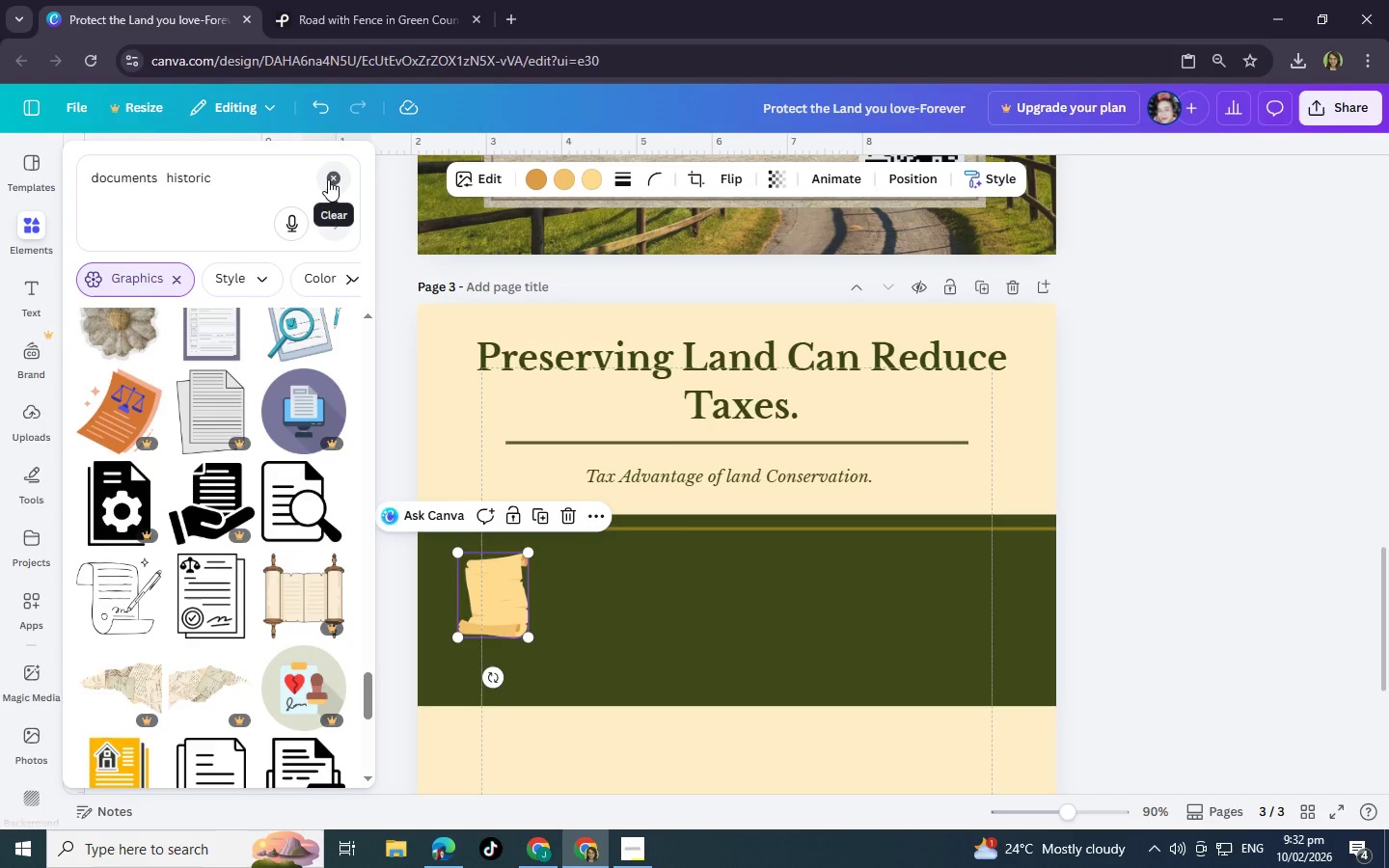 
left_click([199, 421])
 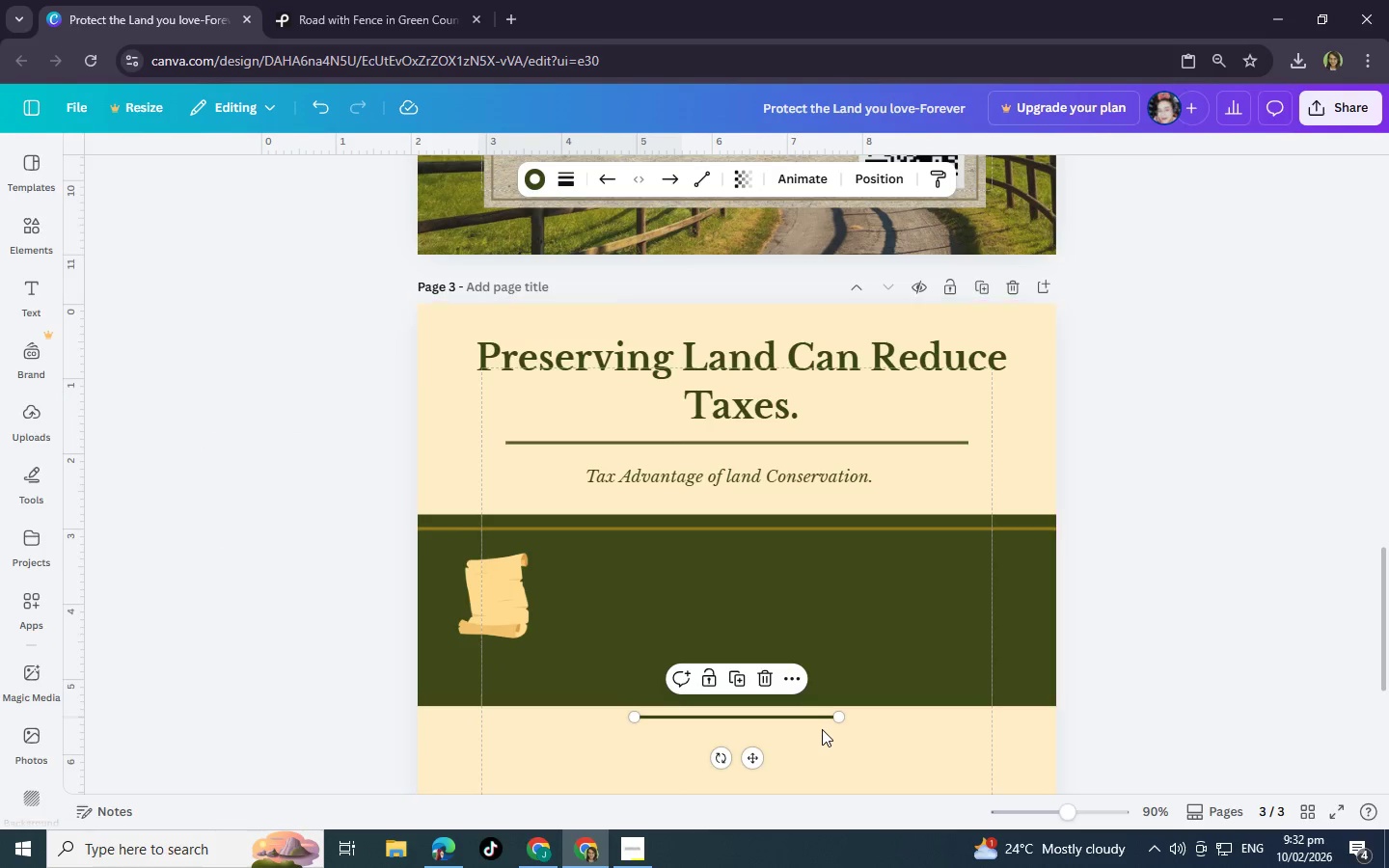 
left_click_drag(start_coordinate=[837, 719], to_coordinate=[677, 721])
 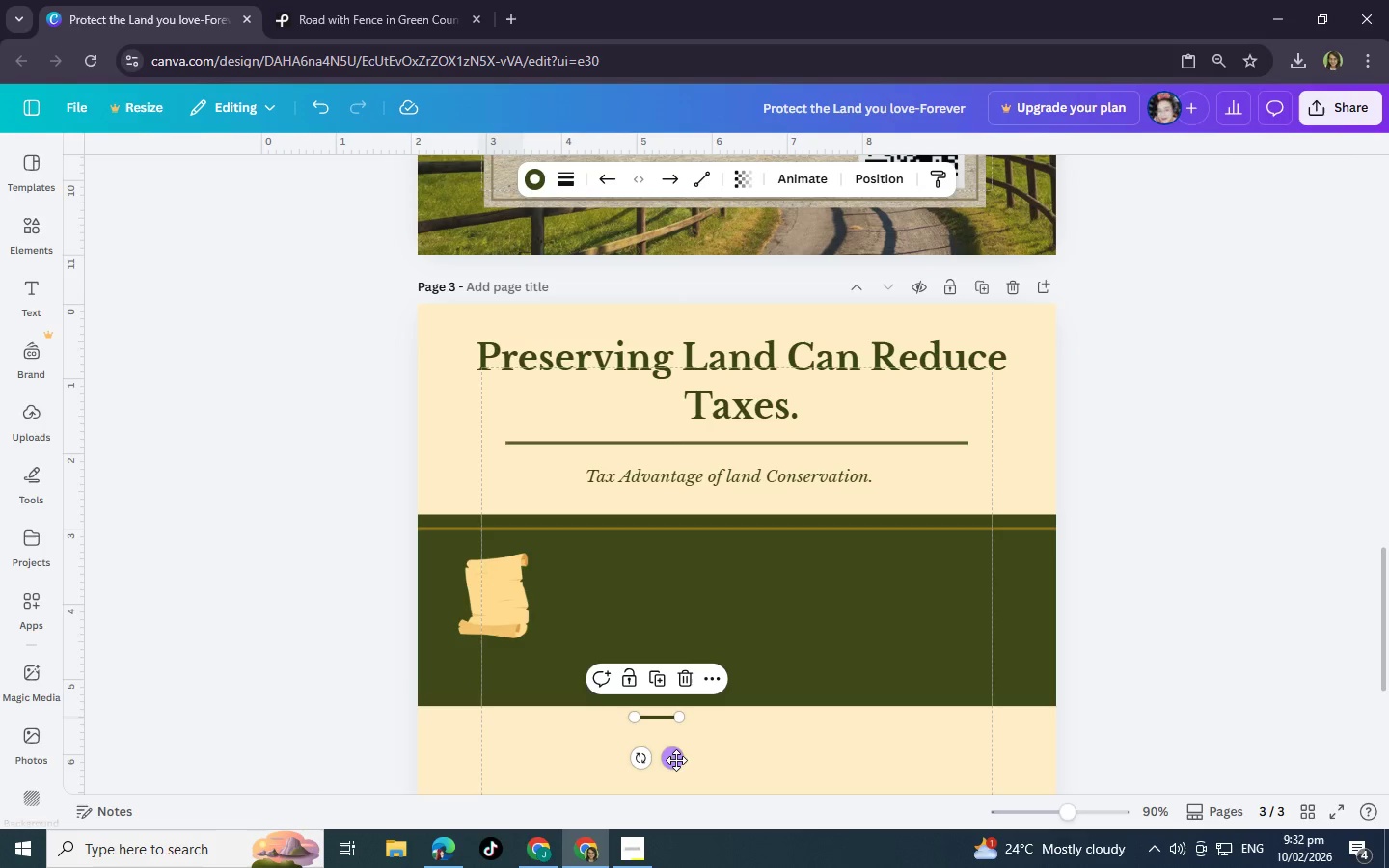 
left_click_drag(start_coordinate=[675, 760], to_coordinate=[514, 622])
 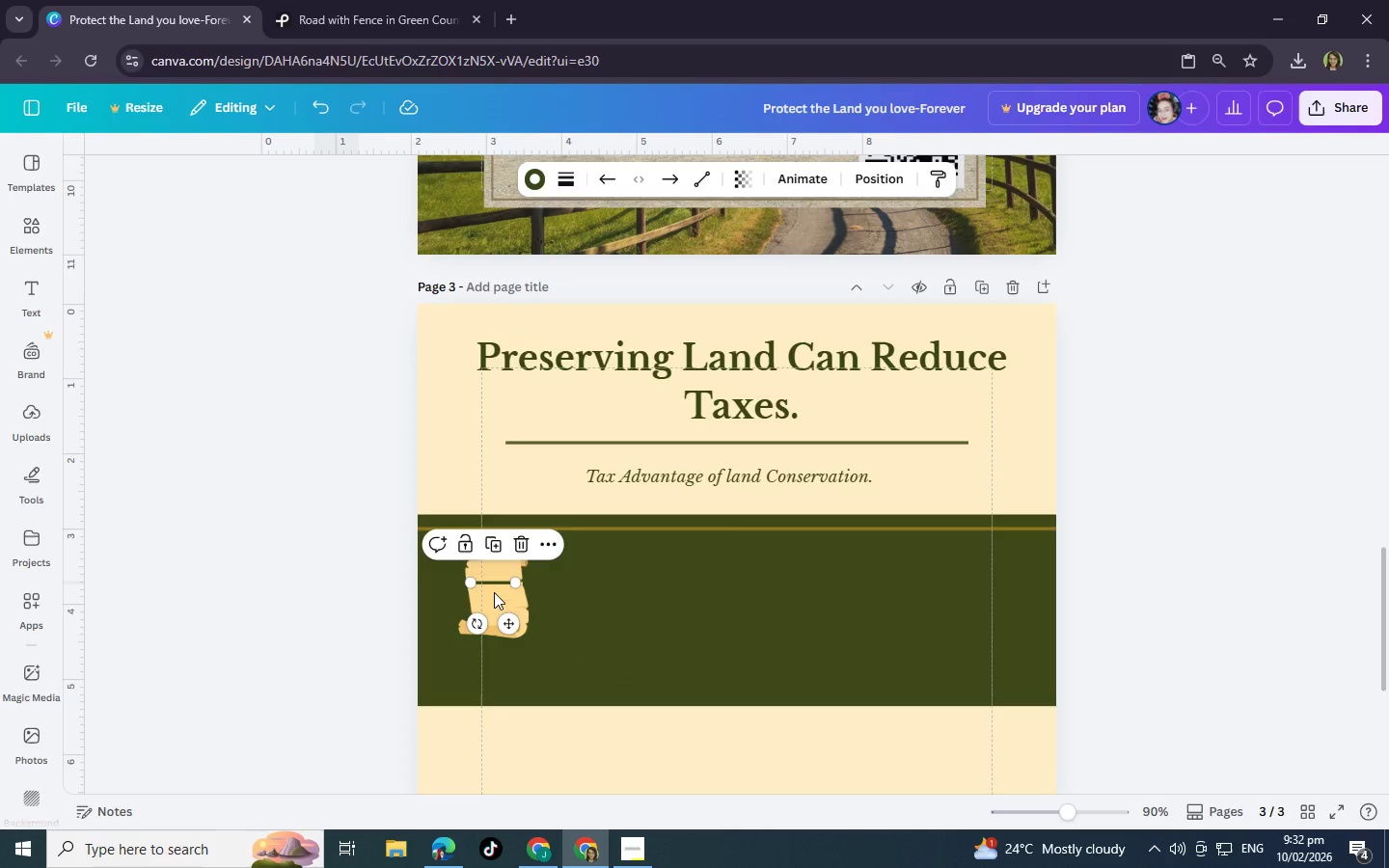 
left_click([494, 578])
 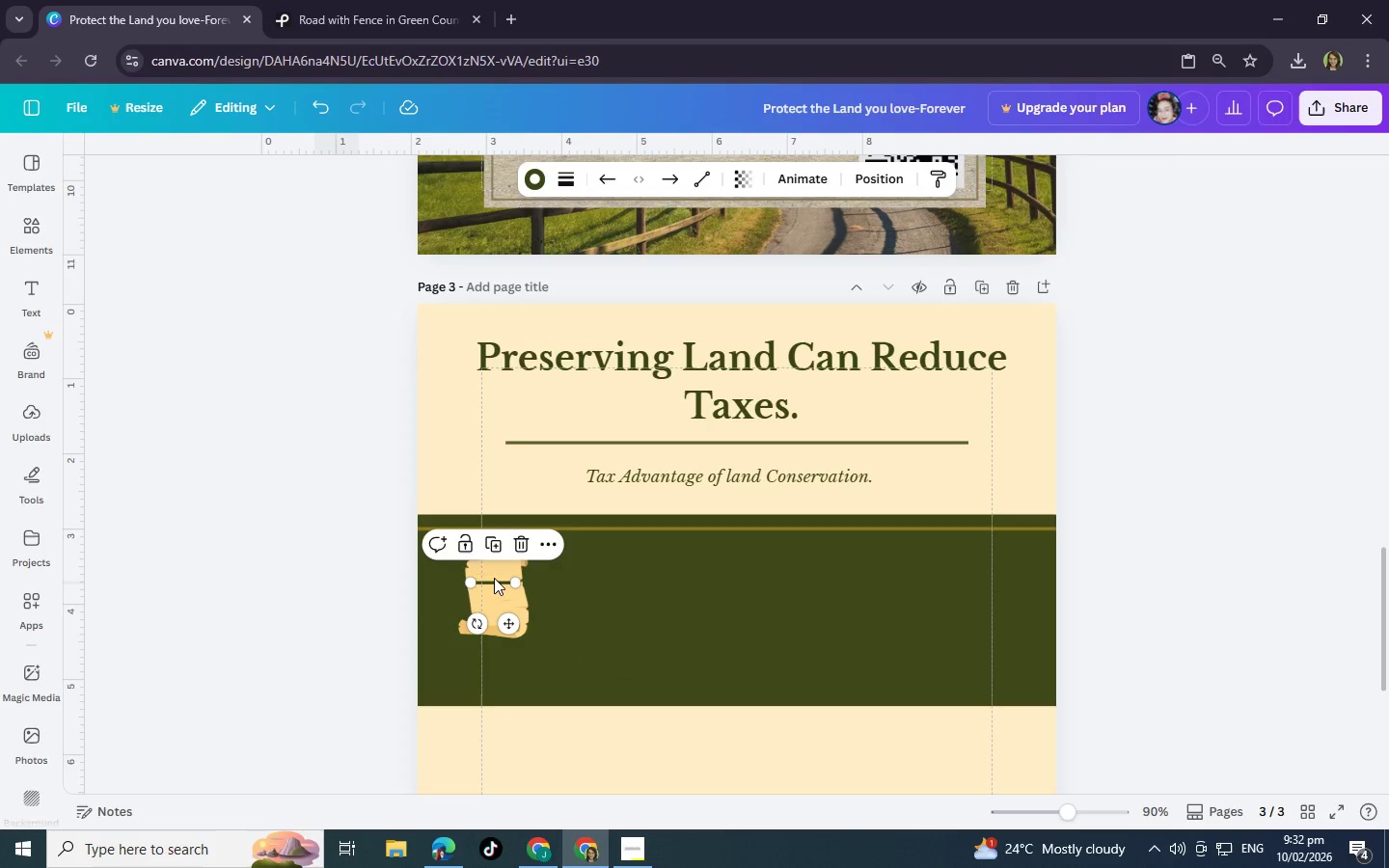 
key(Control+C)
 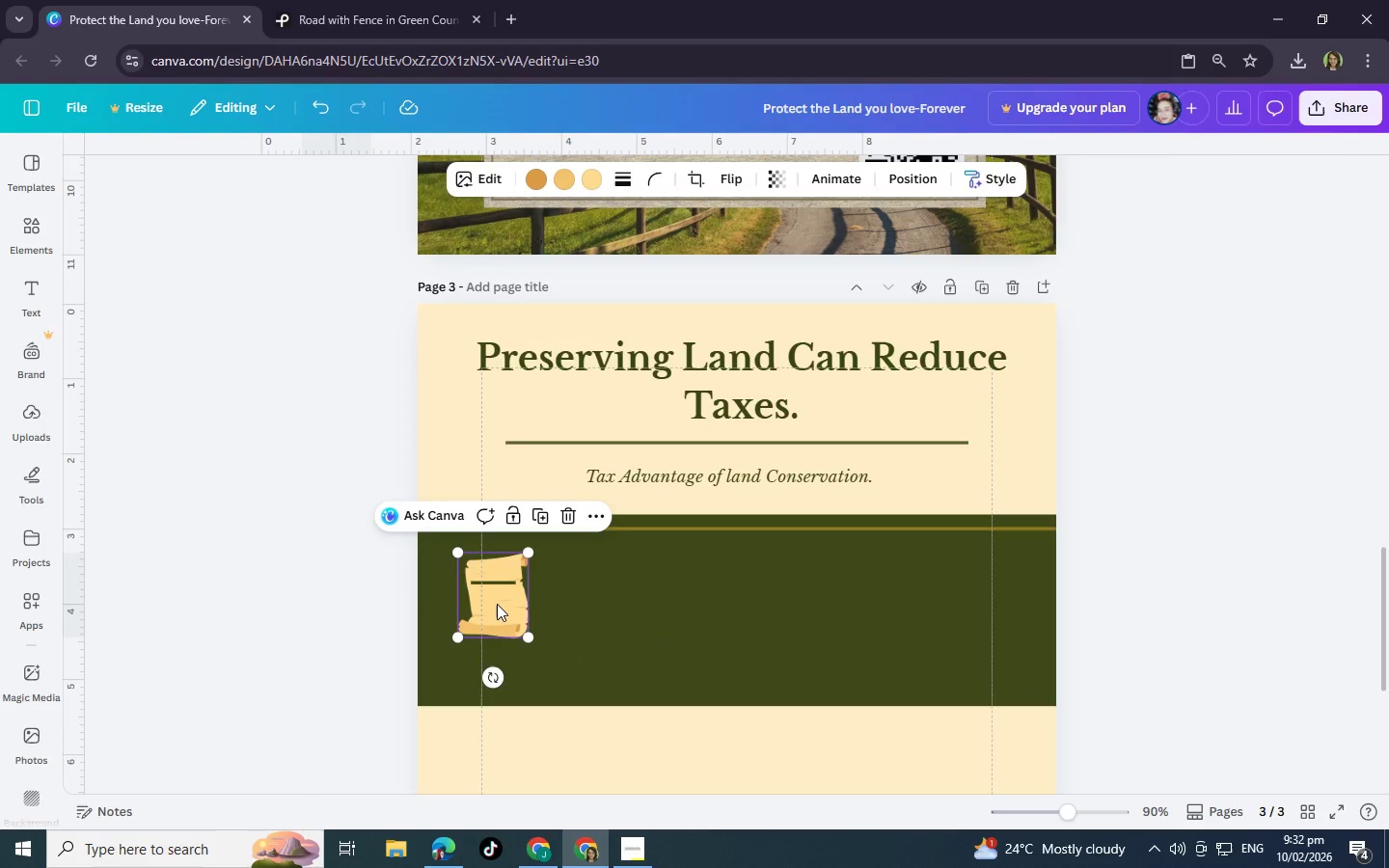 
key(Control+V)
 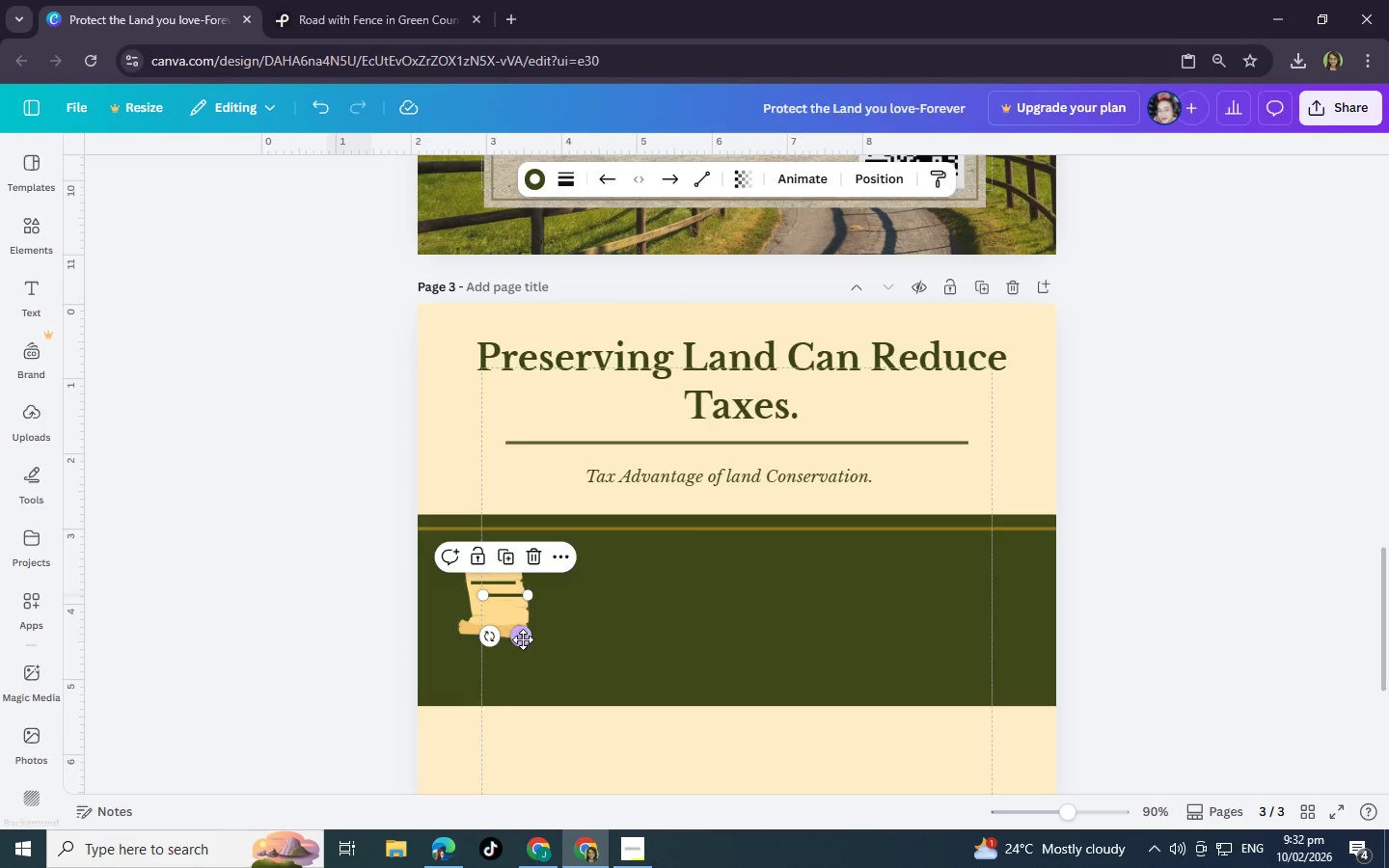 
left_click_drag(start_coordinate=[523, 637], to_coordinate=[514, 637])
 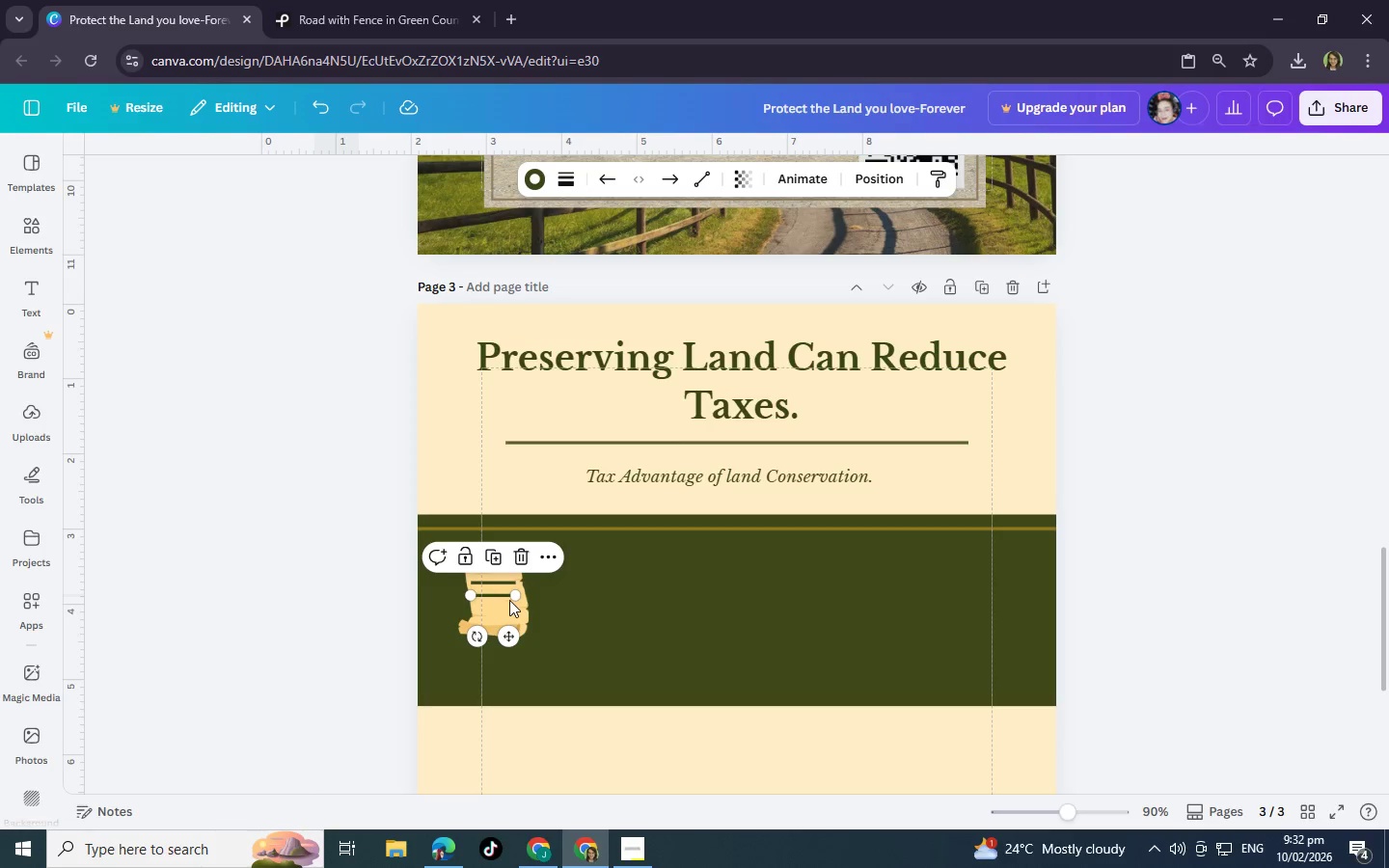 
left_click([510, 604])
 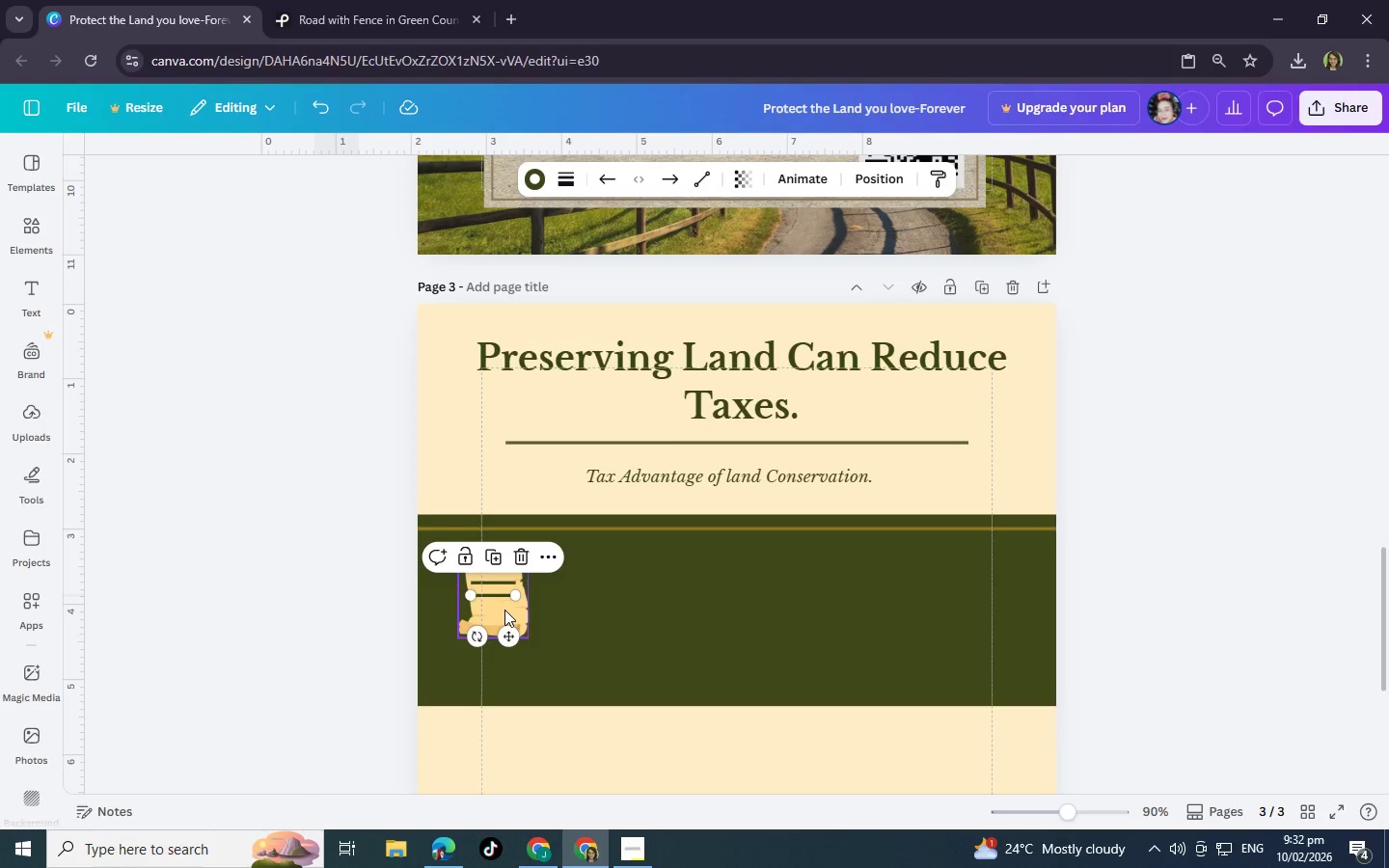 
key(Control+V)
 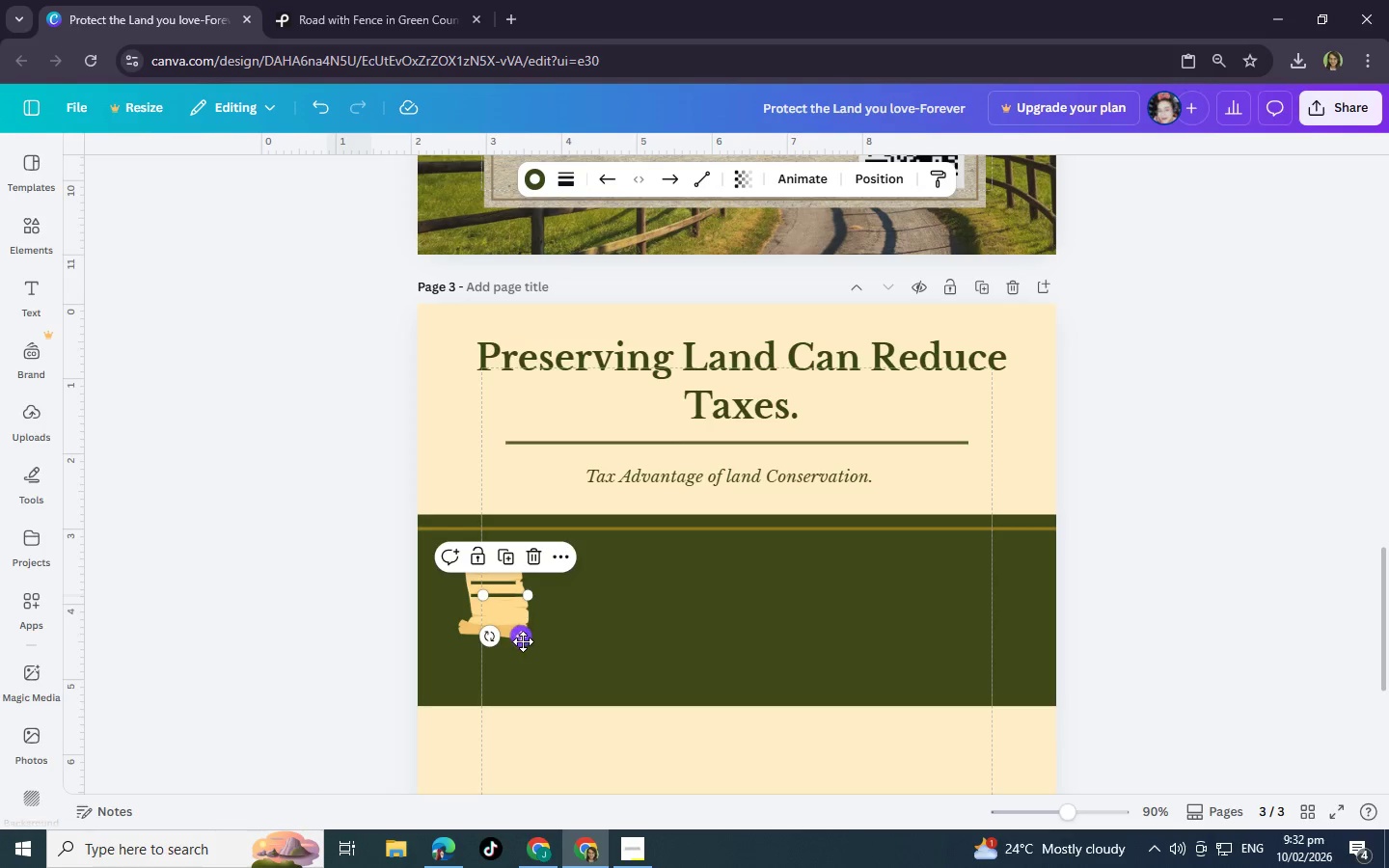 
left_click_drag(start_coordinate=[520, 639], to_coordinate=[511, 654])
 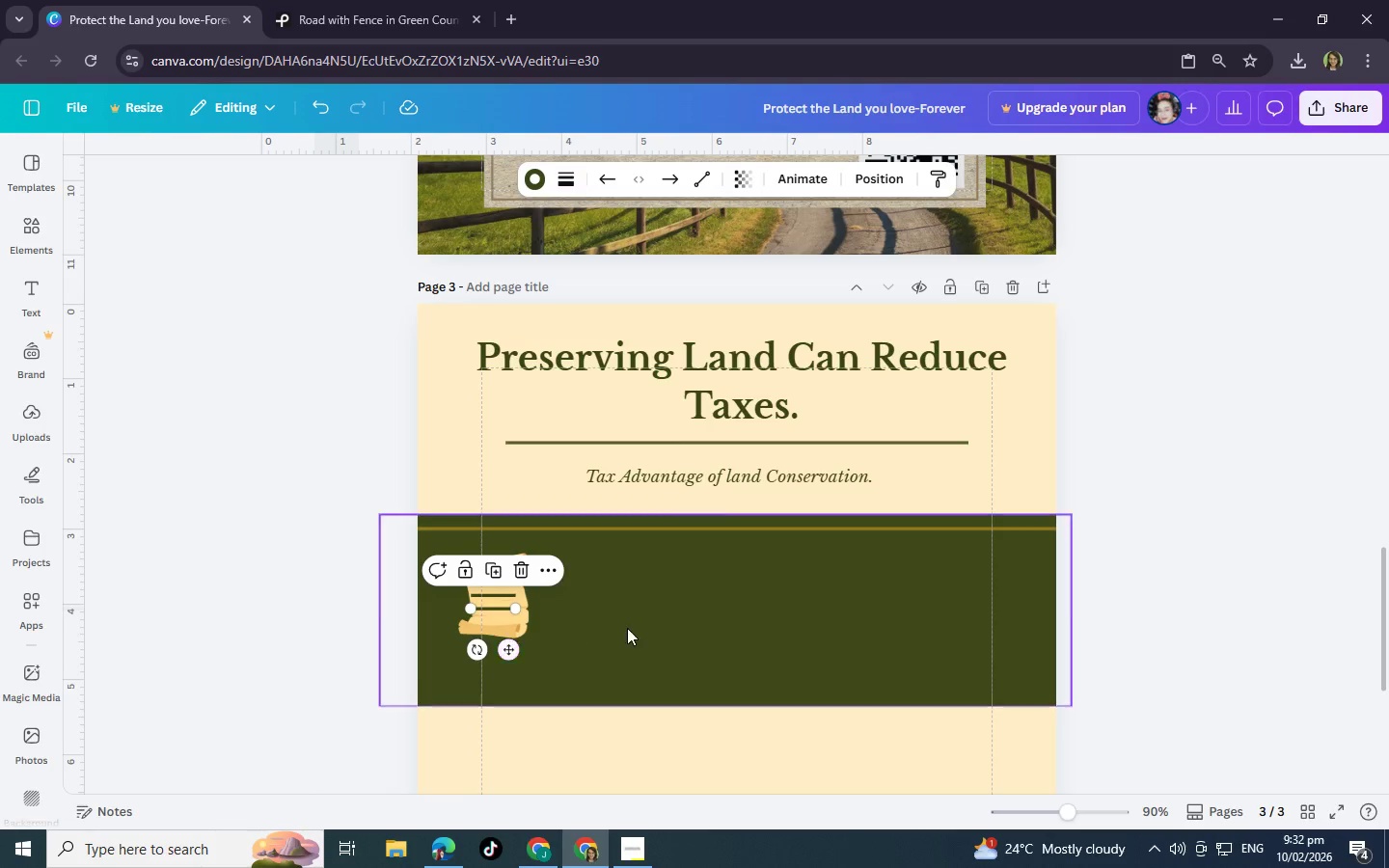 
left_click([627, 628])
 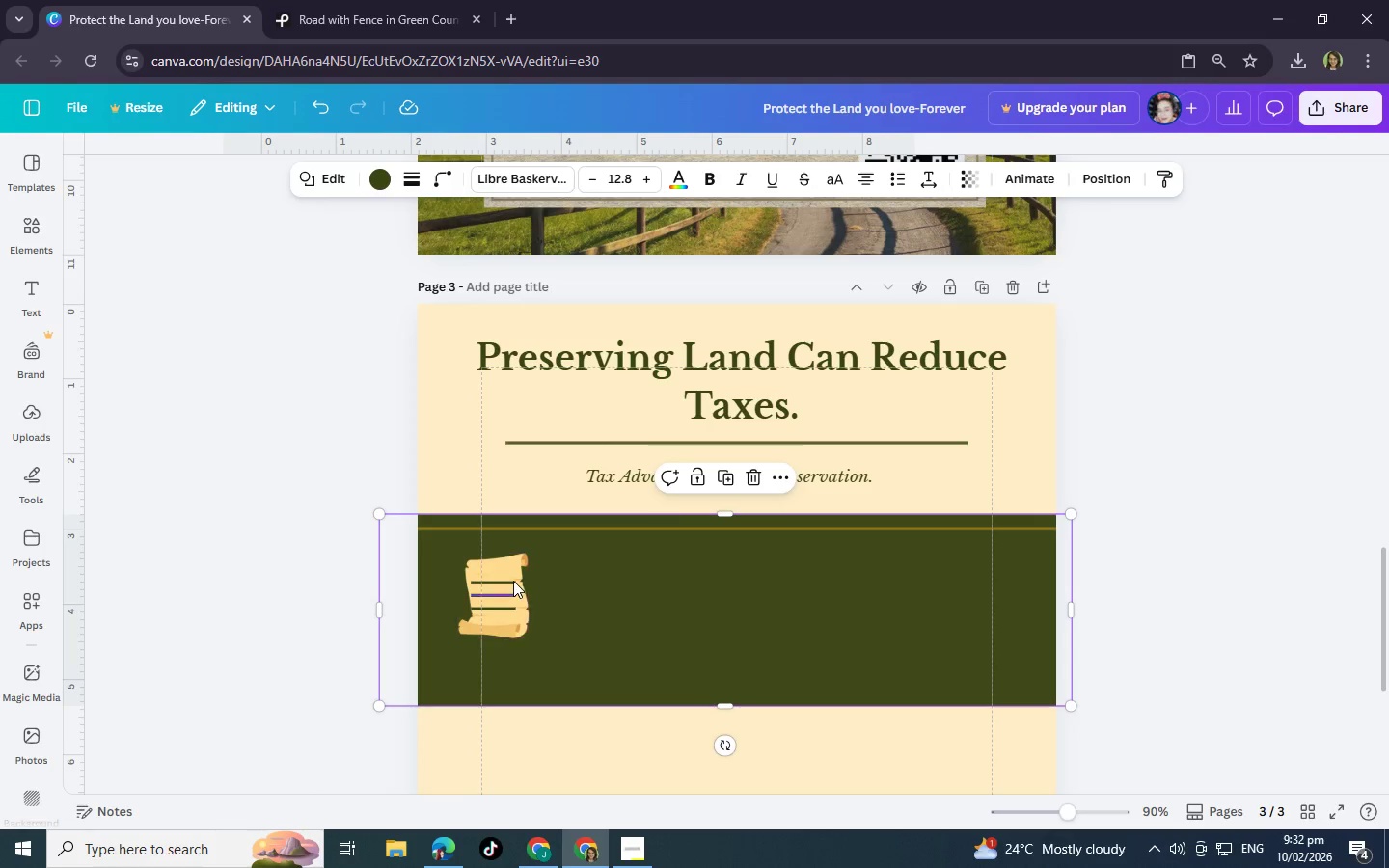 
left_click([510, 581])
 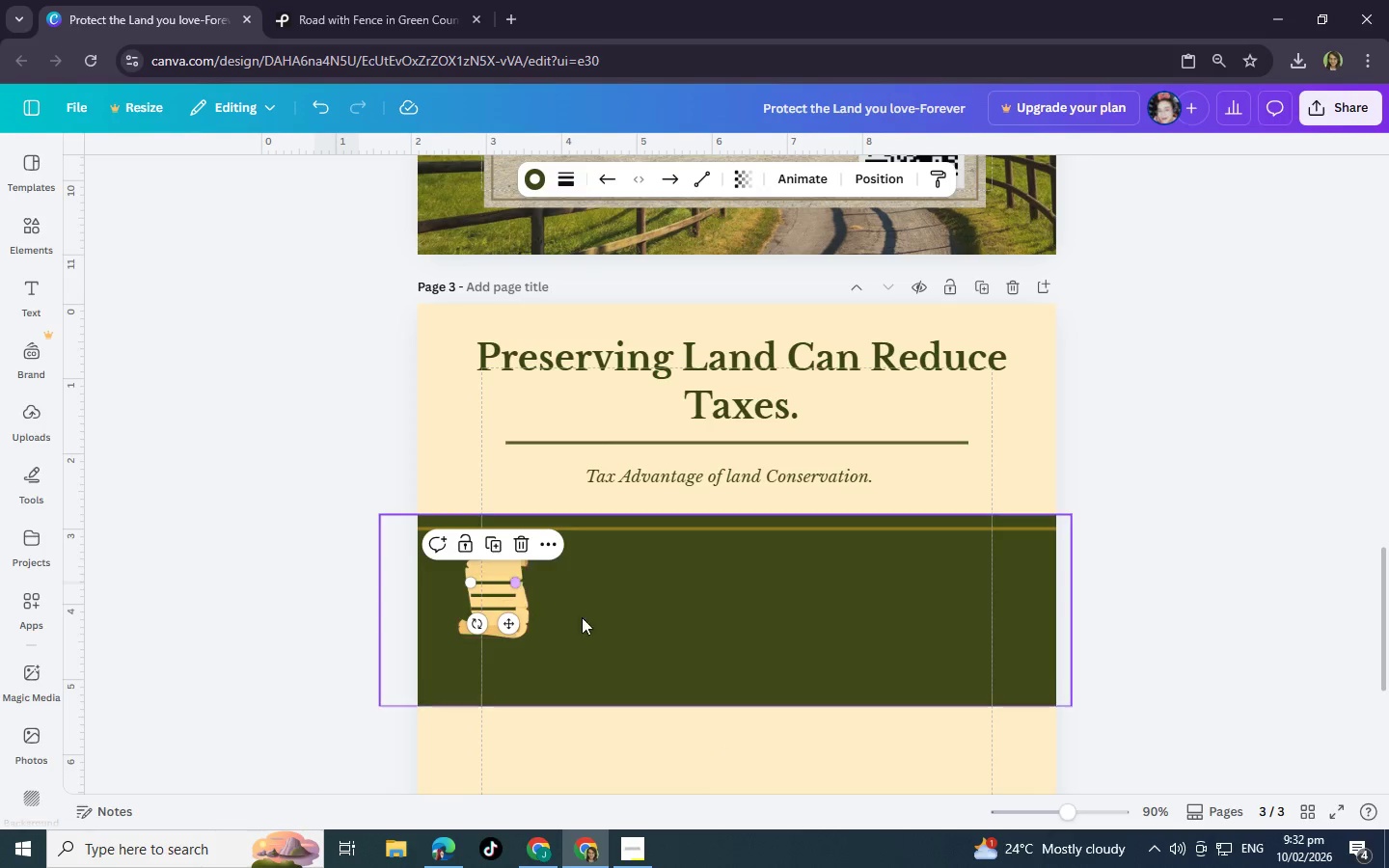 
hold_key(key=ControlLeft, duration=0.39)
scroll: coordinate [595, 624], scroll_direction: up, amount: 4.0
 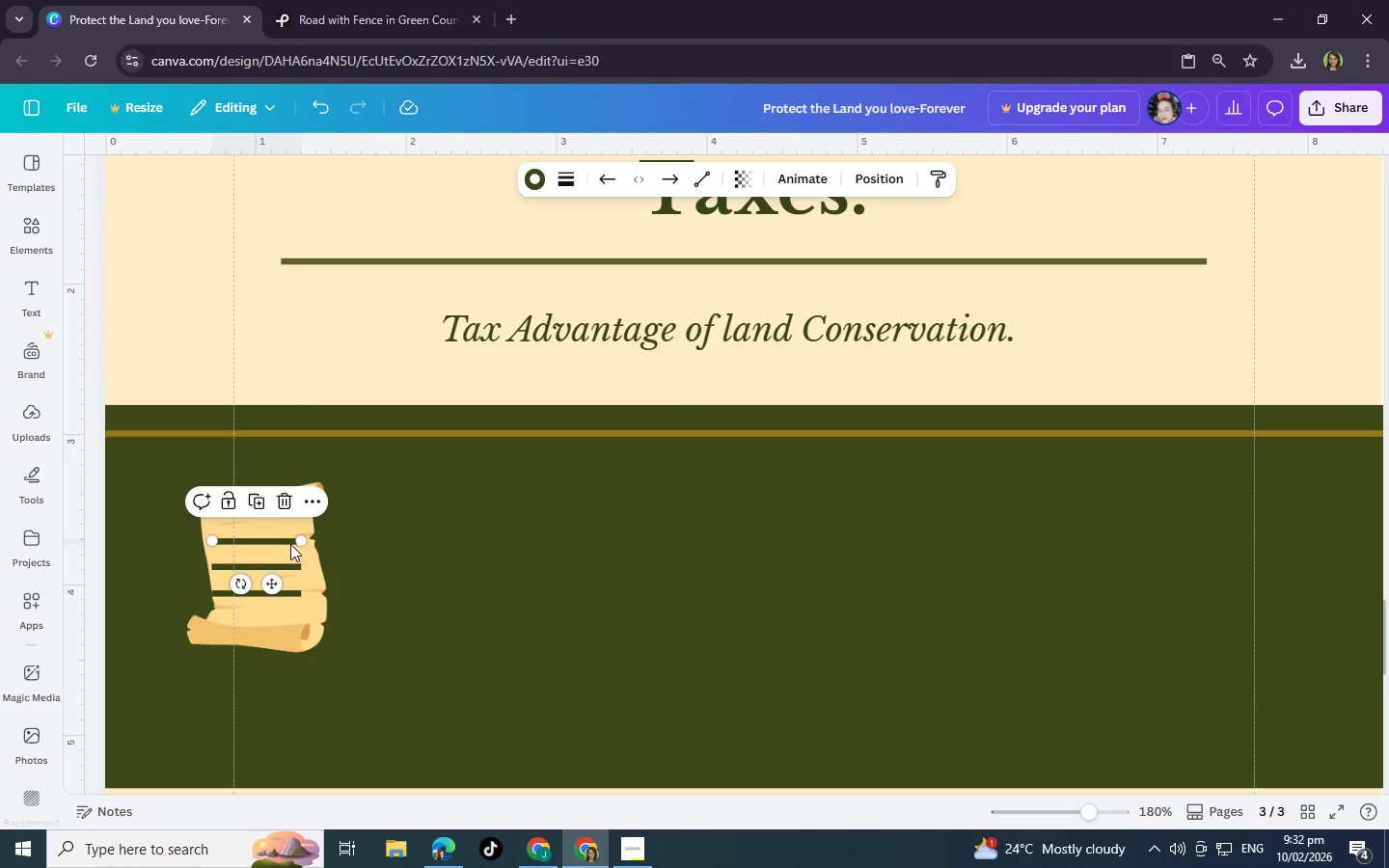 
left_click_drag(start_coordinate=[286, 541], to_coordinate=[286, 536])
 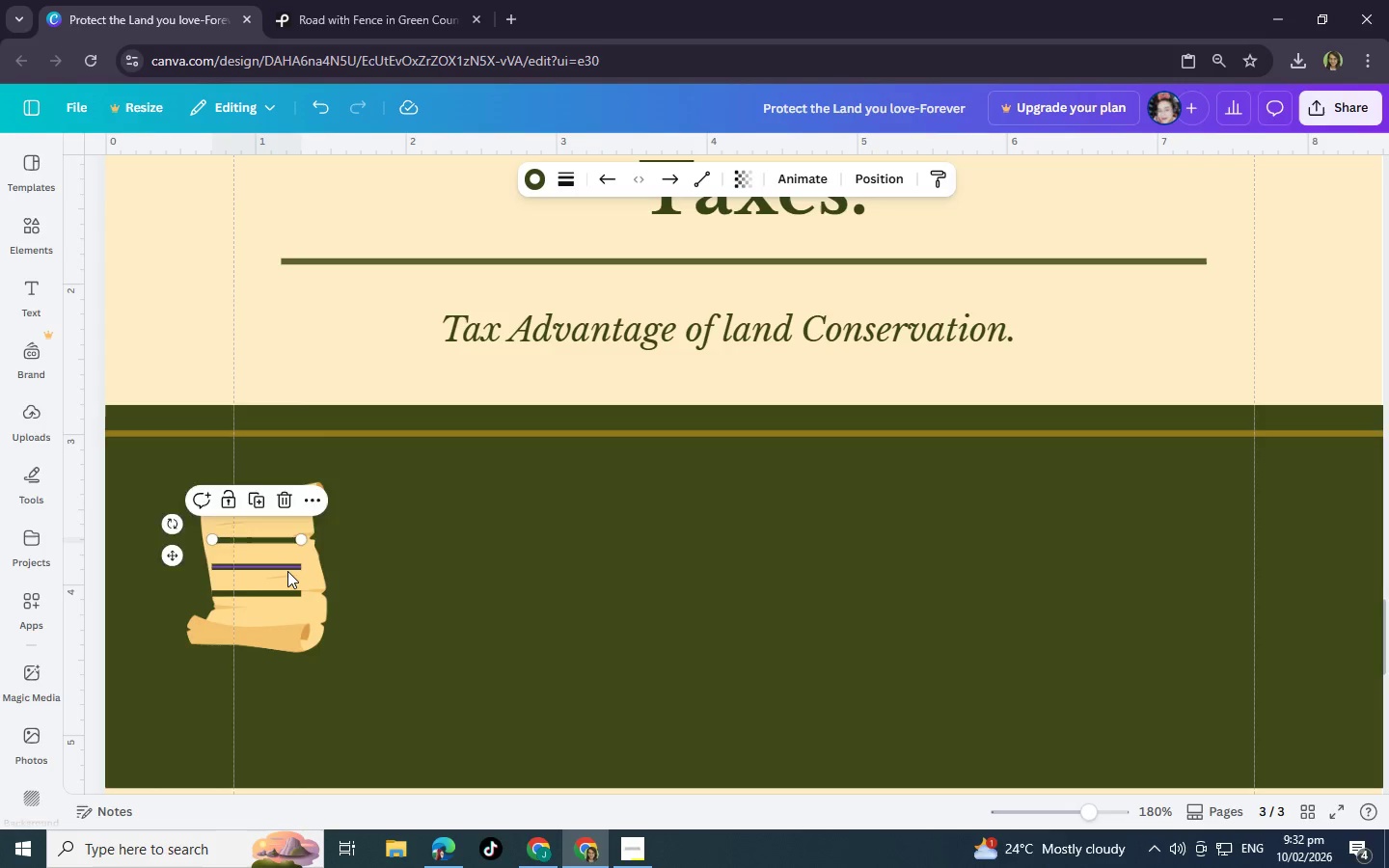 
left_click_drag(start_coordinate=[287, 571], to_coordinate=[291, 565])
 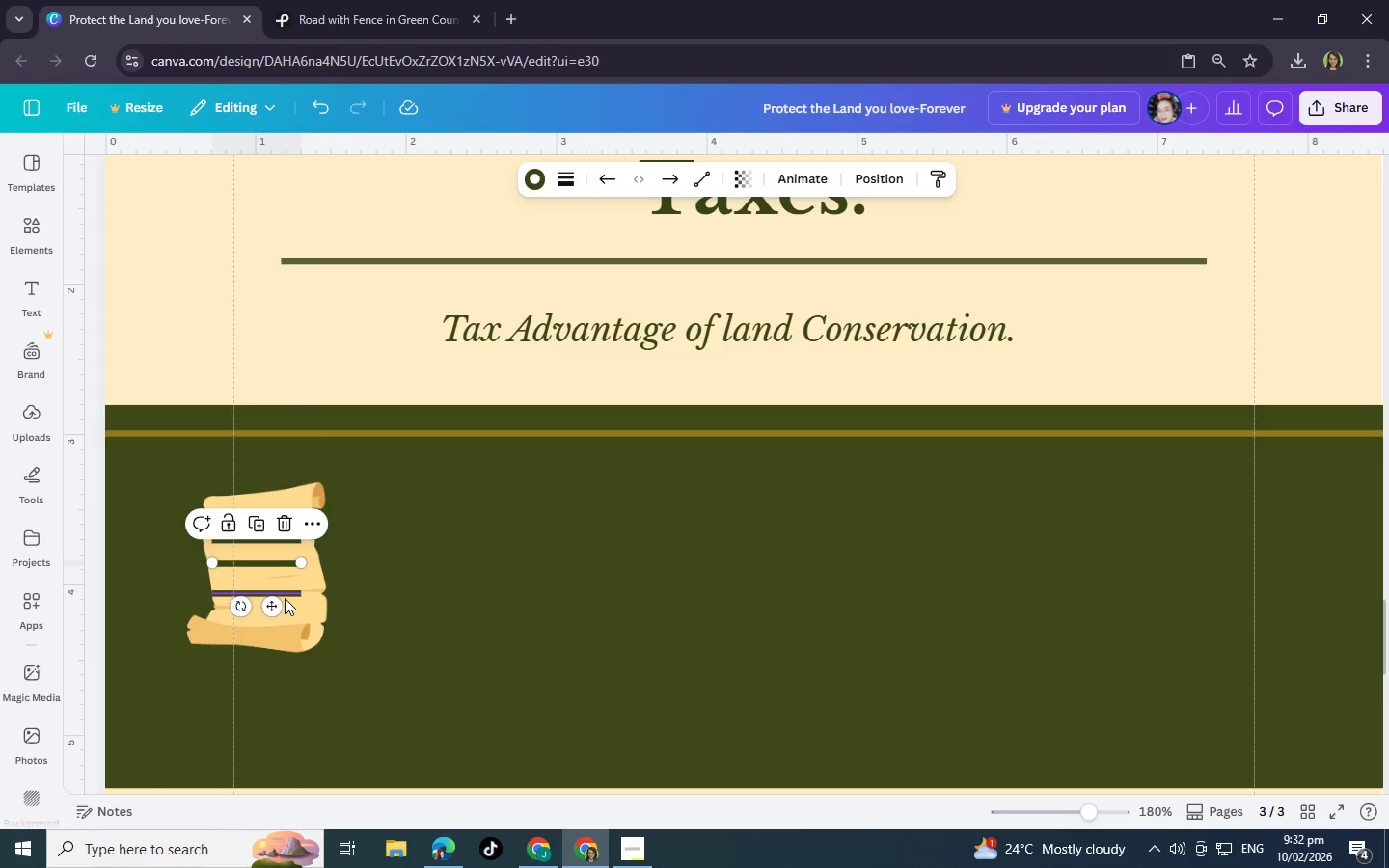 
left_click_drag(start_coordinate=[285, 598], to_coordinate=[291, 597])
 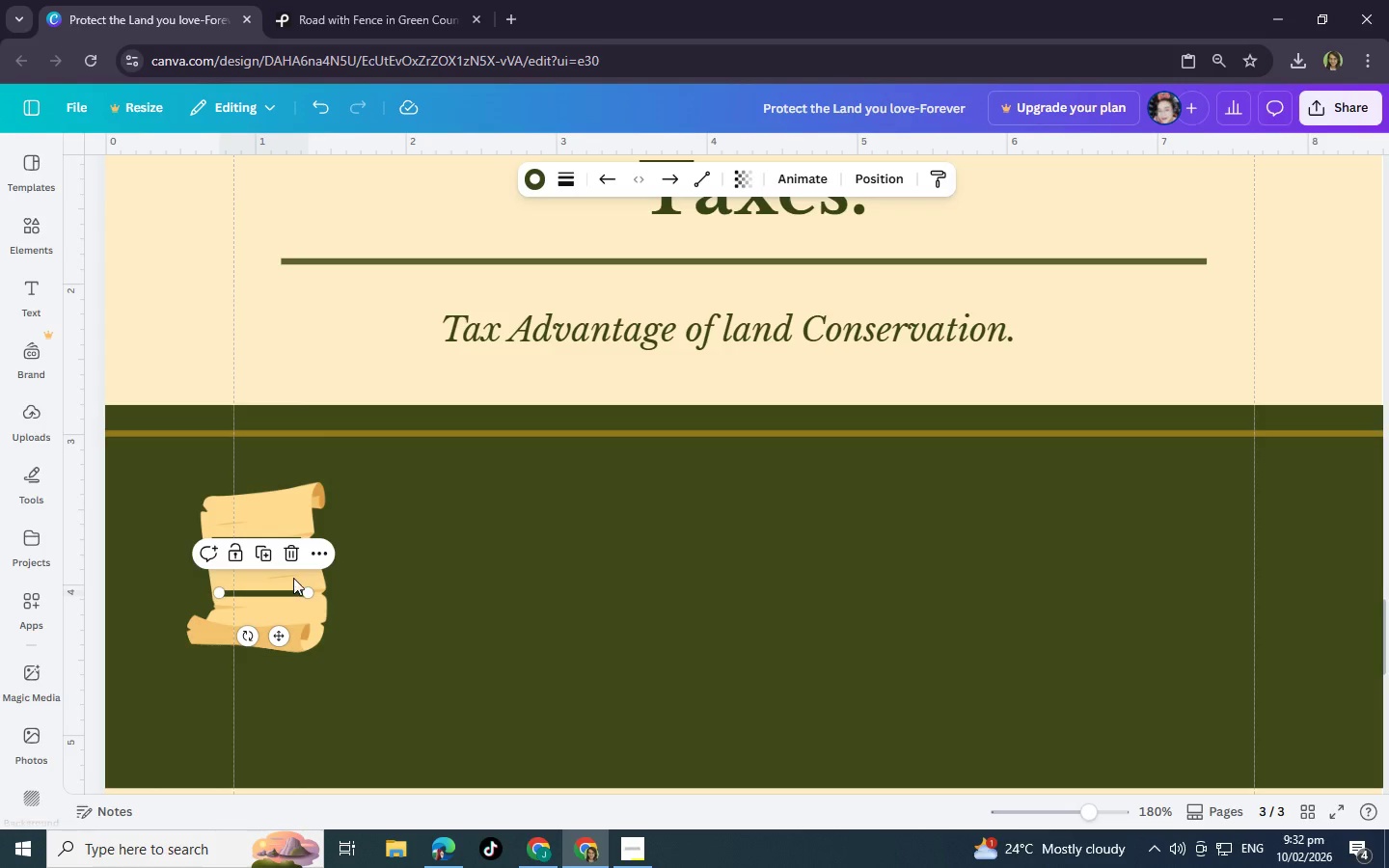 
left_click([293, 582])
 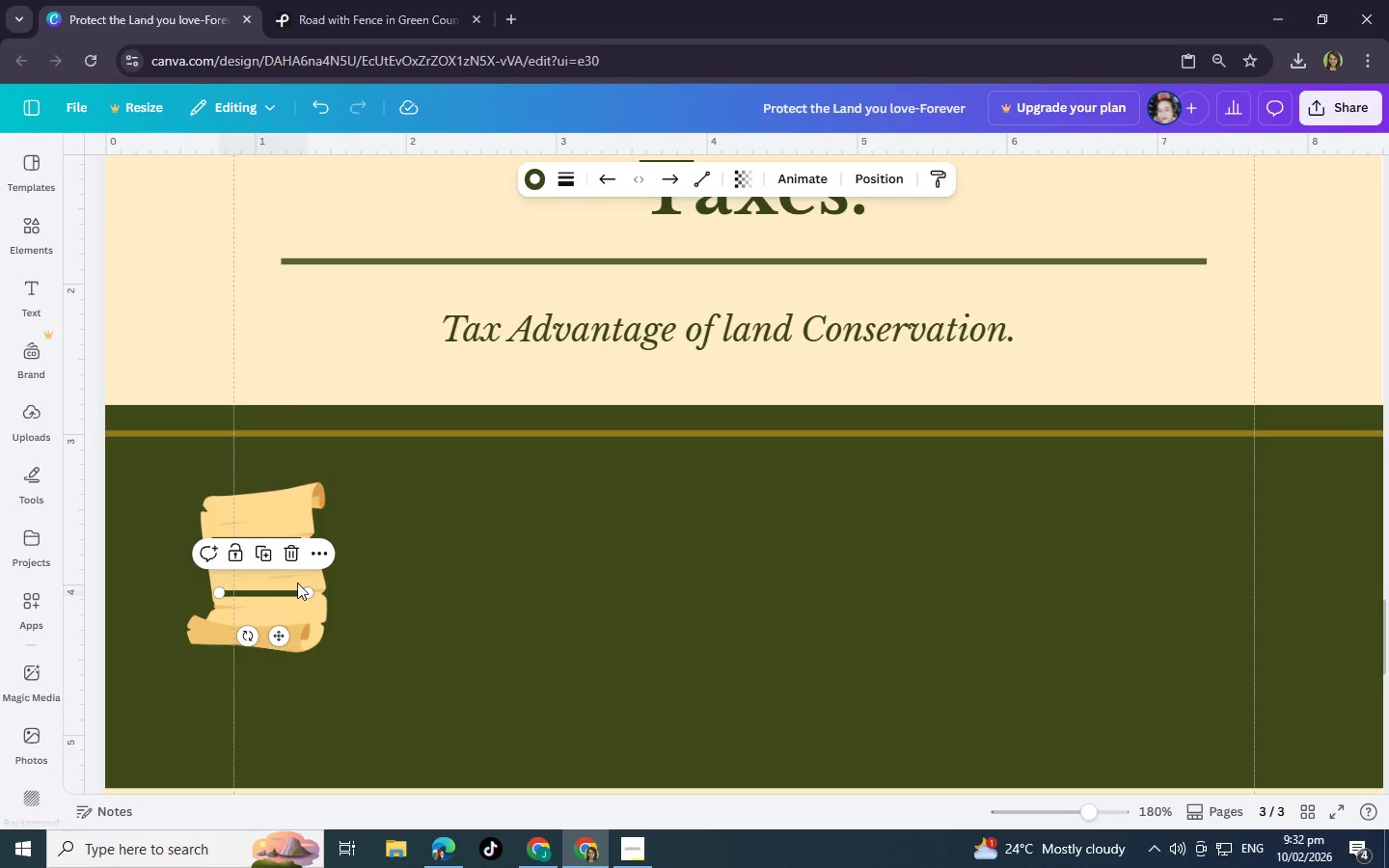 
left_click([424, 576])
 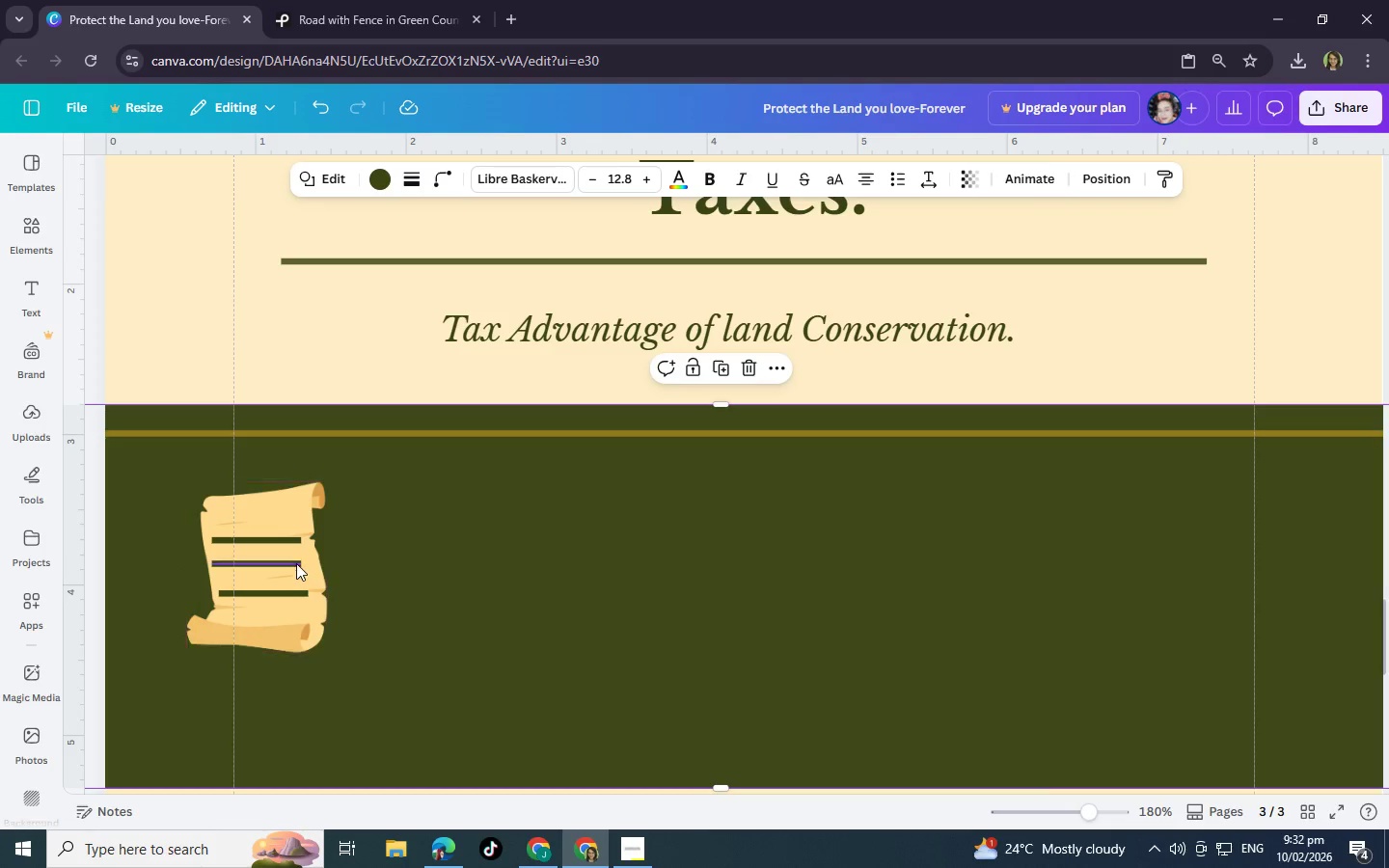 
left_click_drag(start_coordinate=[292, 563], to_coordinate=[297, 563])
 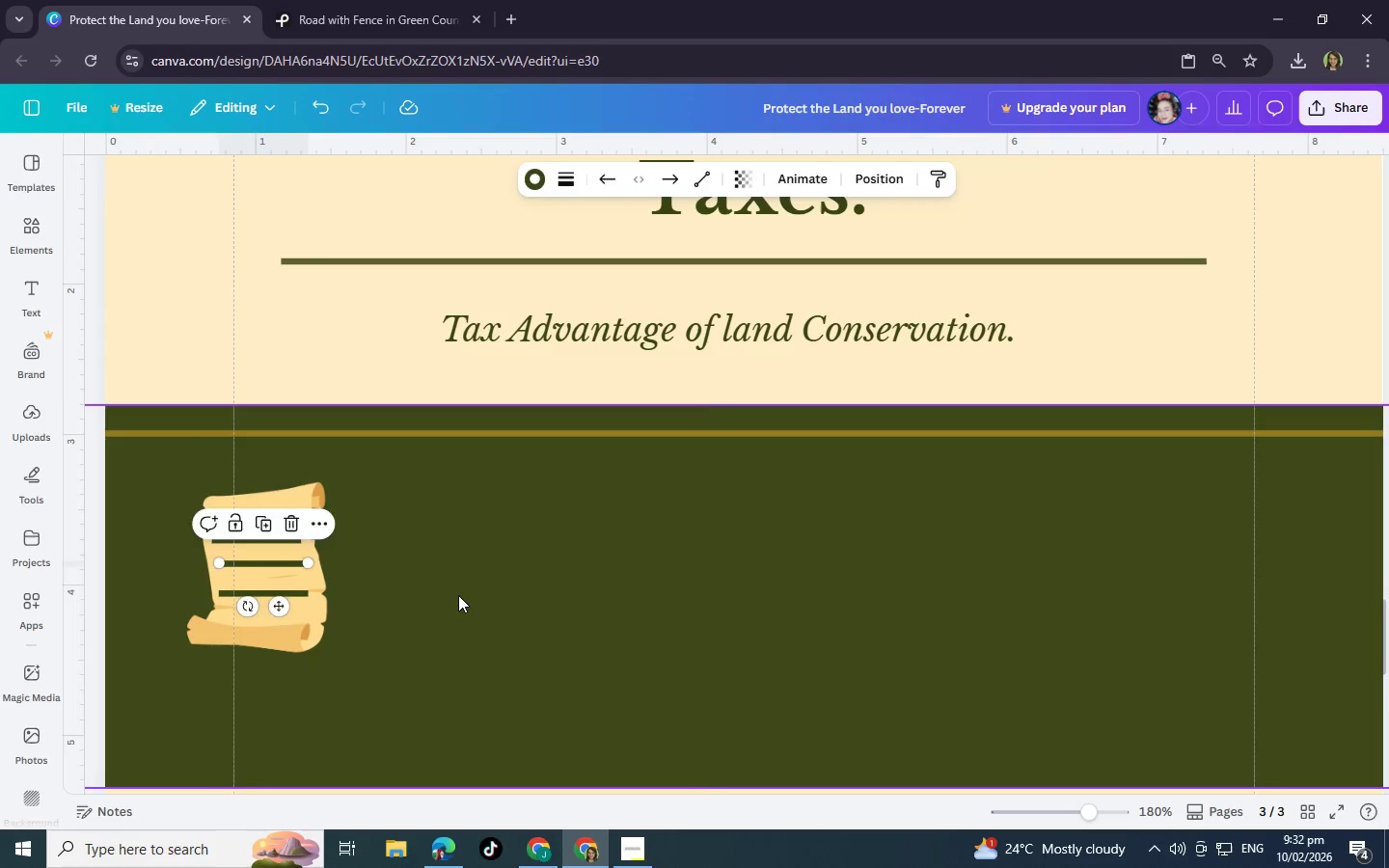 
left_click([458, 595])
 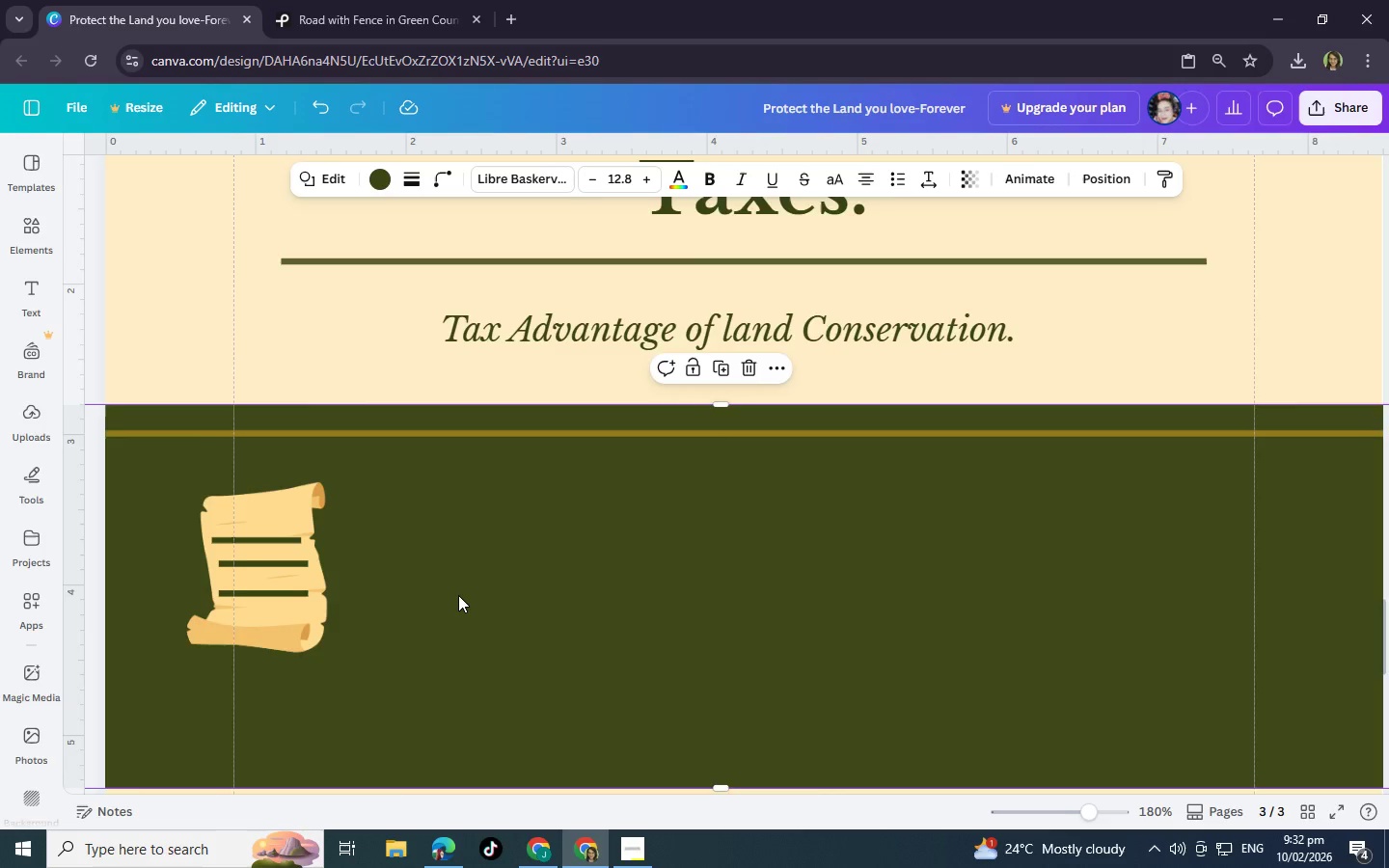 
hold_key(key=ControlLeft, duration=0.34)
scroll: coordinate [458, 595], scroll_direction: down, amount: 2.0
 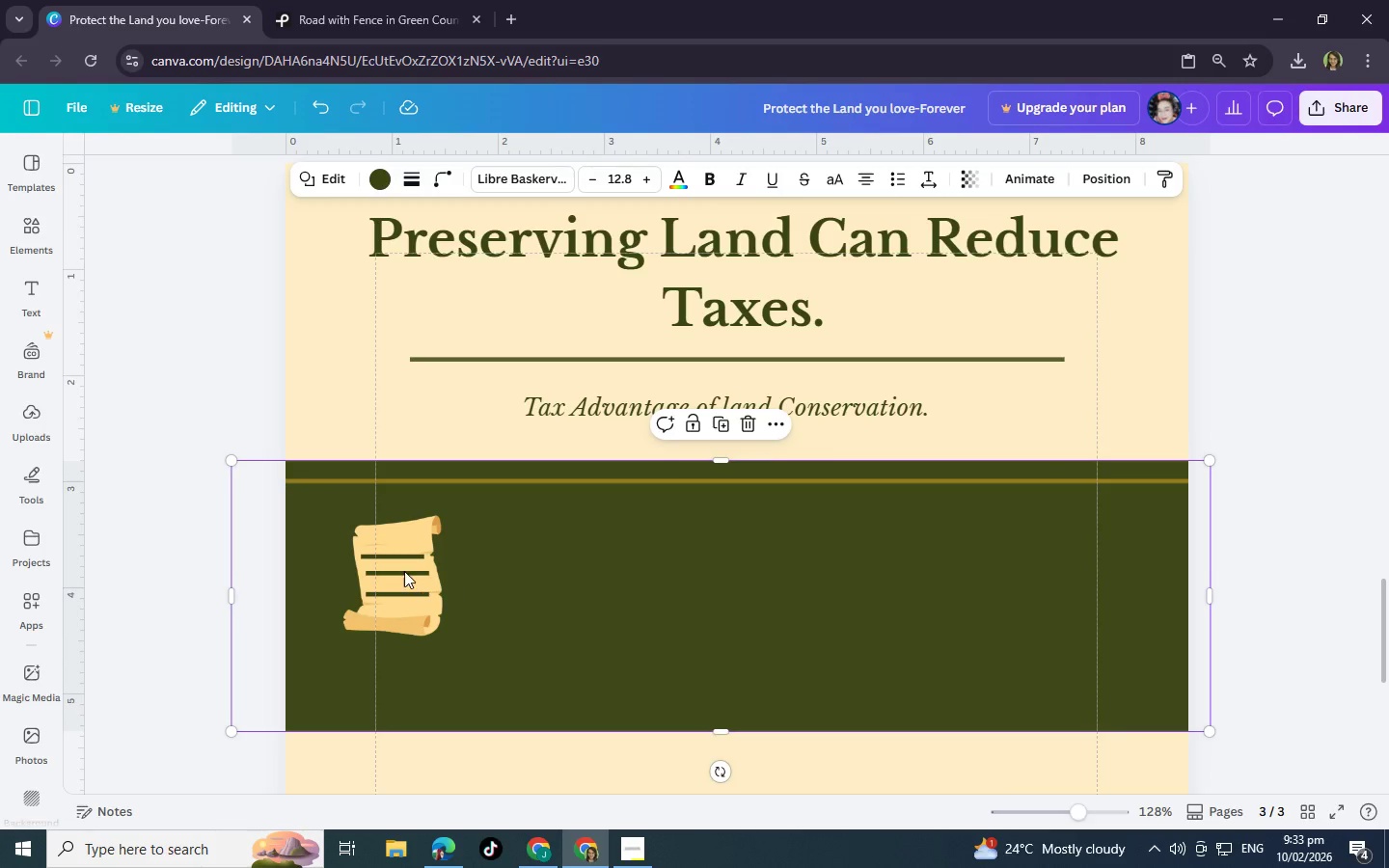 
wait(9.5)
 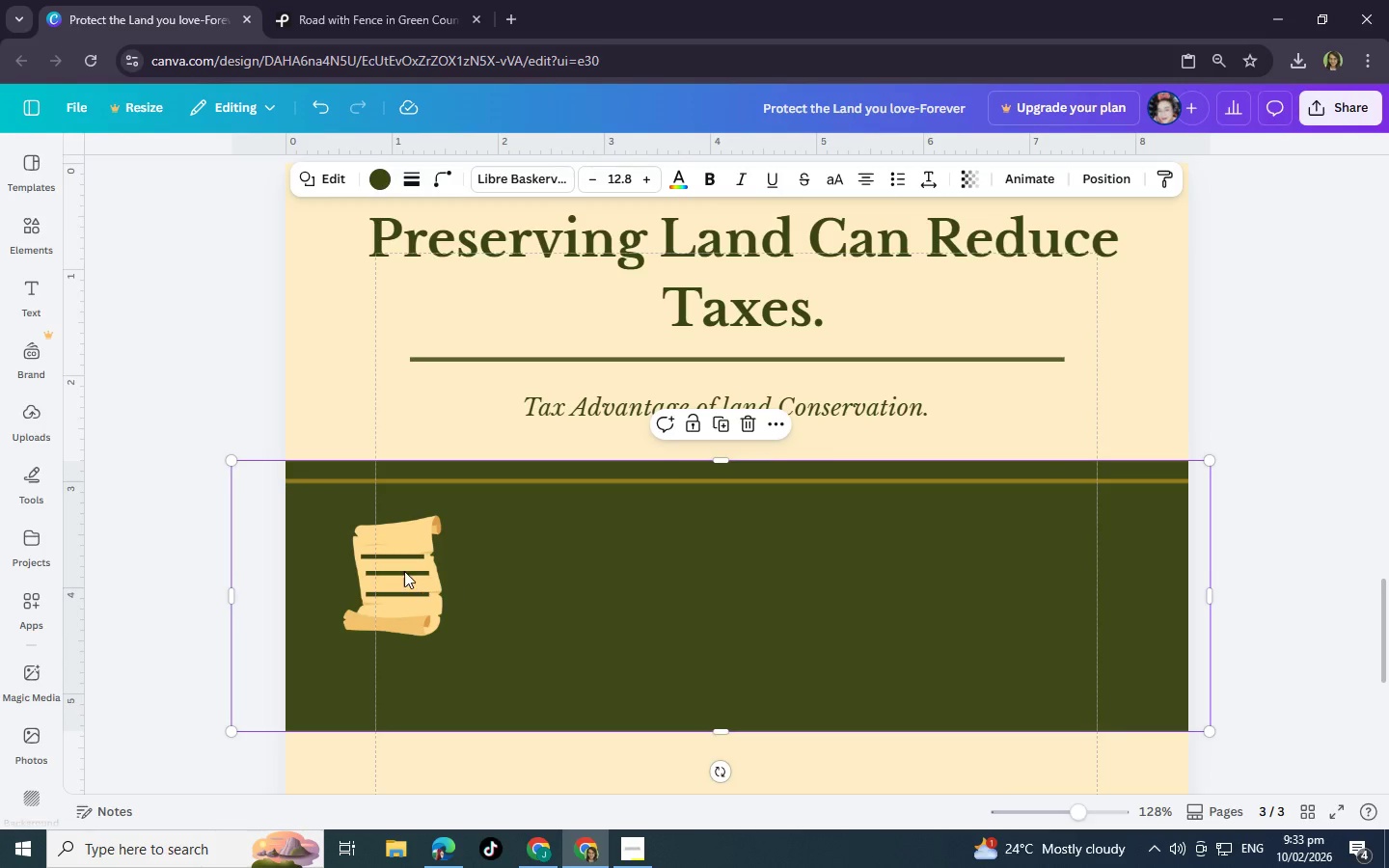 
left_click([557, 599])
 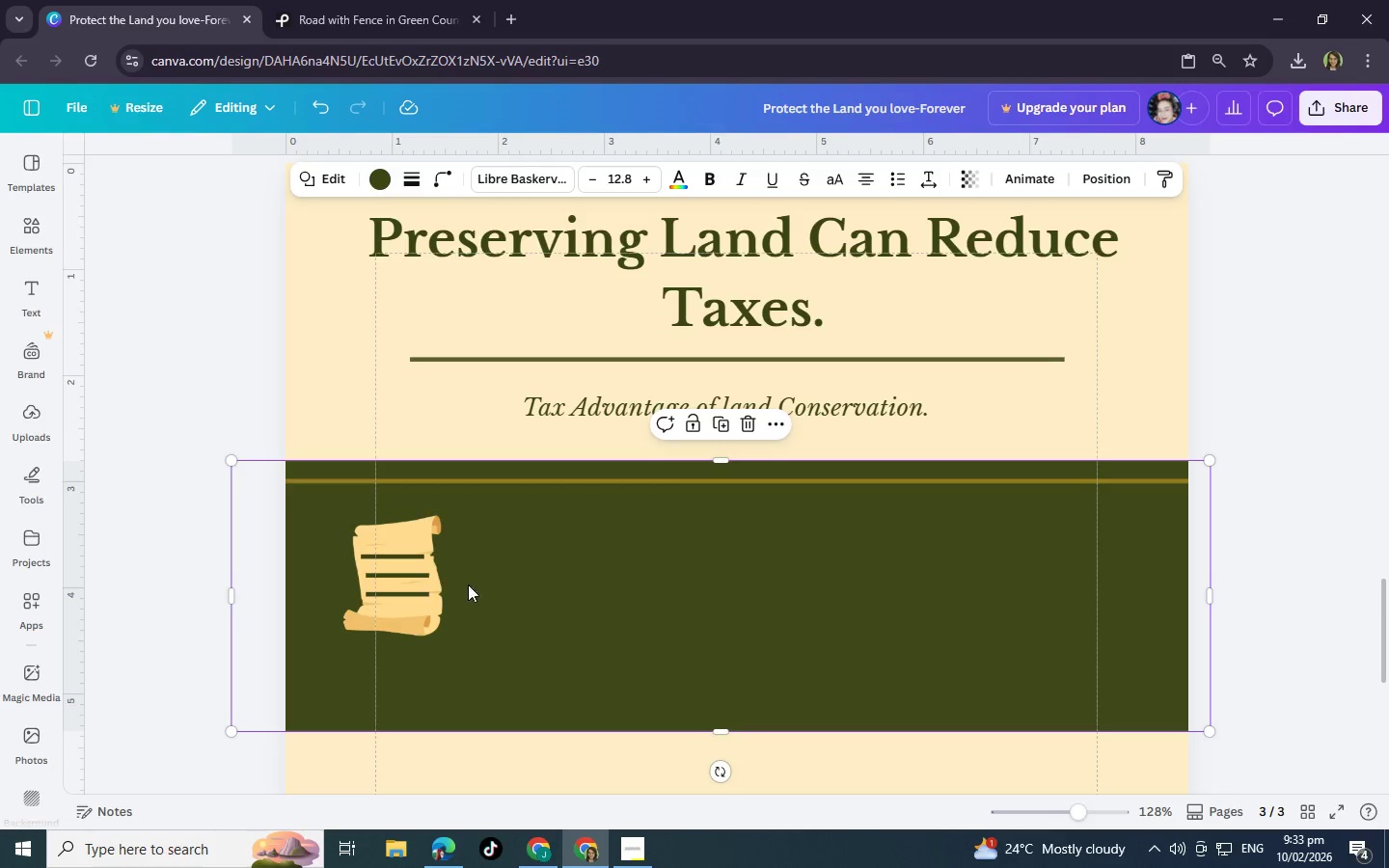 
mouse_move([460, 595])
 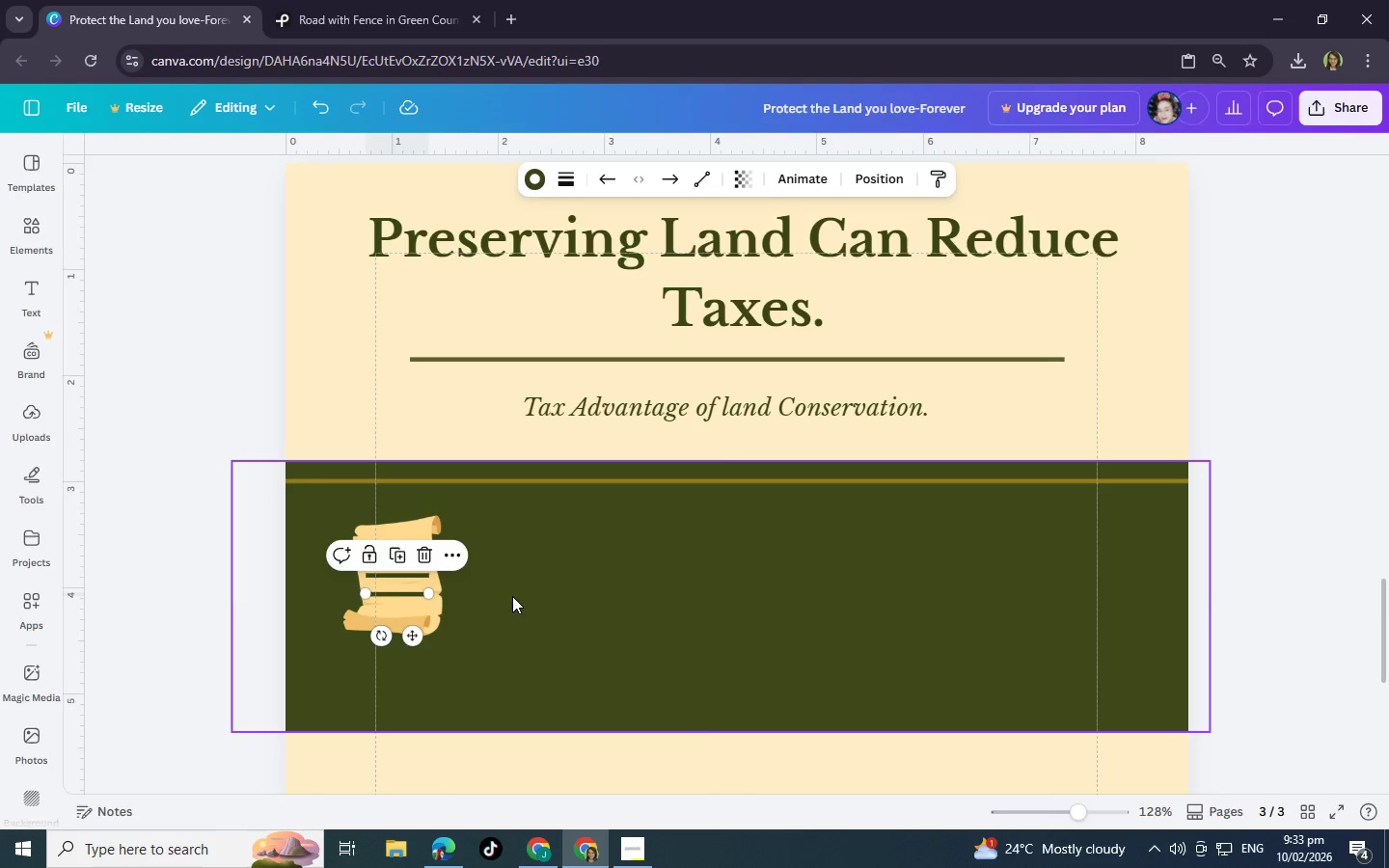 
left_click([512, 596])
 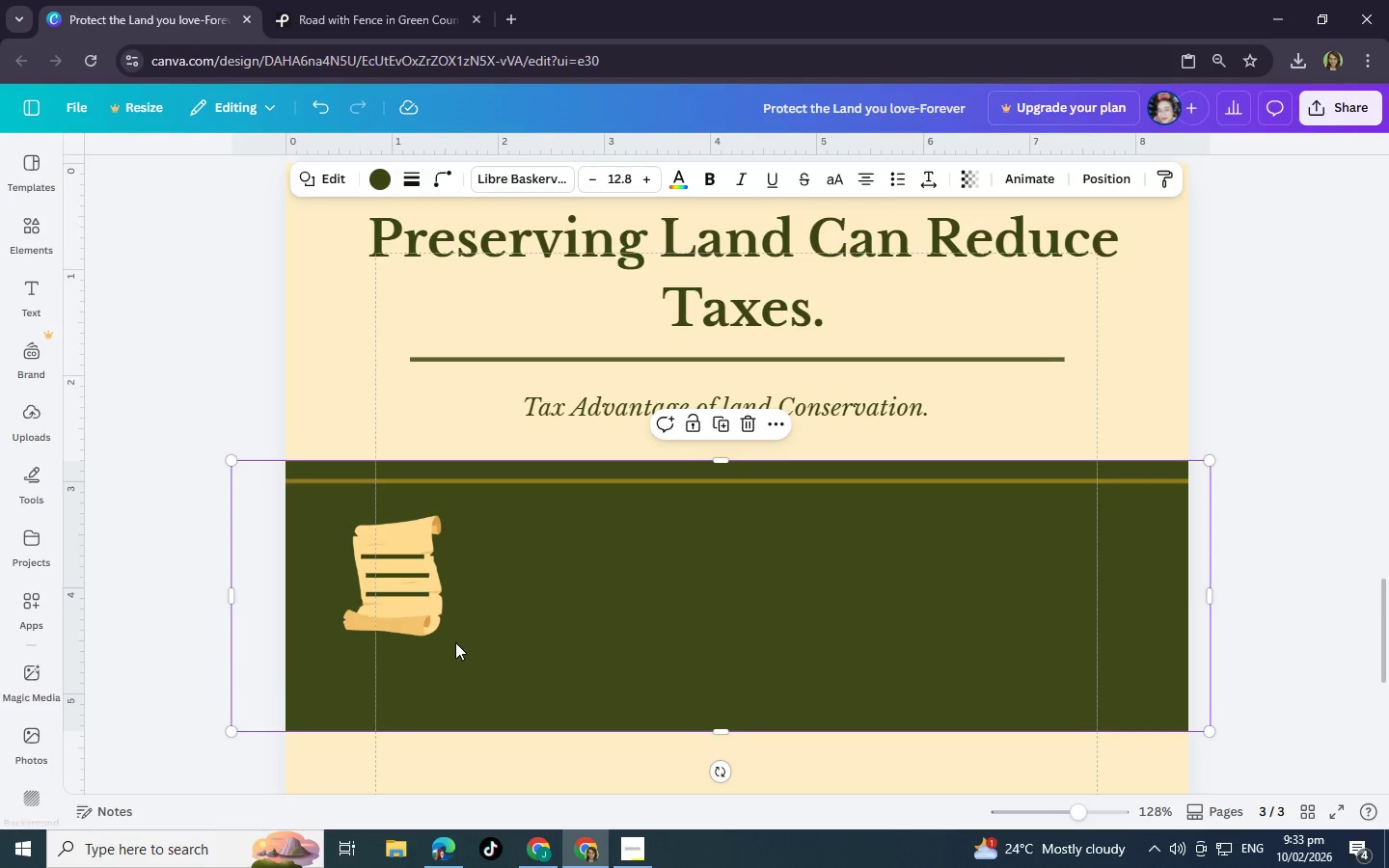 
key(Control+ControlLeft)
 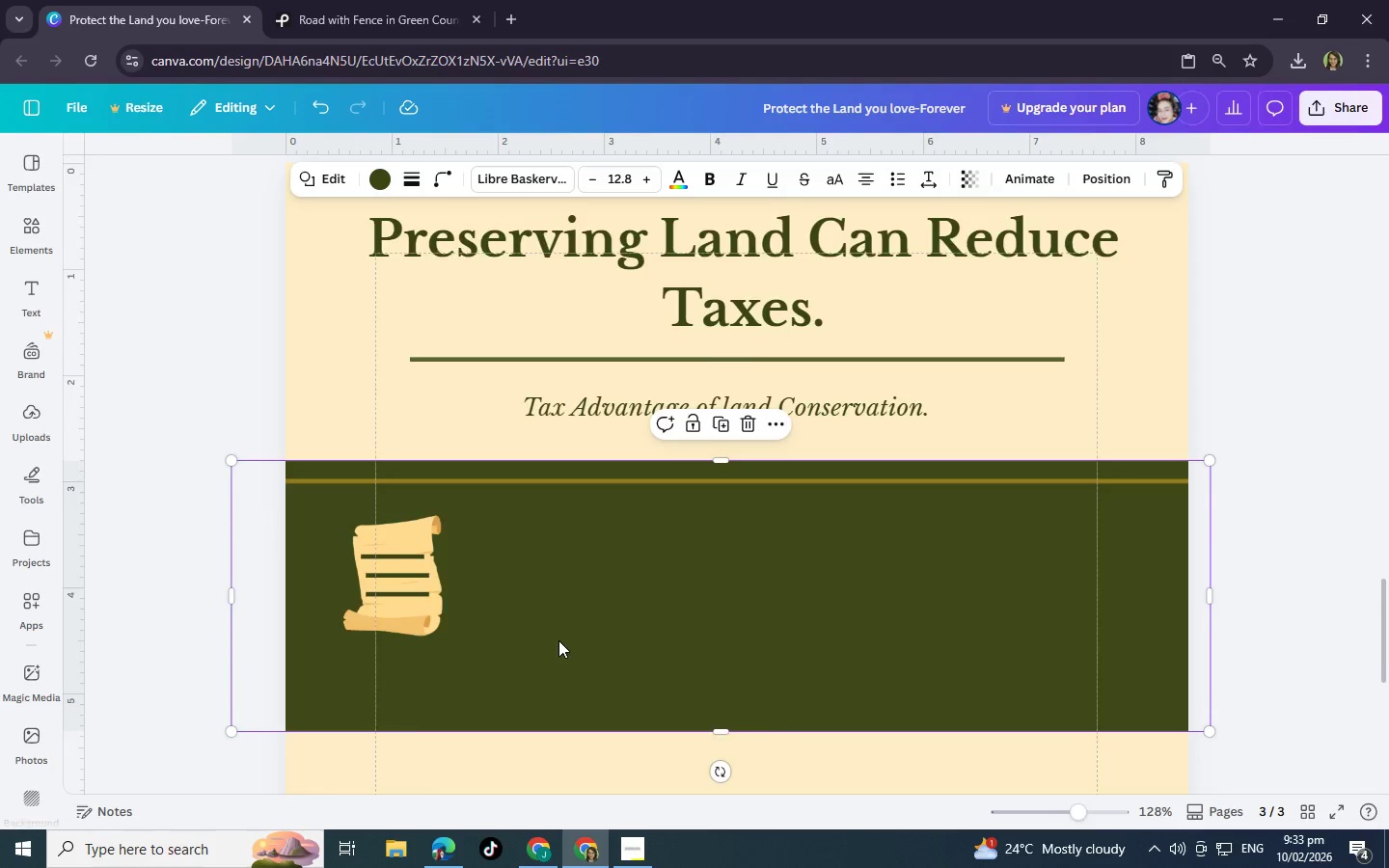 
scroll: coordinate [893, 638], scroll_direction: down, amount: 4.0
 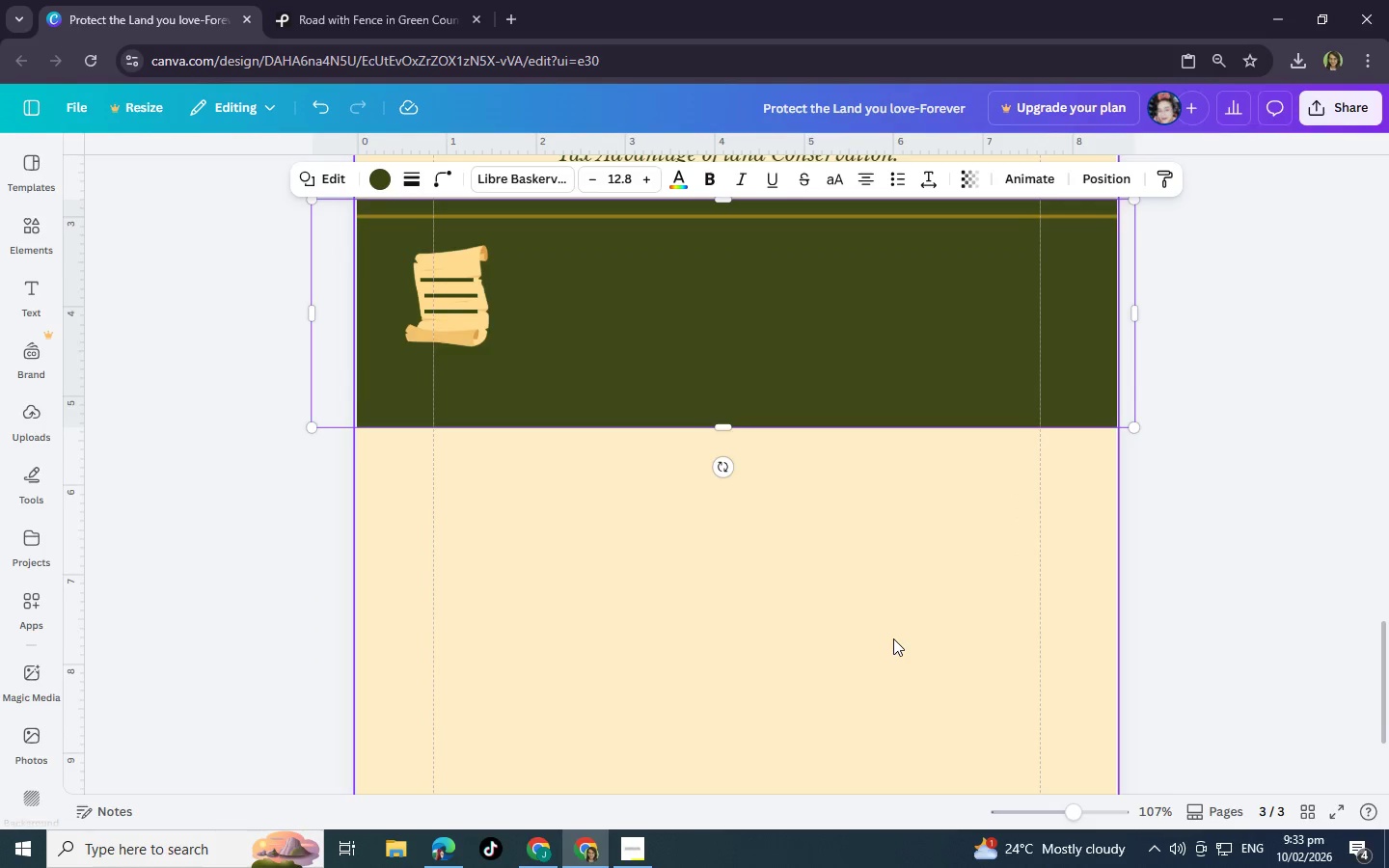 
key(Control+ControlLeft)
 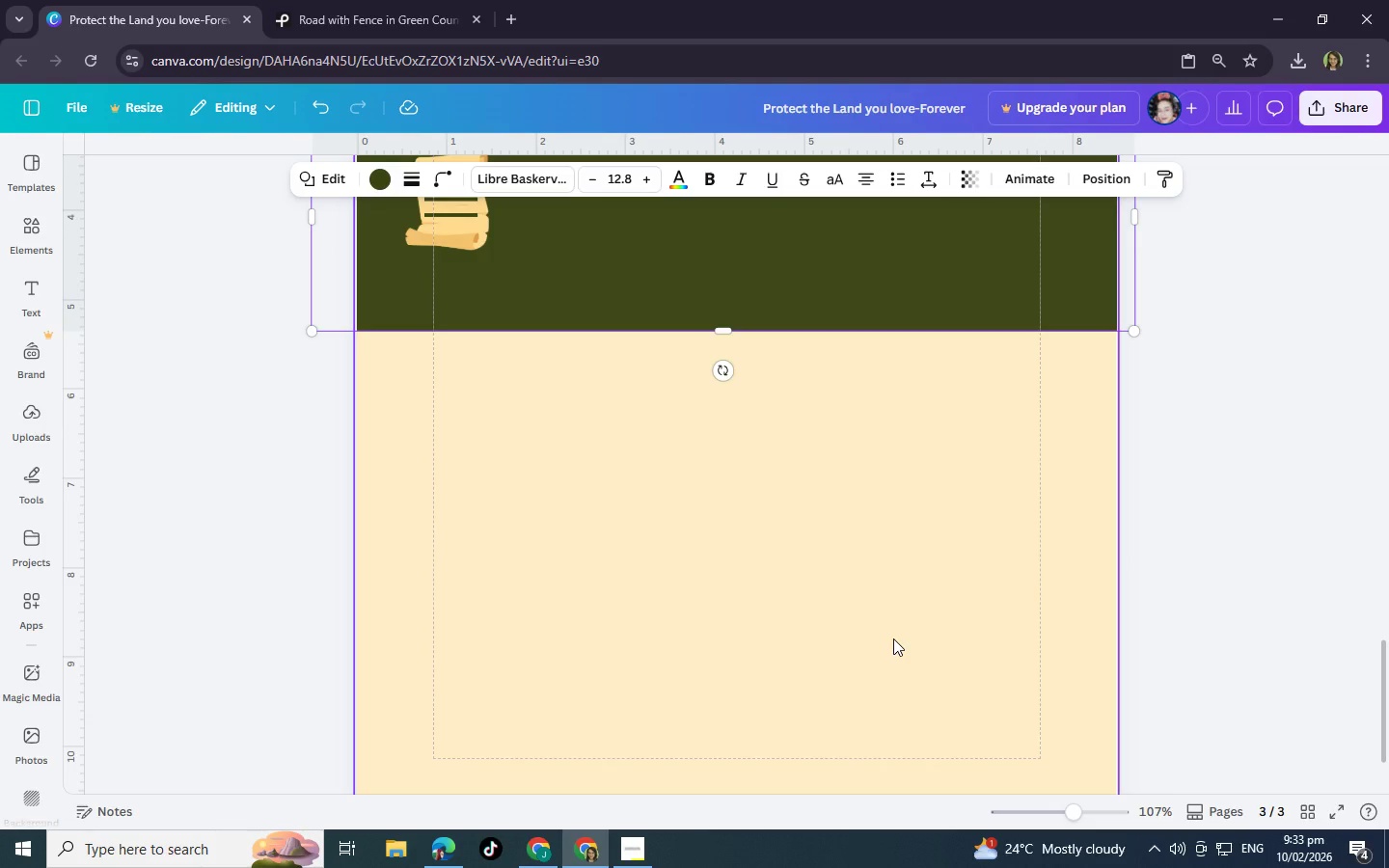 
hold_key(key=ControlLeft, duration=0.31)
 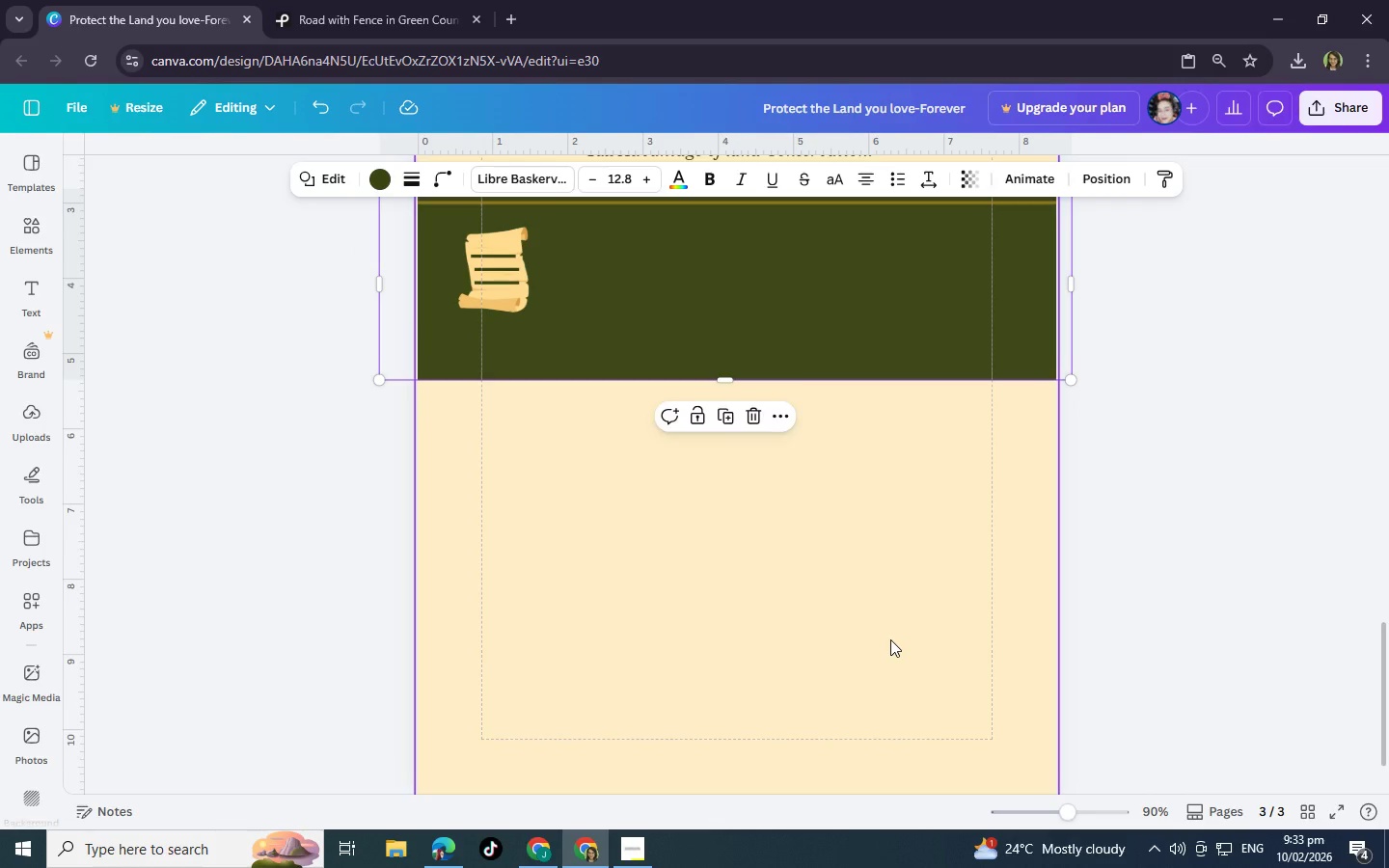 
scroll: coordinate [890, 639], scroll_direction: up, amount: 1.0
 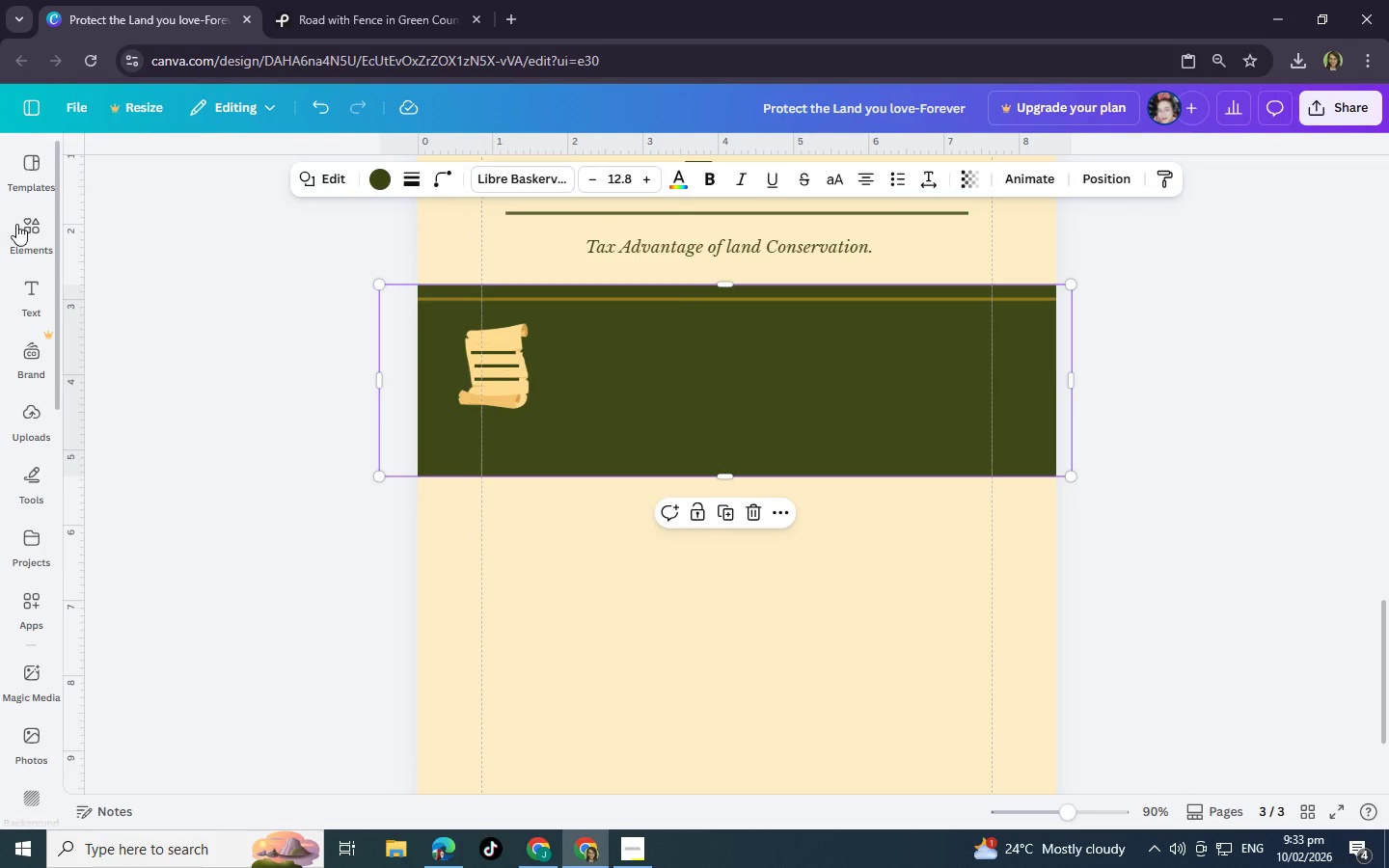 
left_click([16, 224])
 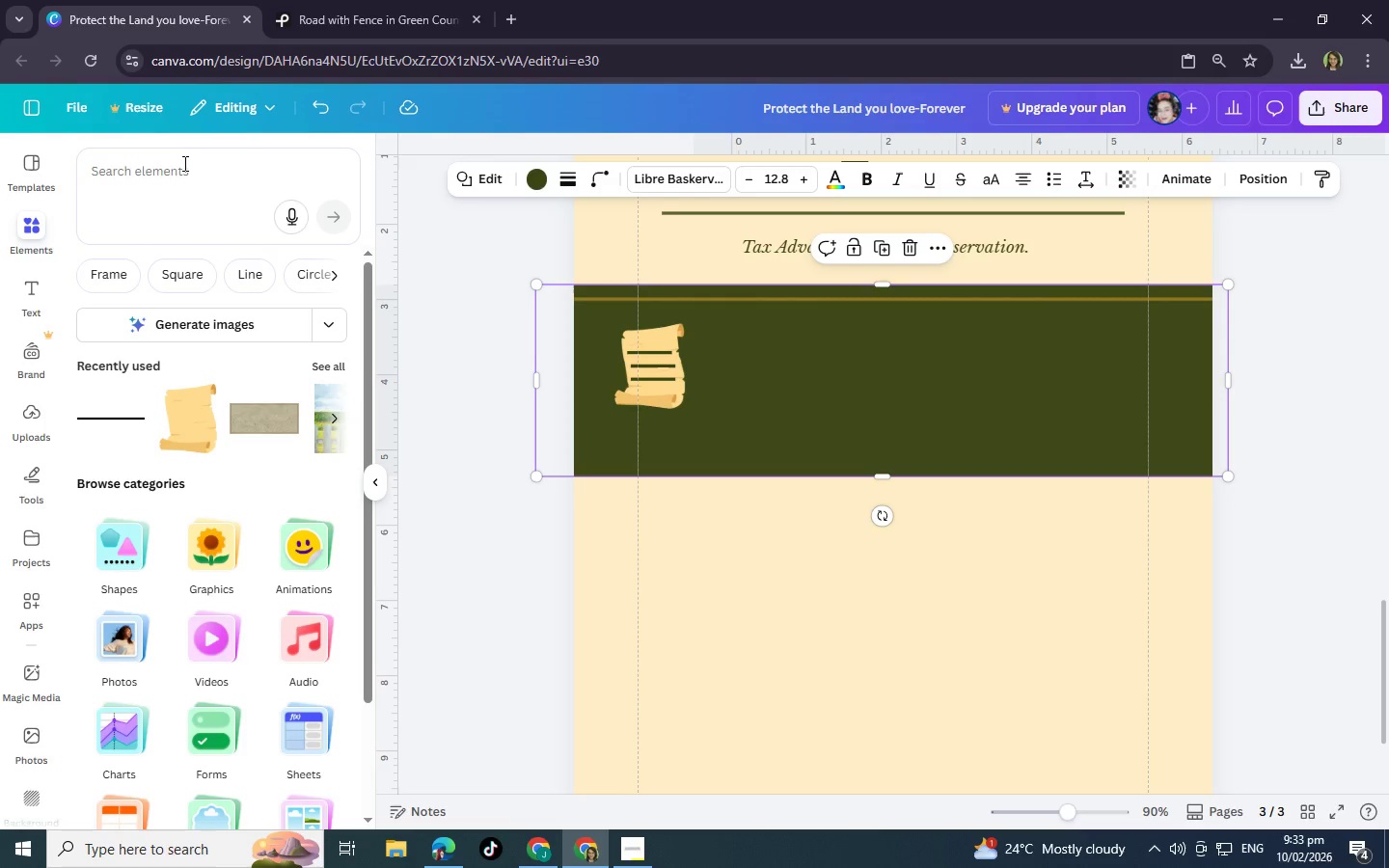 
left_click([171, 170])
 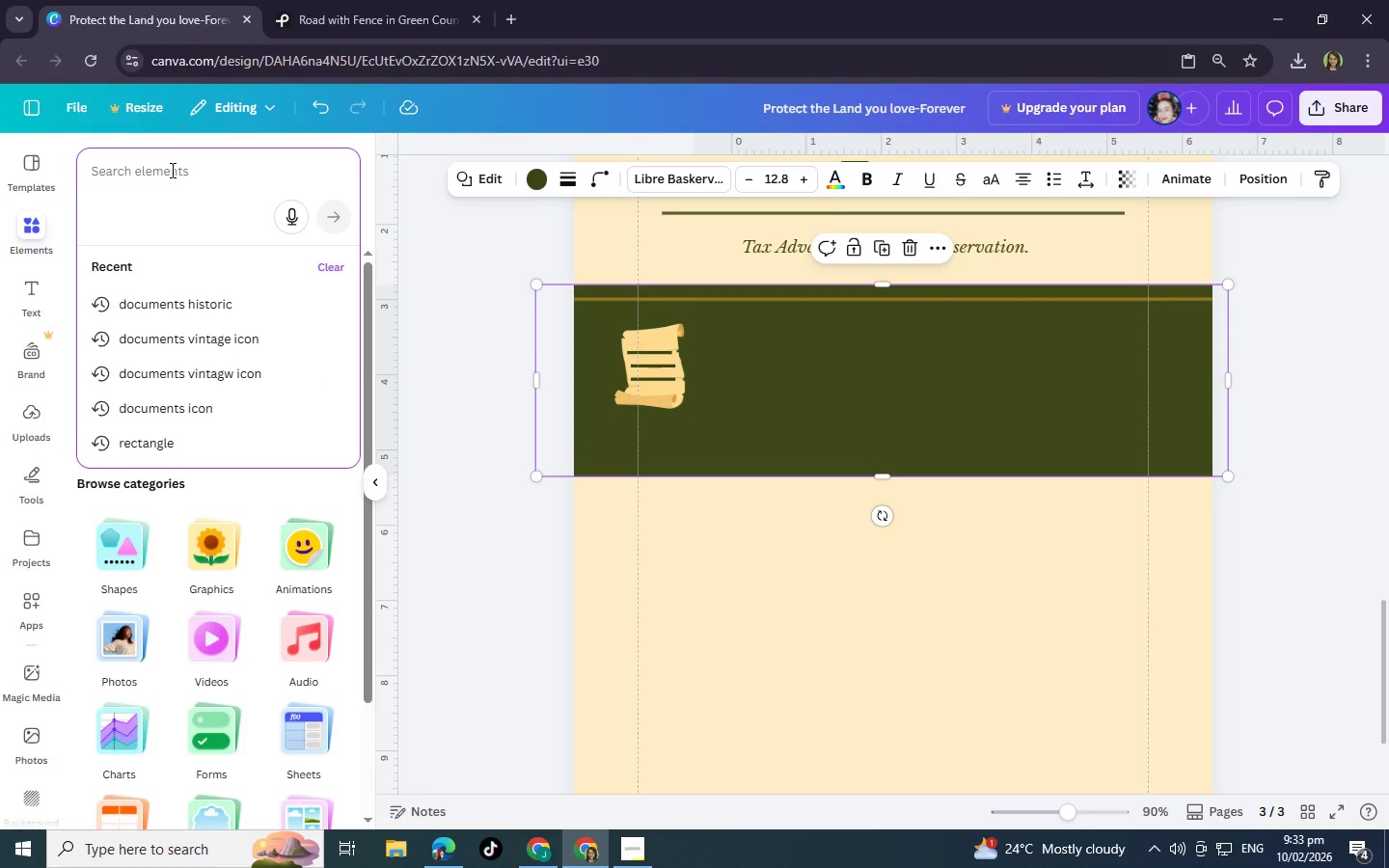 
type(dollar)
 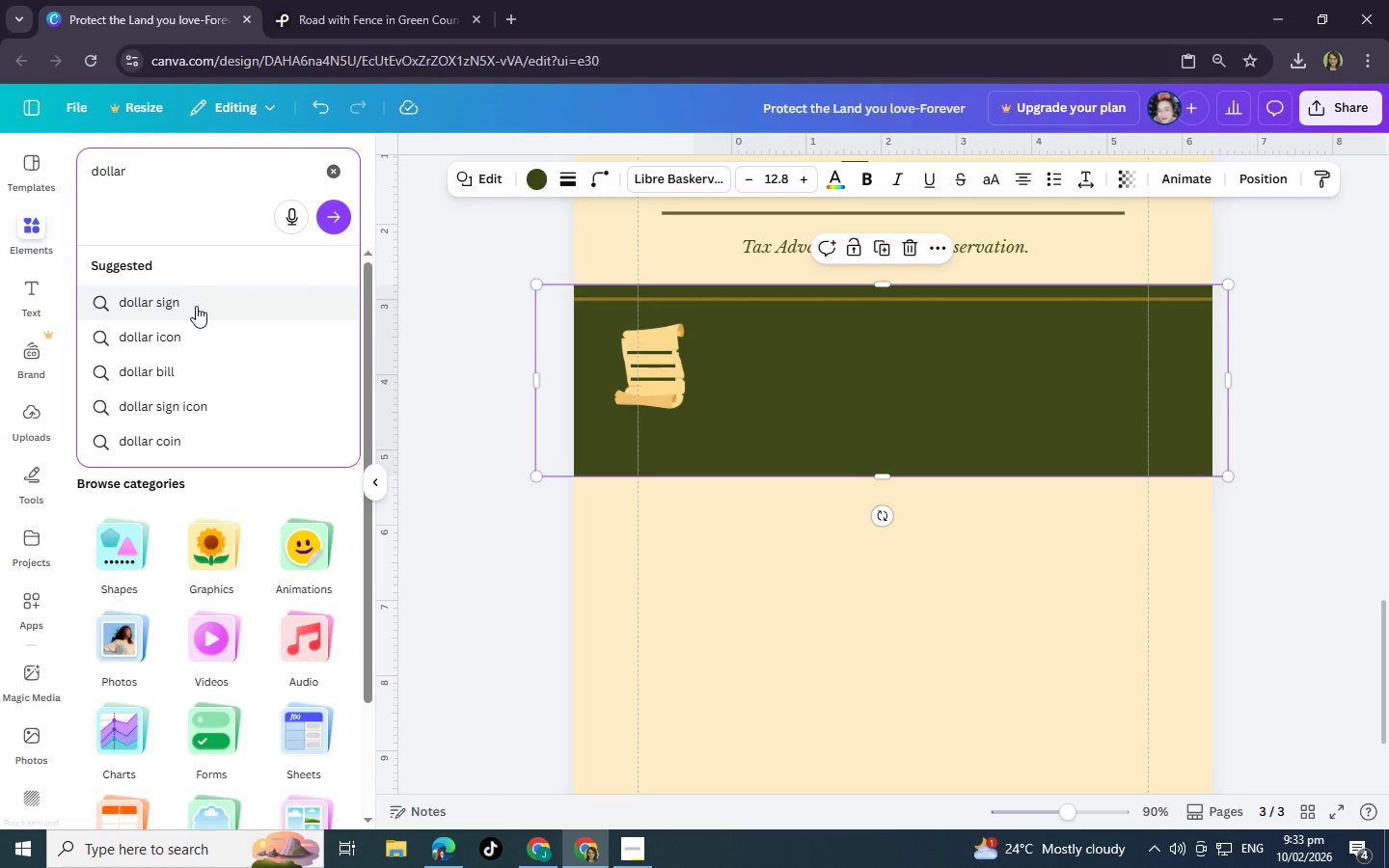 
left_click([185, 337])
 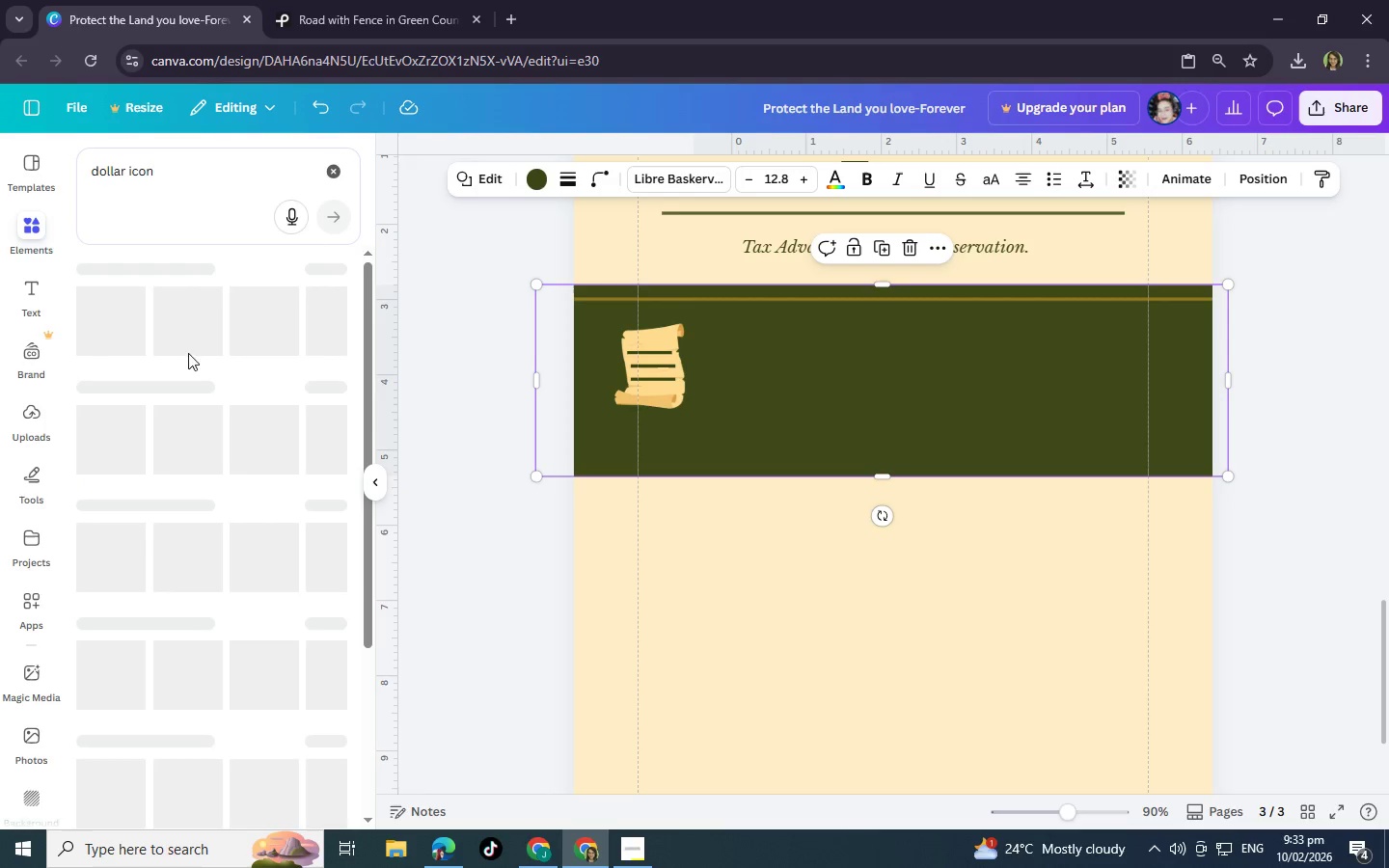 
mouse_move([201, 415])
 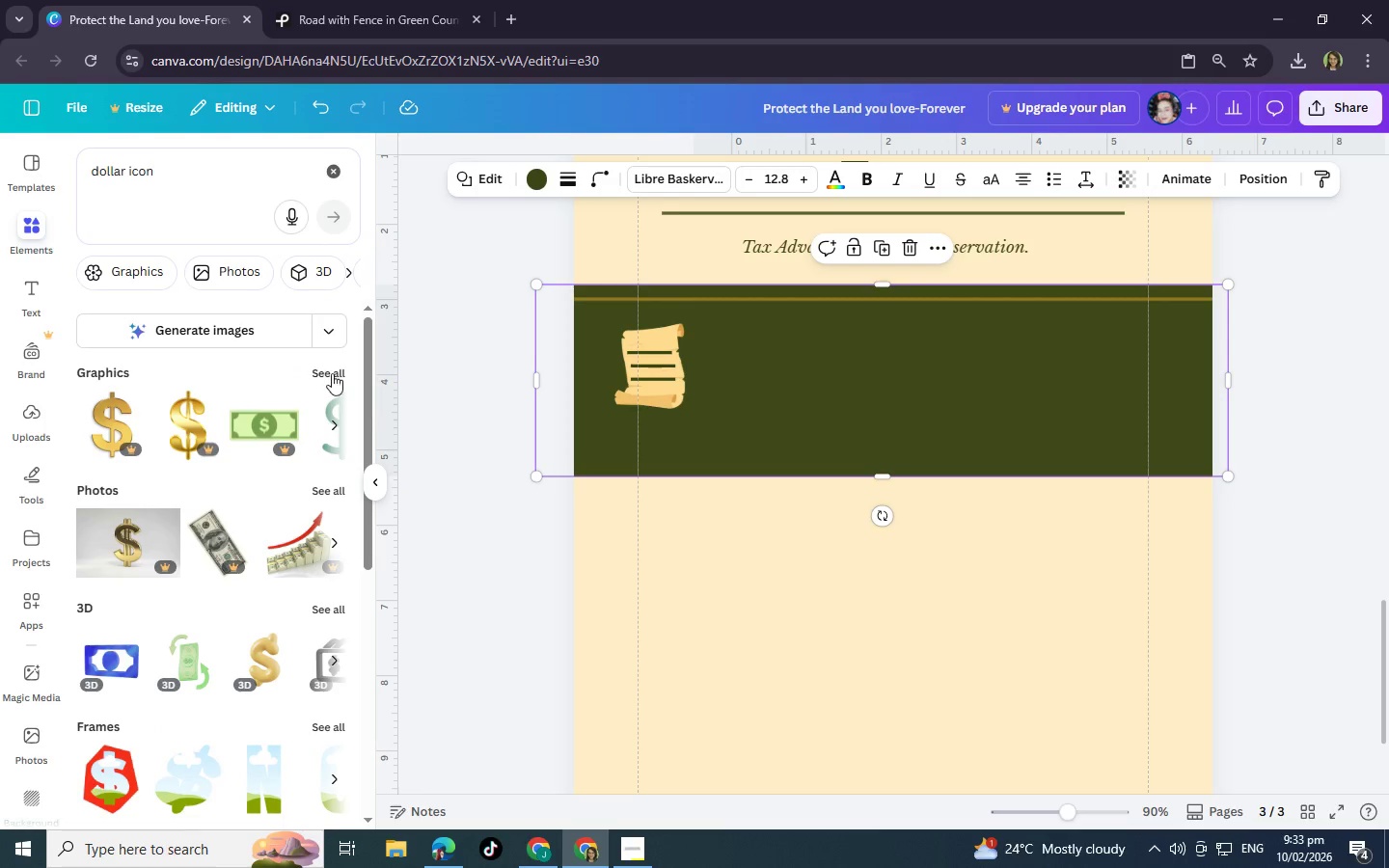 
left_click([328, 372])
 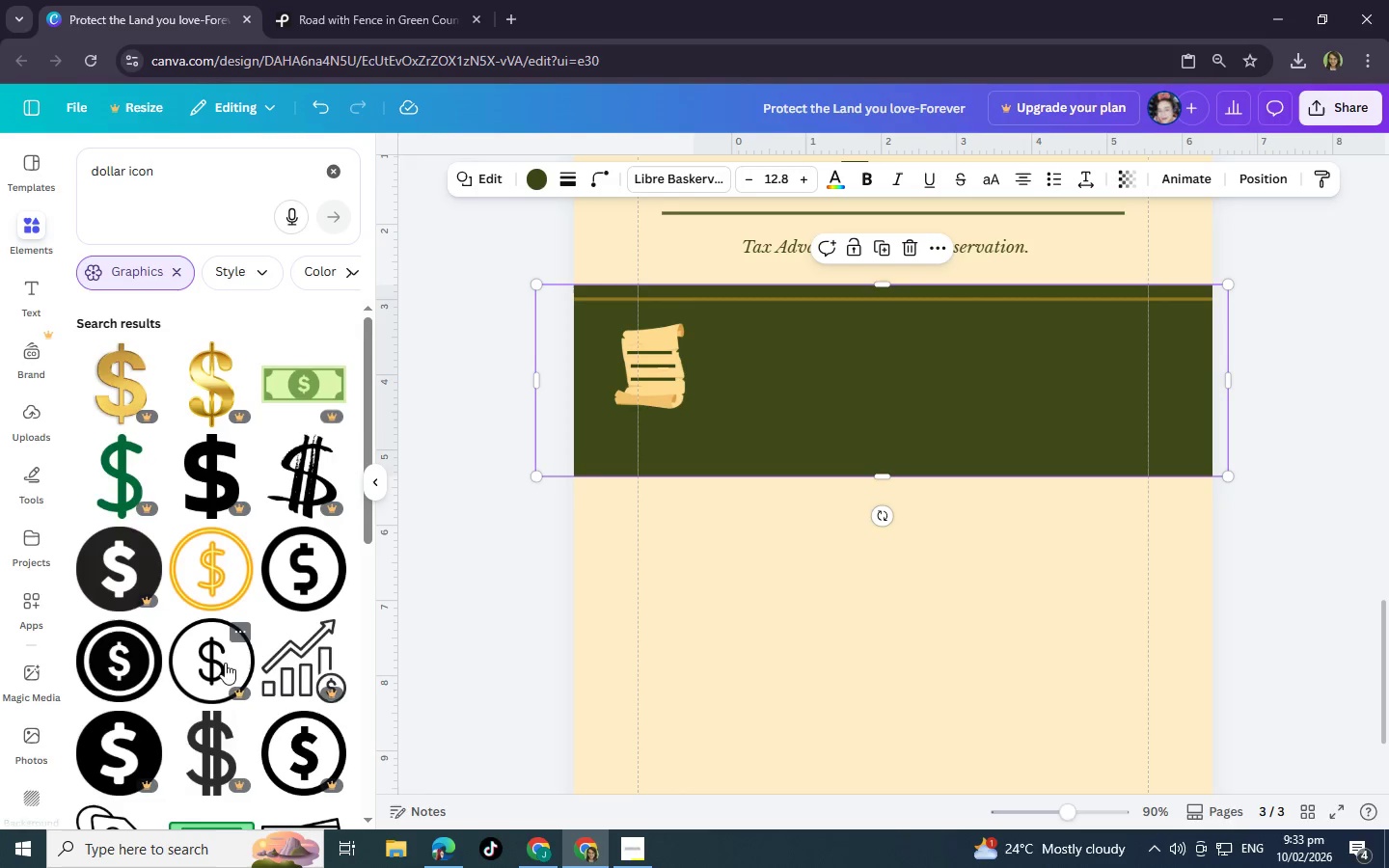 
left_click([314, 576])
 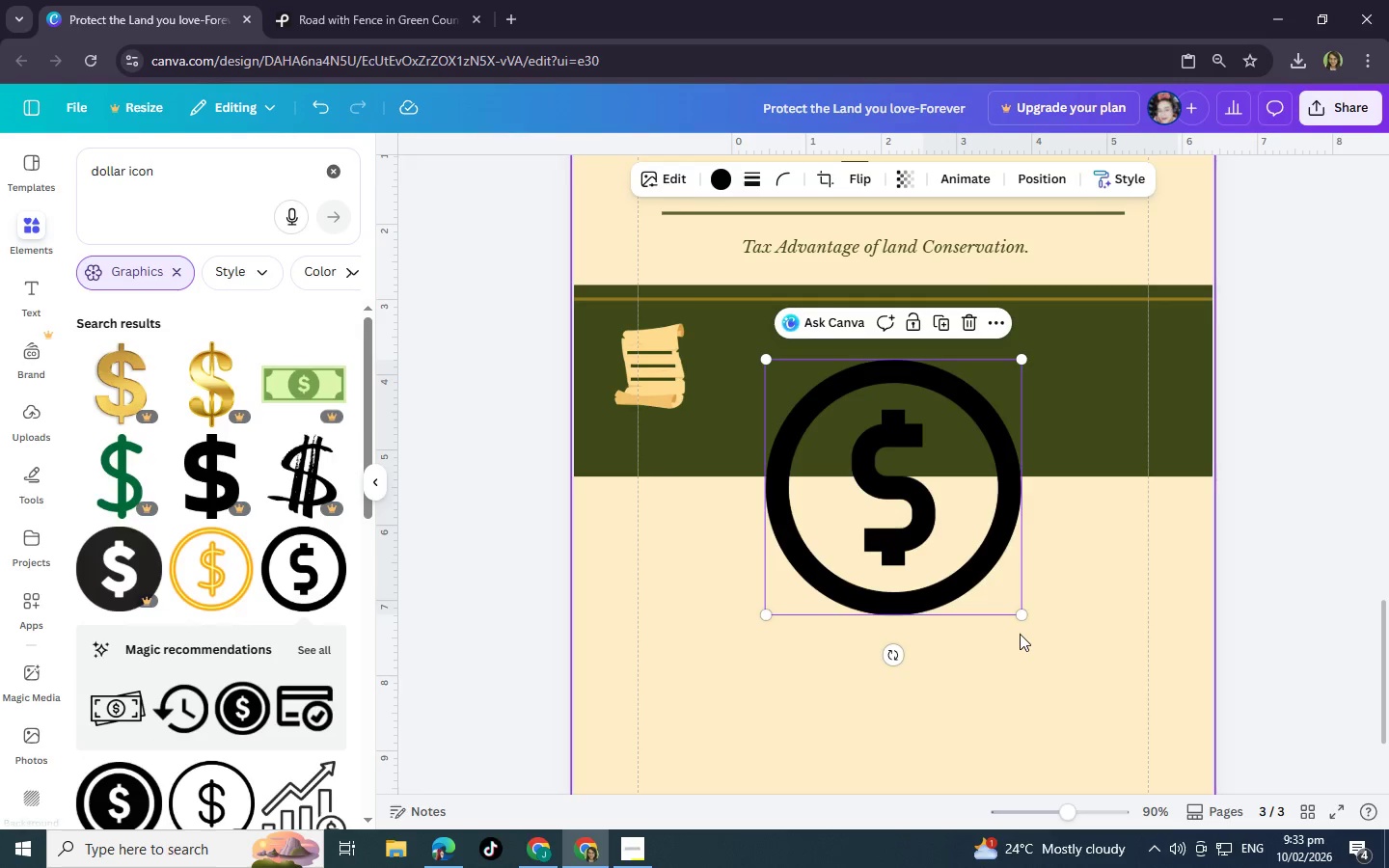 
left_click_drag(start_coordinate=[1021, 613], to_coordinate=[887, 455])
 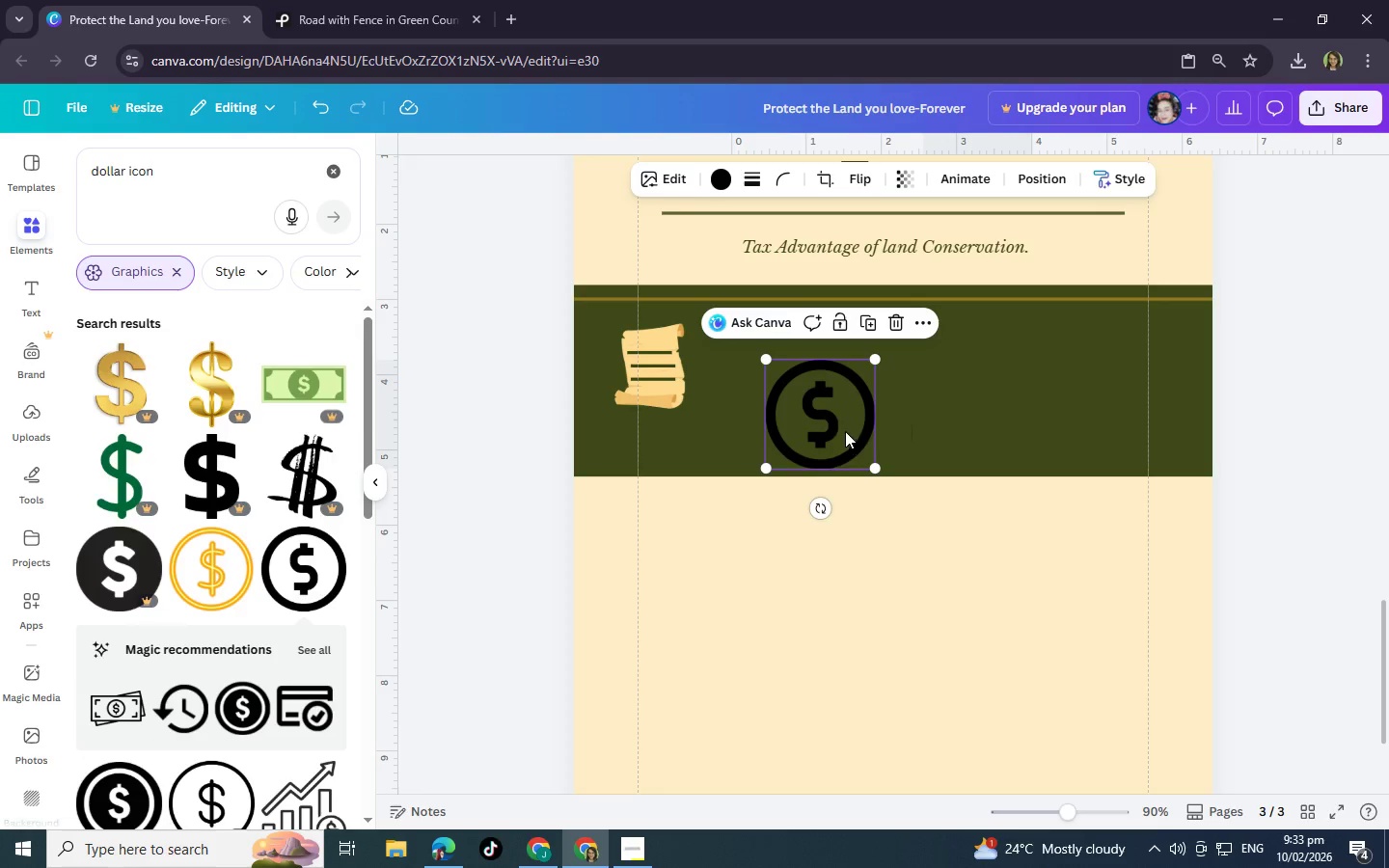 
left_click_drag(start_coordinate=[846, 432], to_coordinate=[757, 437])
 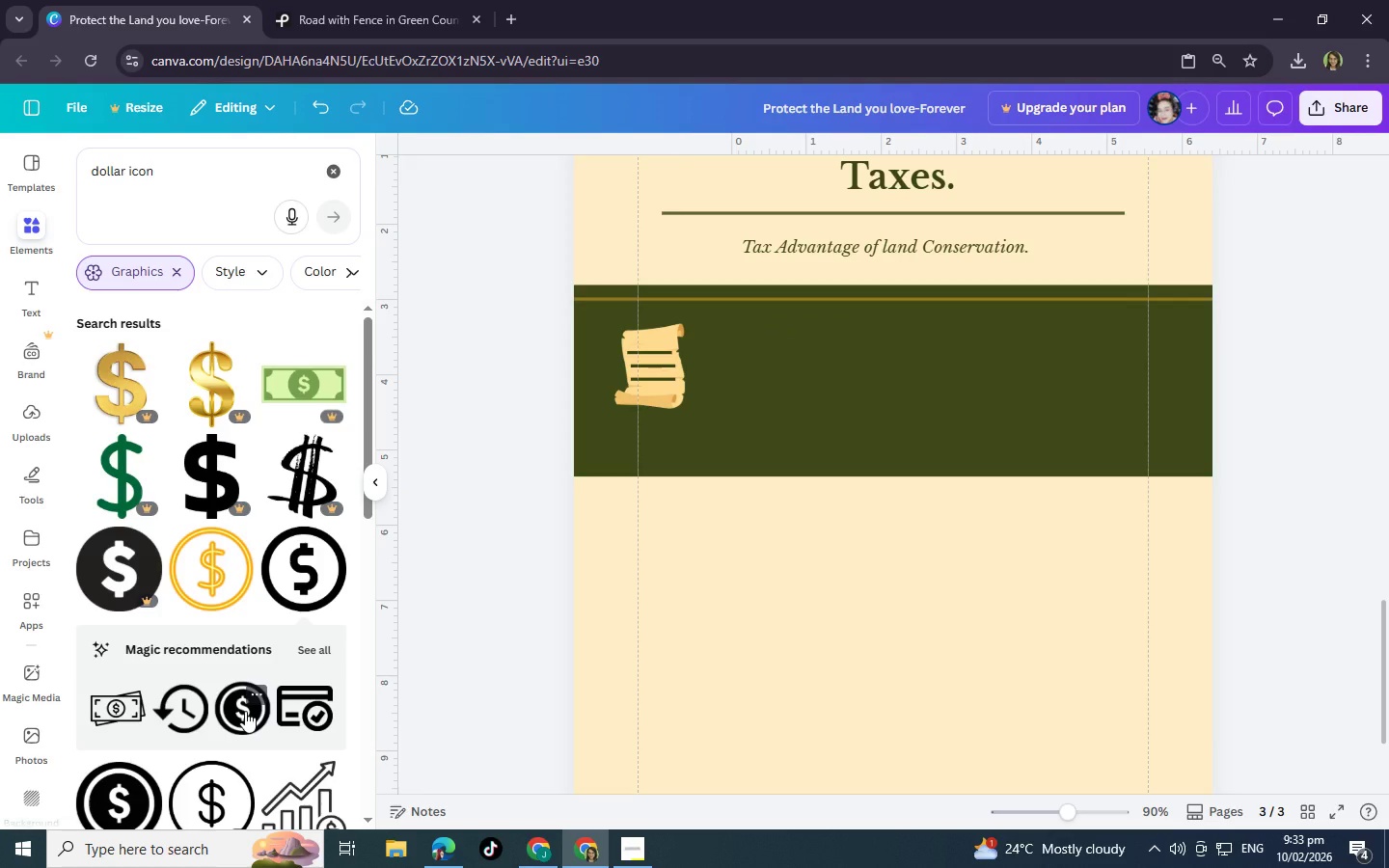 
wait(5.5)
 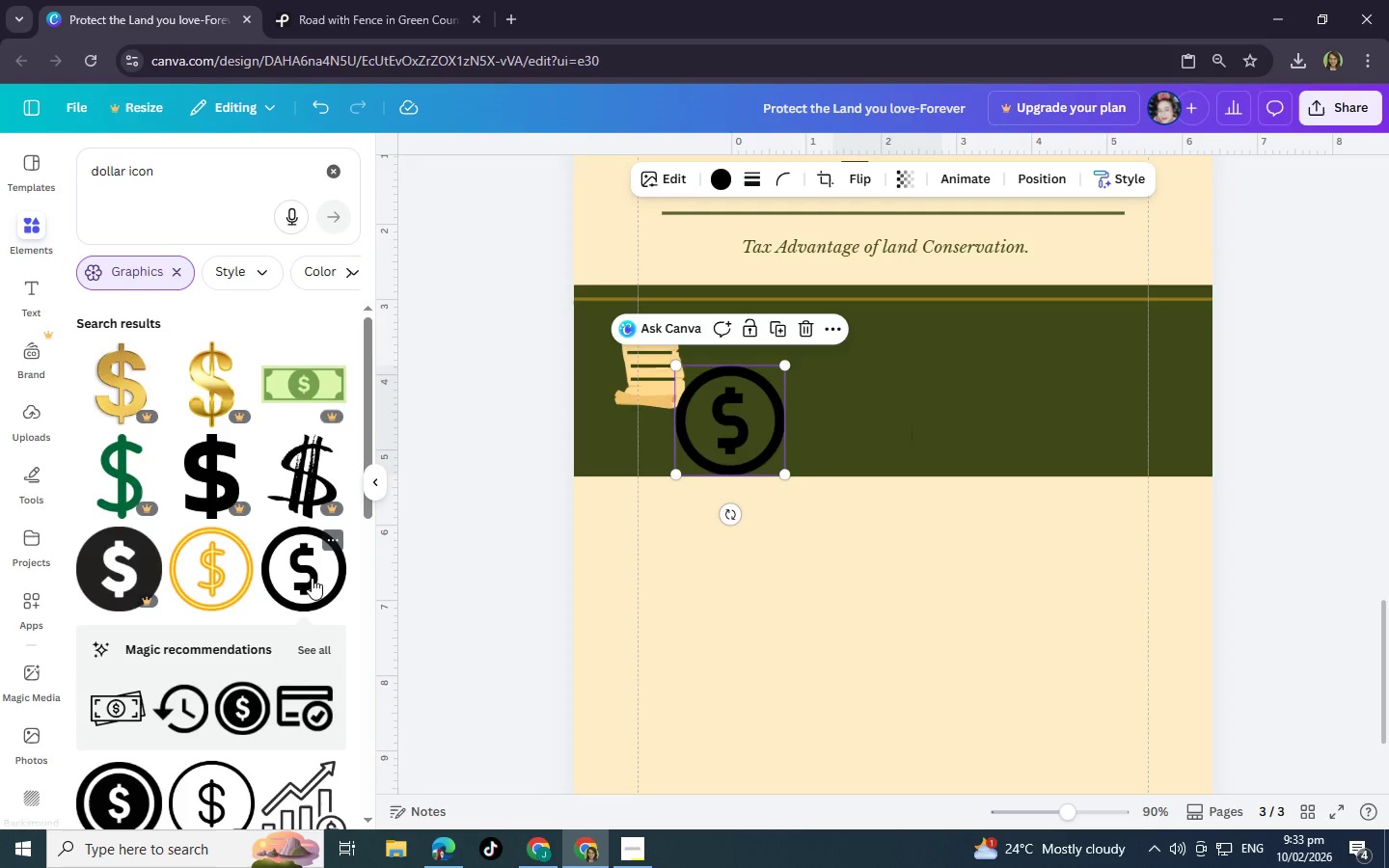 
left_click([127, 786])
 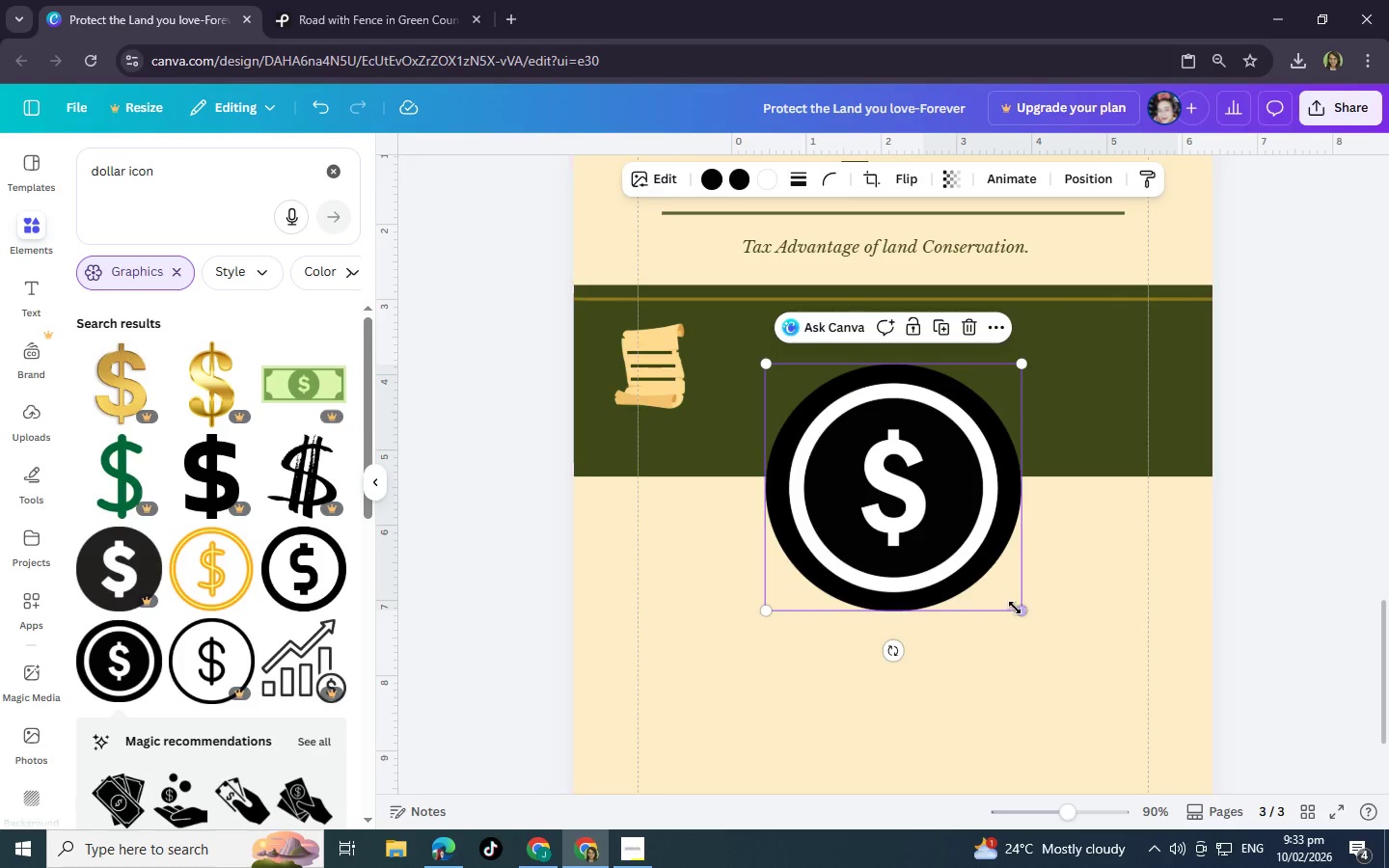 
left_click_drag(start_coordinate=[1021, 612], to_coordinate=[883, 480])
 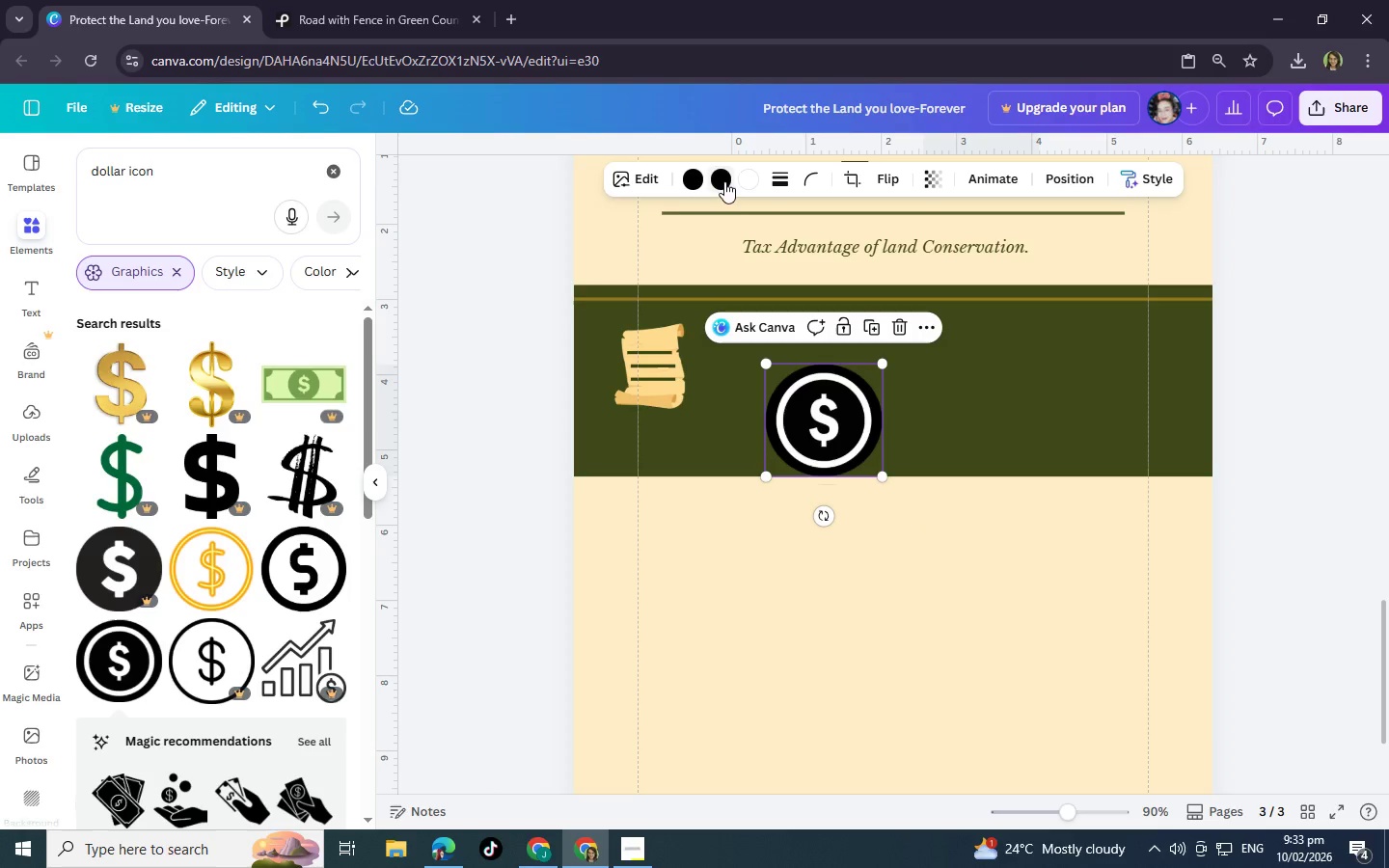 
left_click([722, 180])
 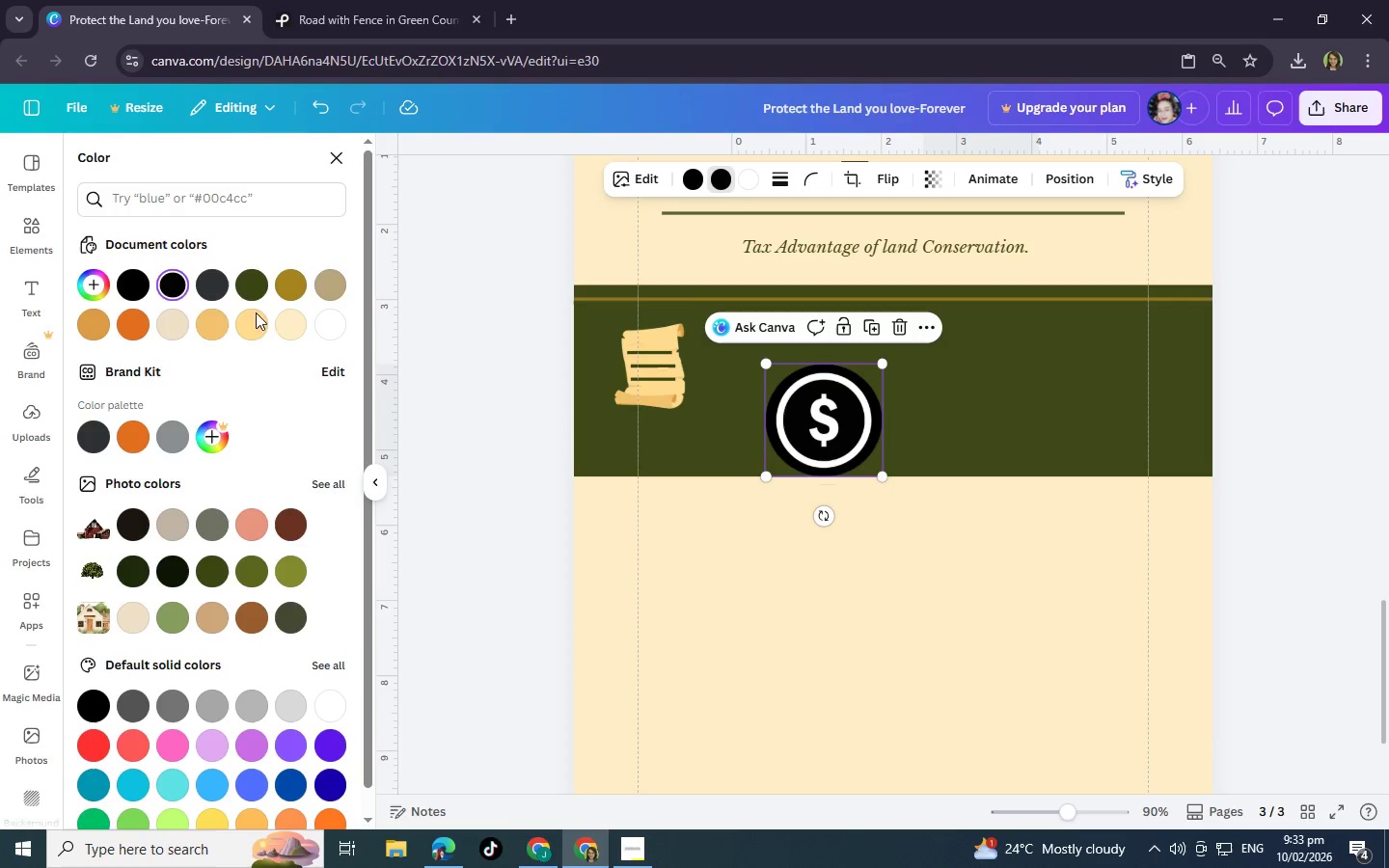 
left_click([179, 324])
 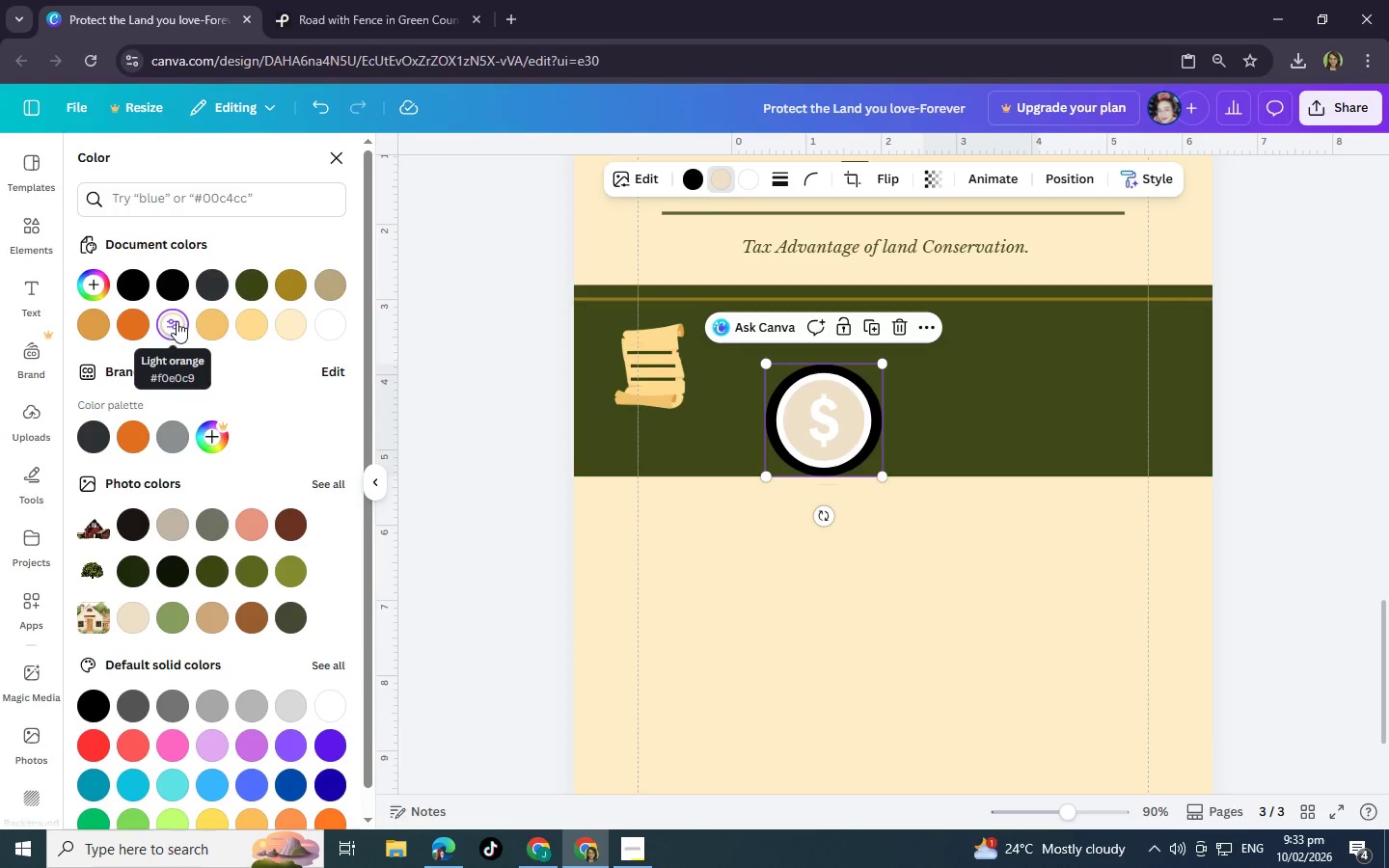 
left_click([174, 290])
 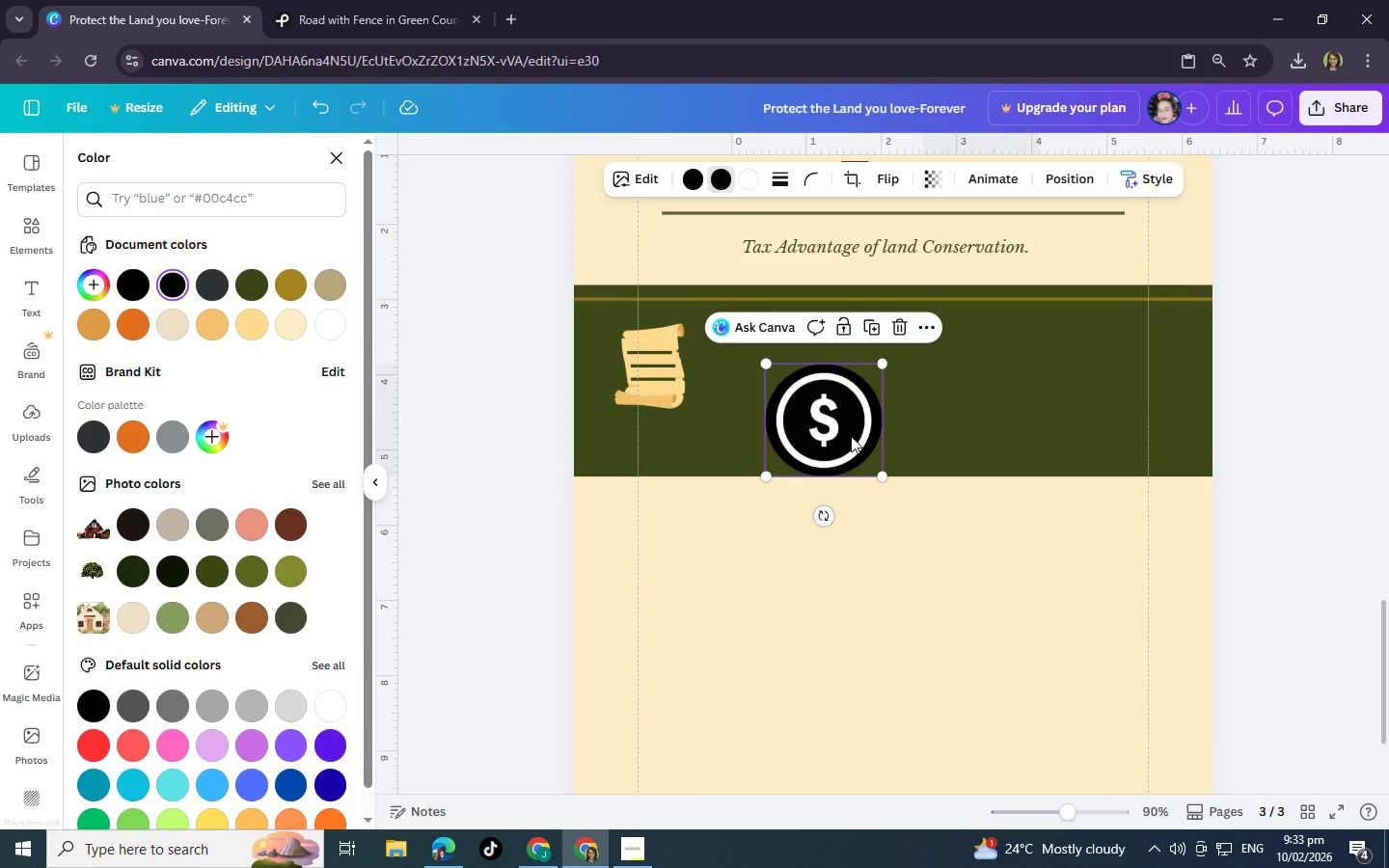 
left_click_drag(start_coordinate=[851, 435], to_coordinate=[776, 407])
 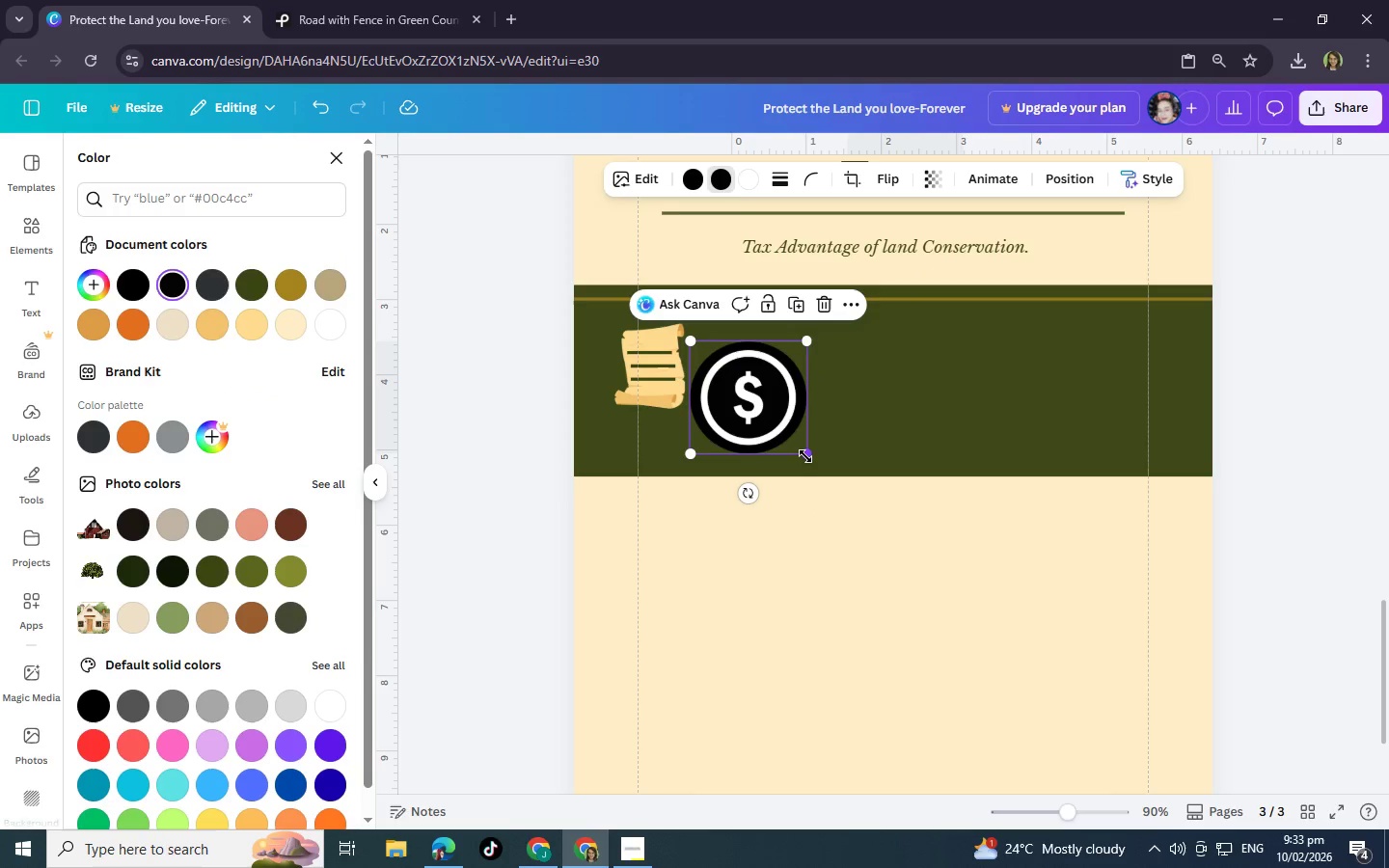 
left_click_drag(start_coordinate=[805, 456], to_coordinate=[757, 398])
 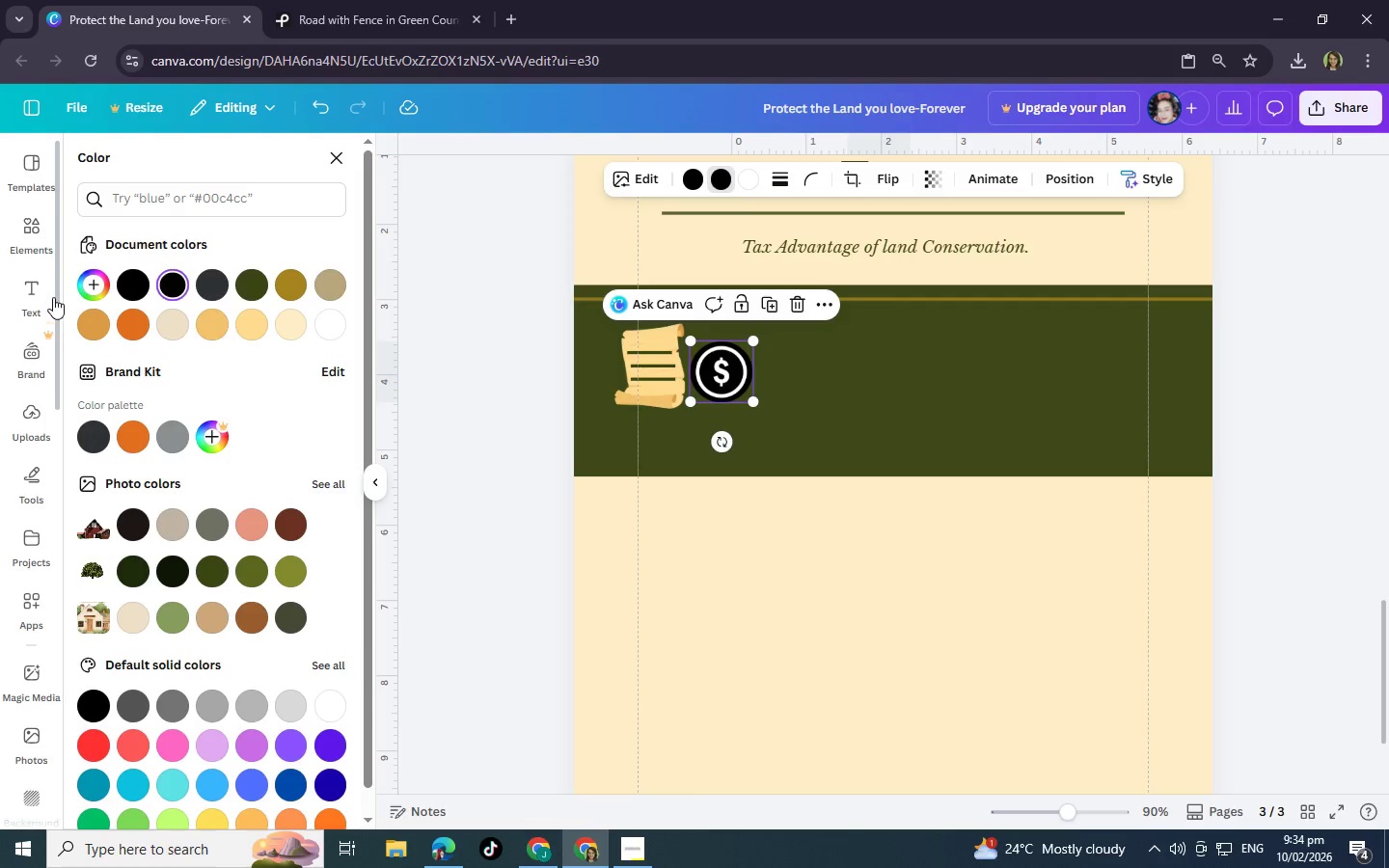 
left_click([40, 243])
 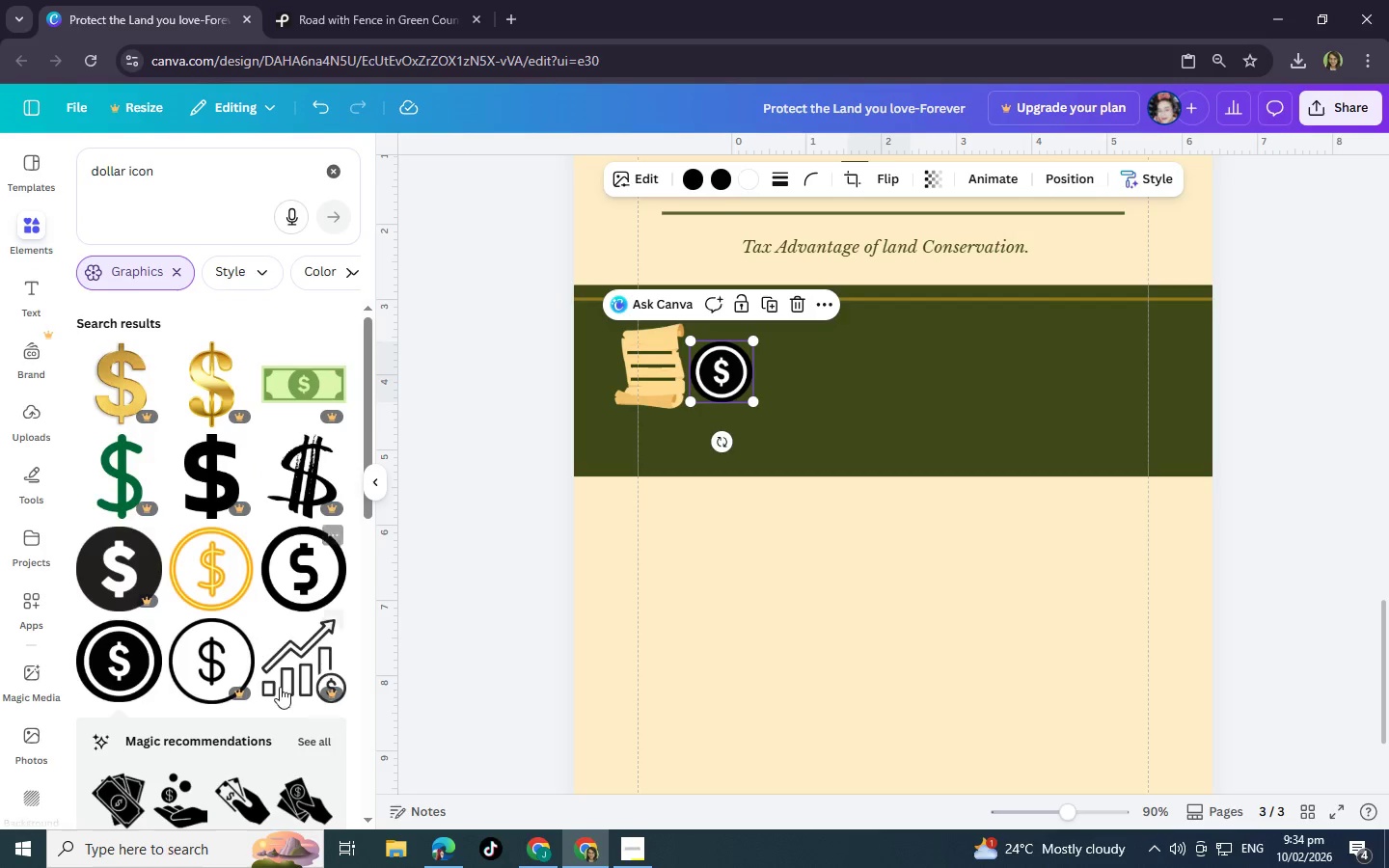 
scroll: coordinate [275, 699], scroll_direction: down, amount: 2.0
 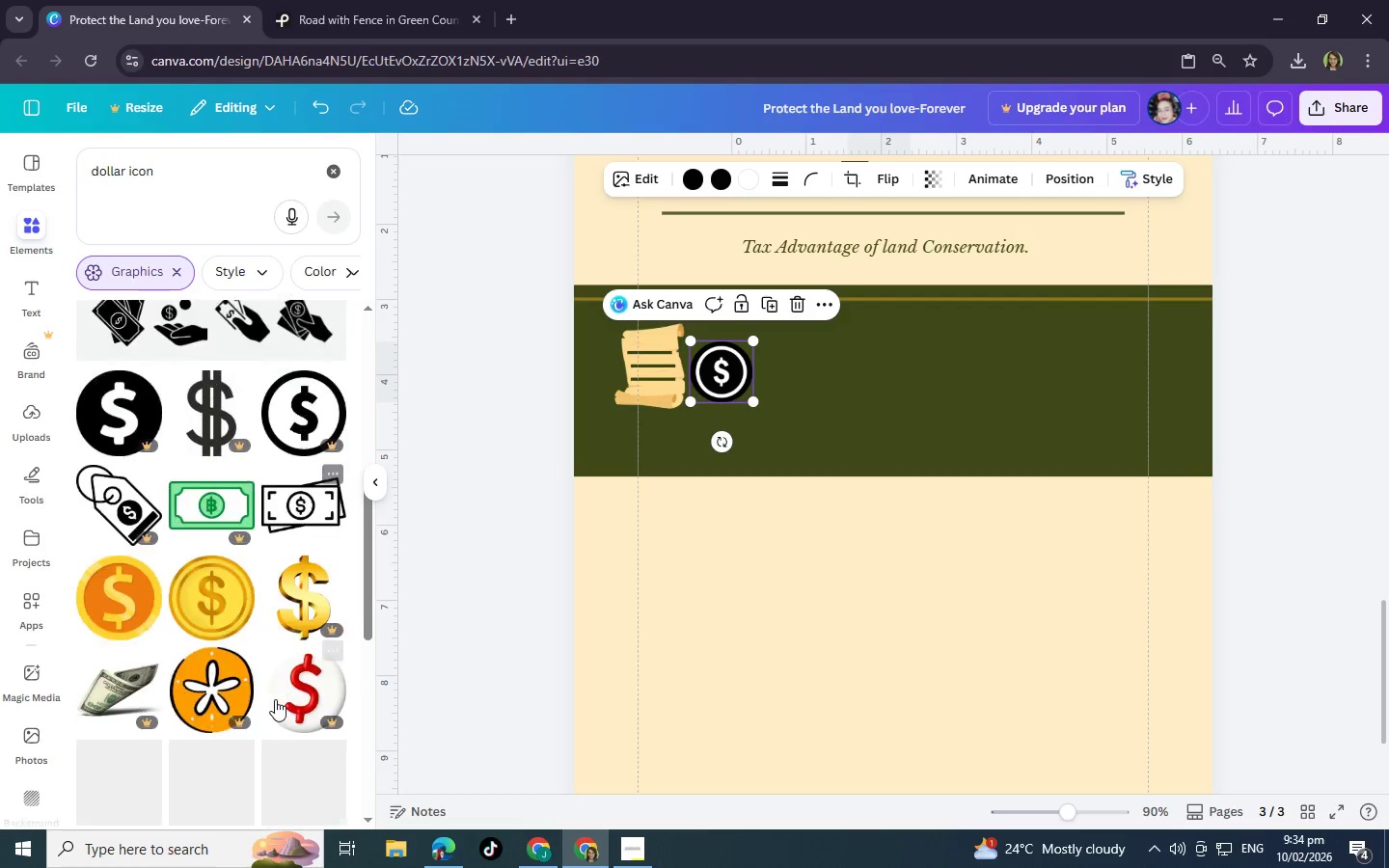 
scroll: coordinate [275, 699], scroll_direction: up, amount: 1.0
 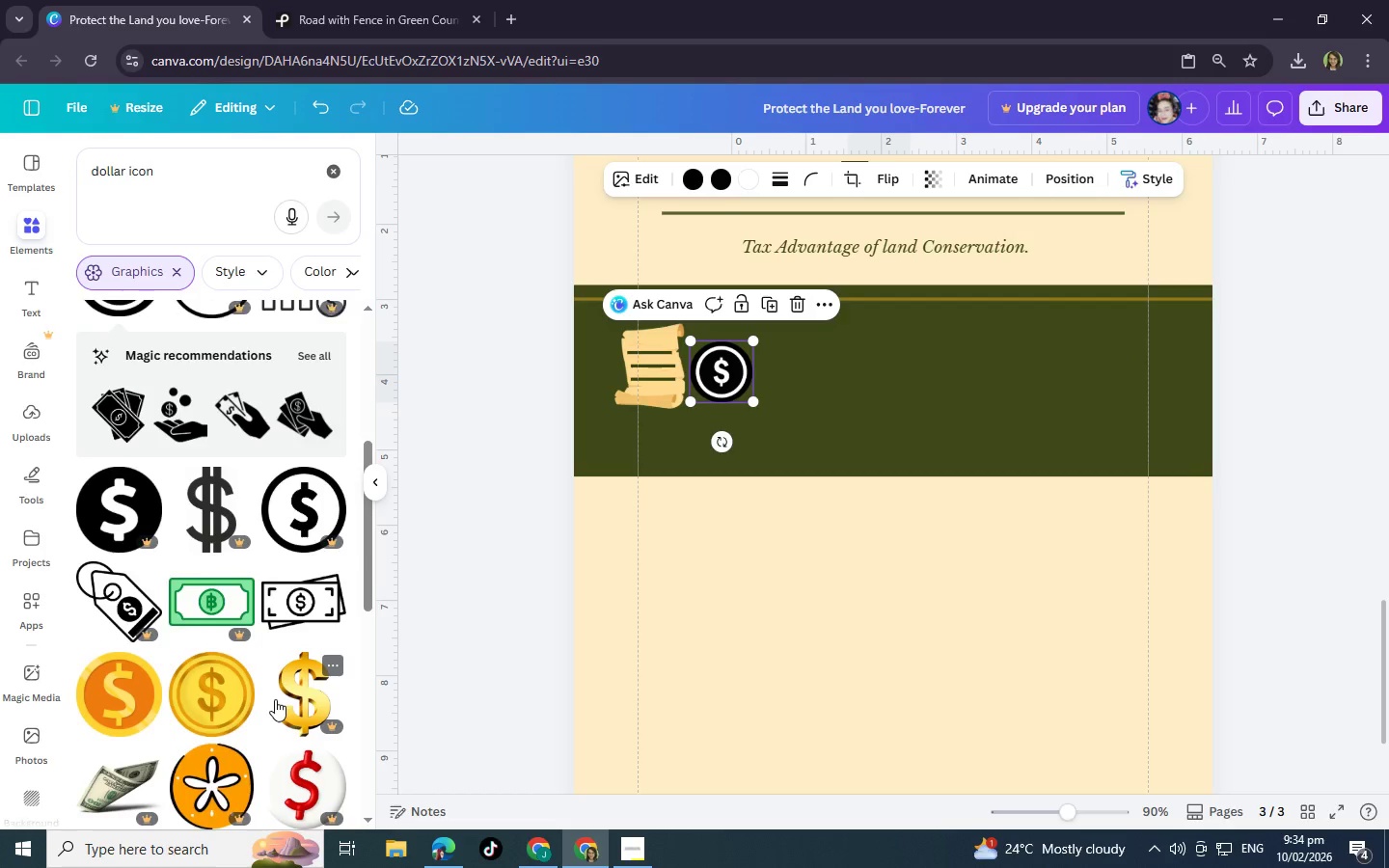 
scroll: coordinate [275, 699], scroll_direction: down, amount: 7.0
 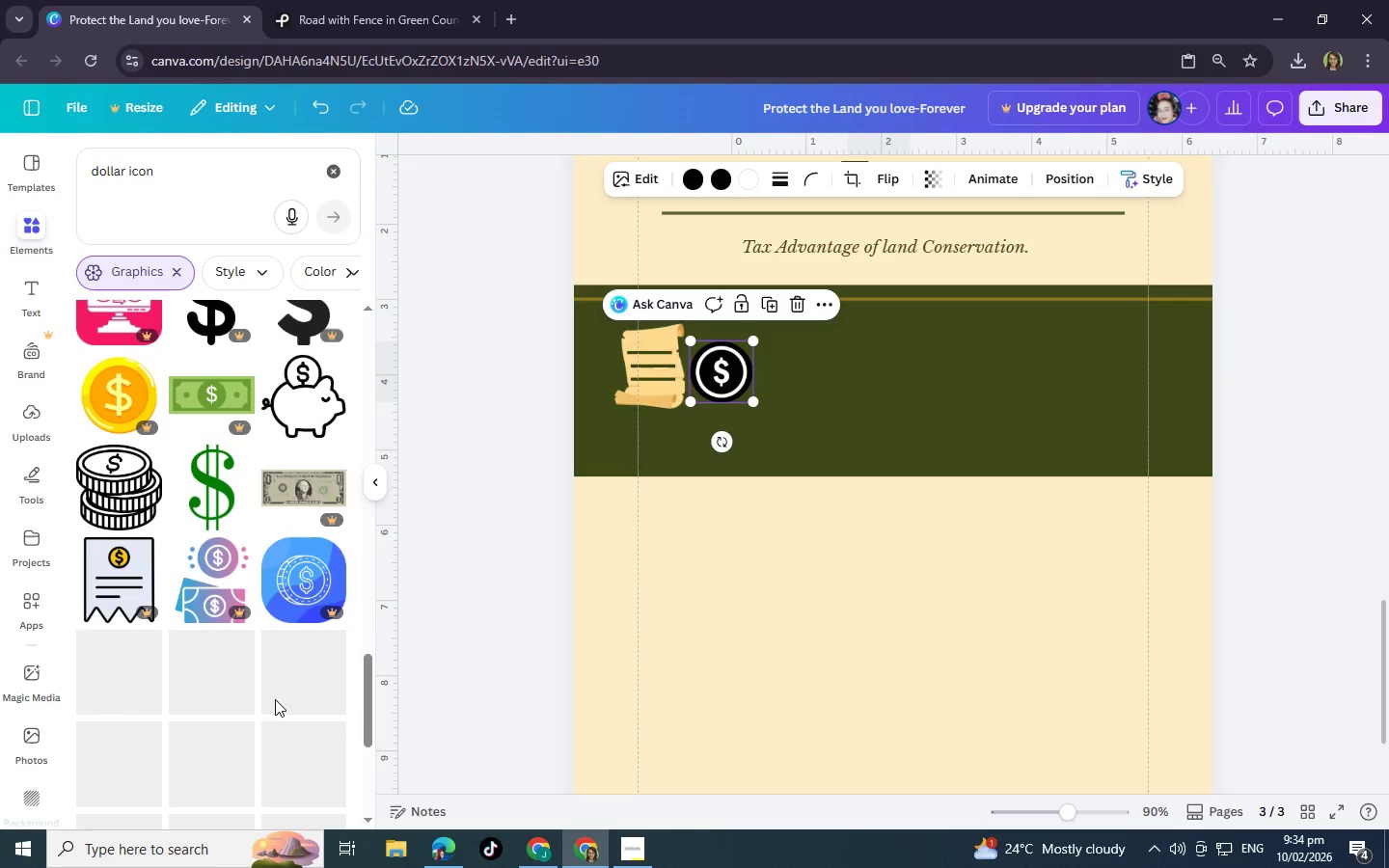 
scroll: coordinate [275, 692], scroll_direction: up, amount: 17.0
 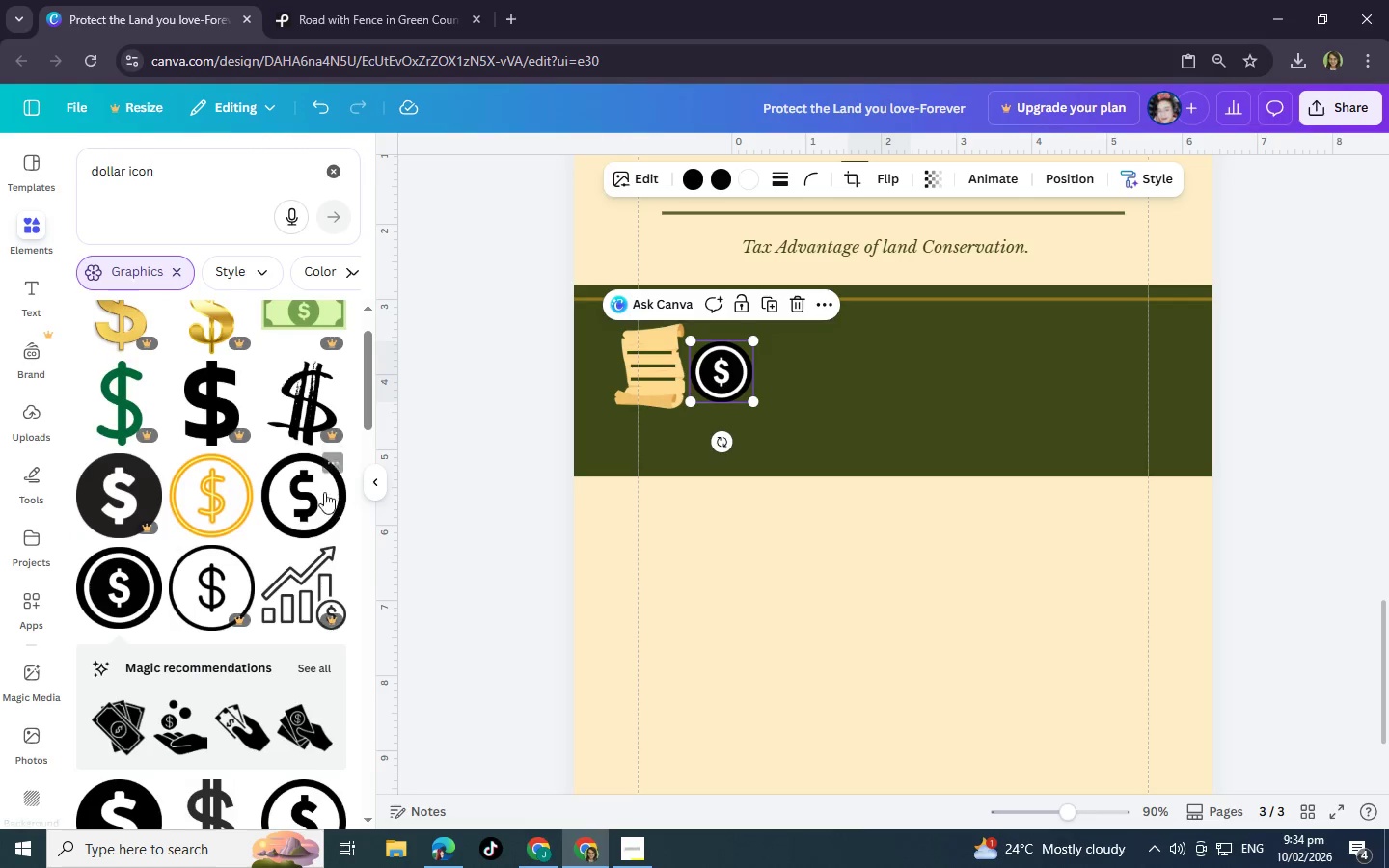 
left_click([315, 492])
 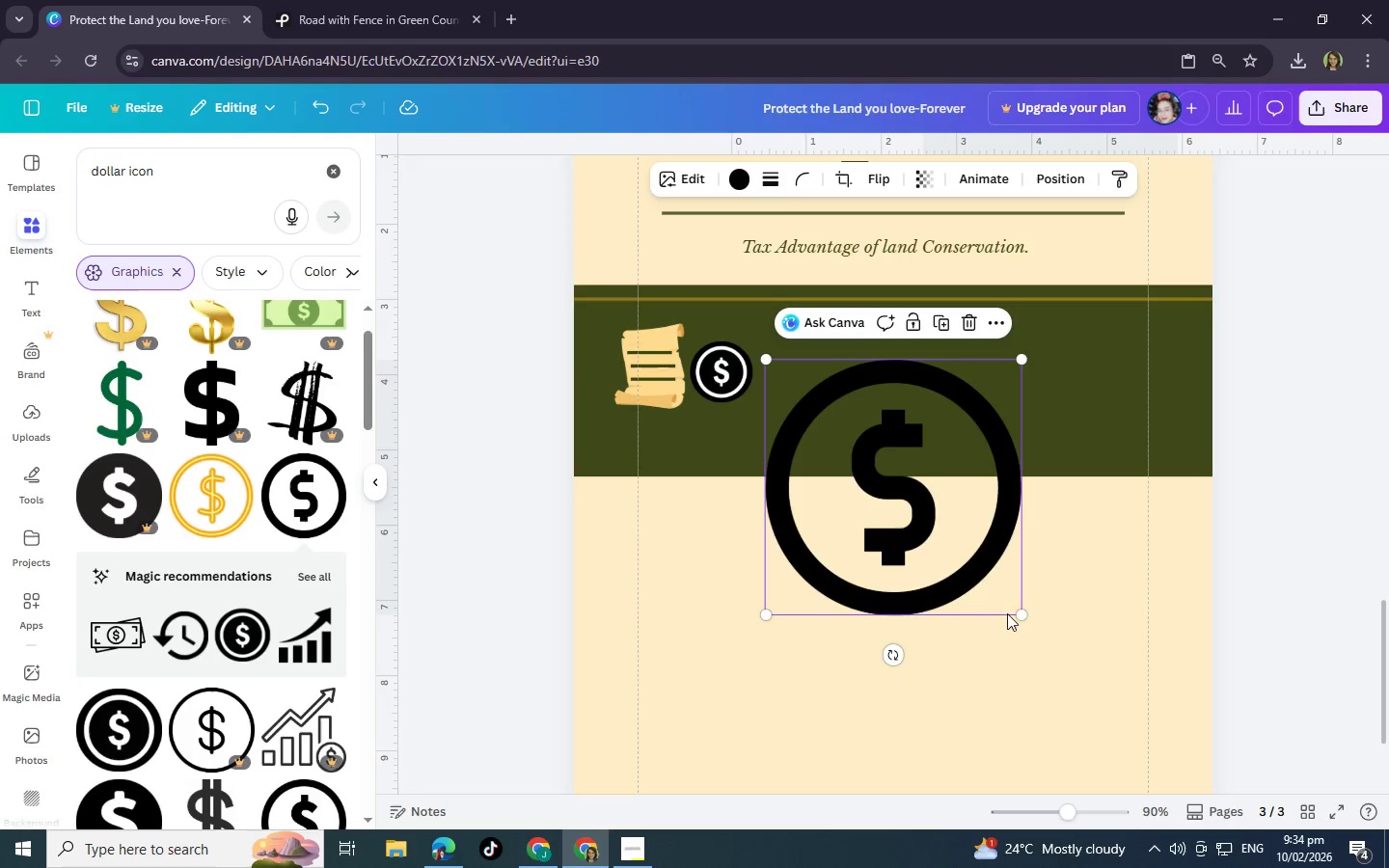 
left_click_drag(start_coordinate=[1021, 615], to_coordinate=[859, 423])
 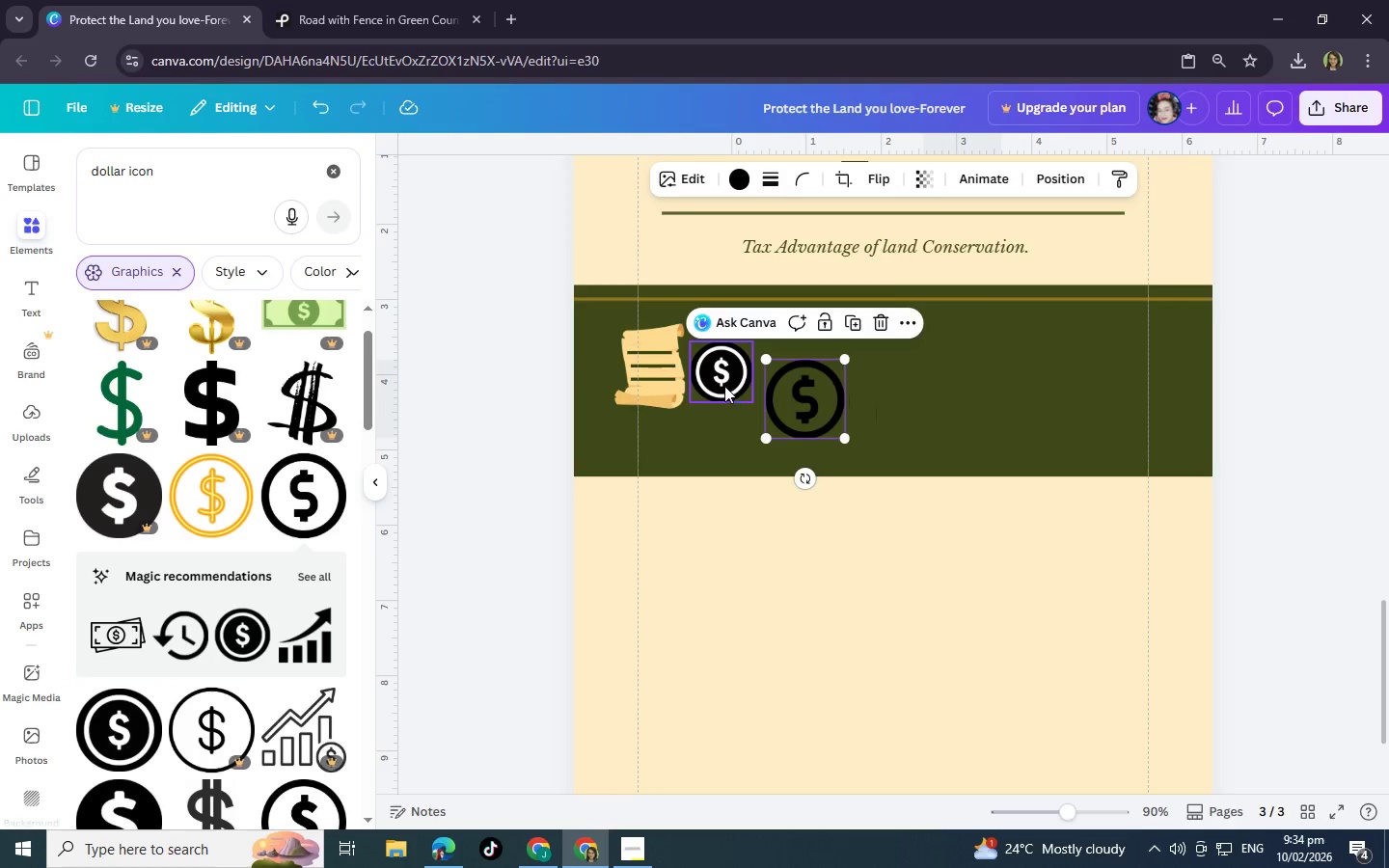 
left_click([724, 386])
 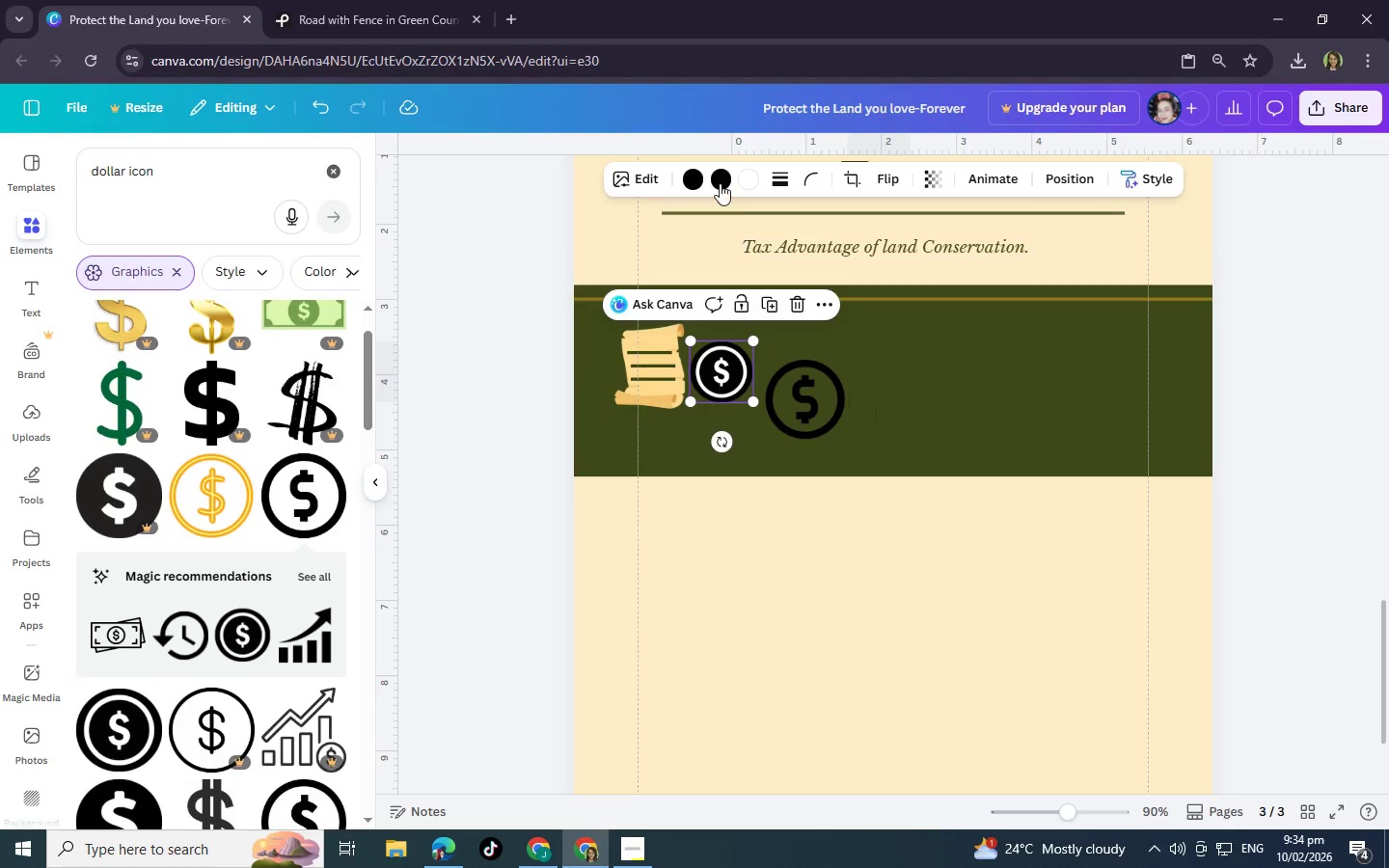 
left_click([719, 182])
 